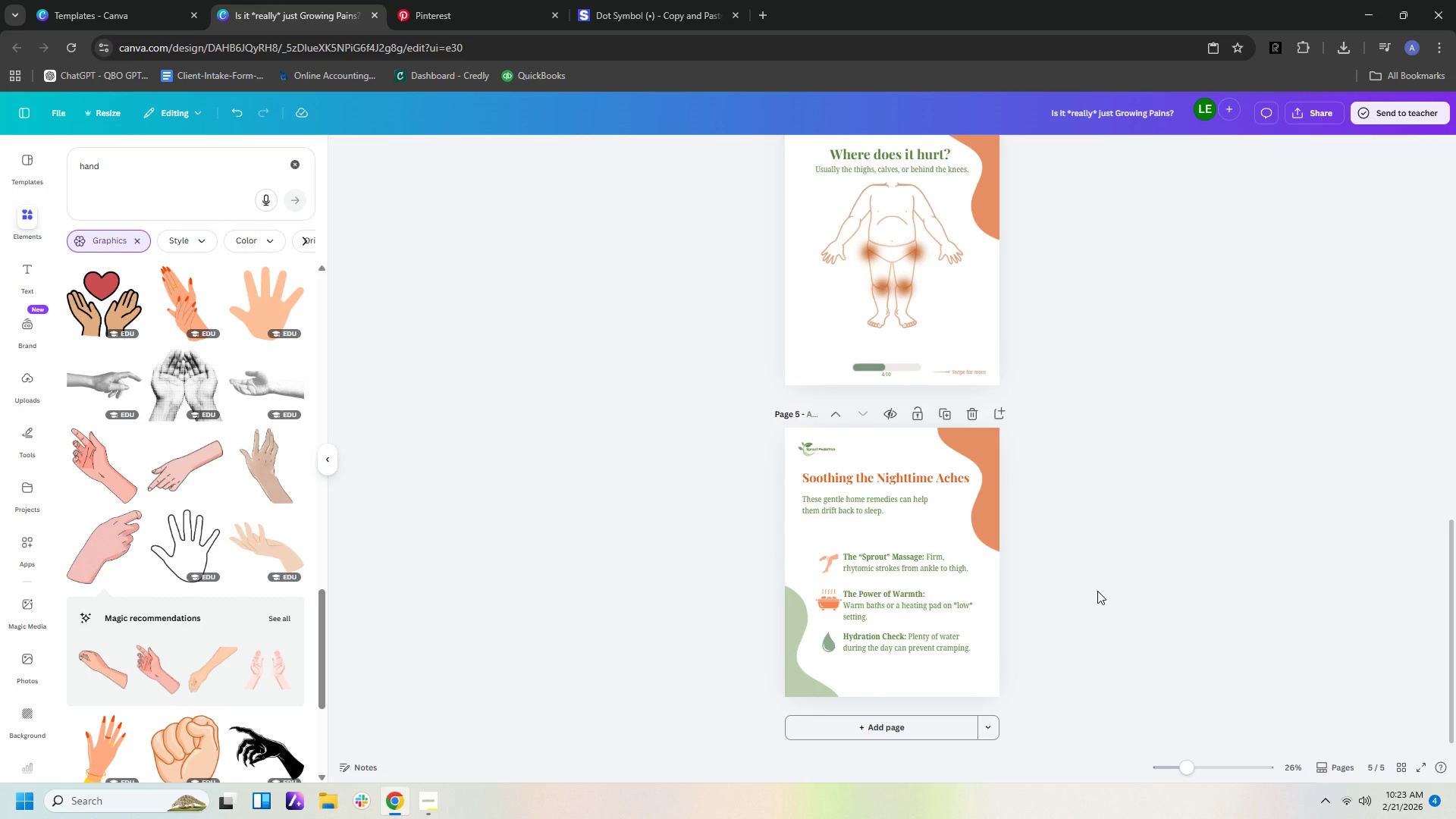 
left_click([1097, 591])
 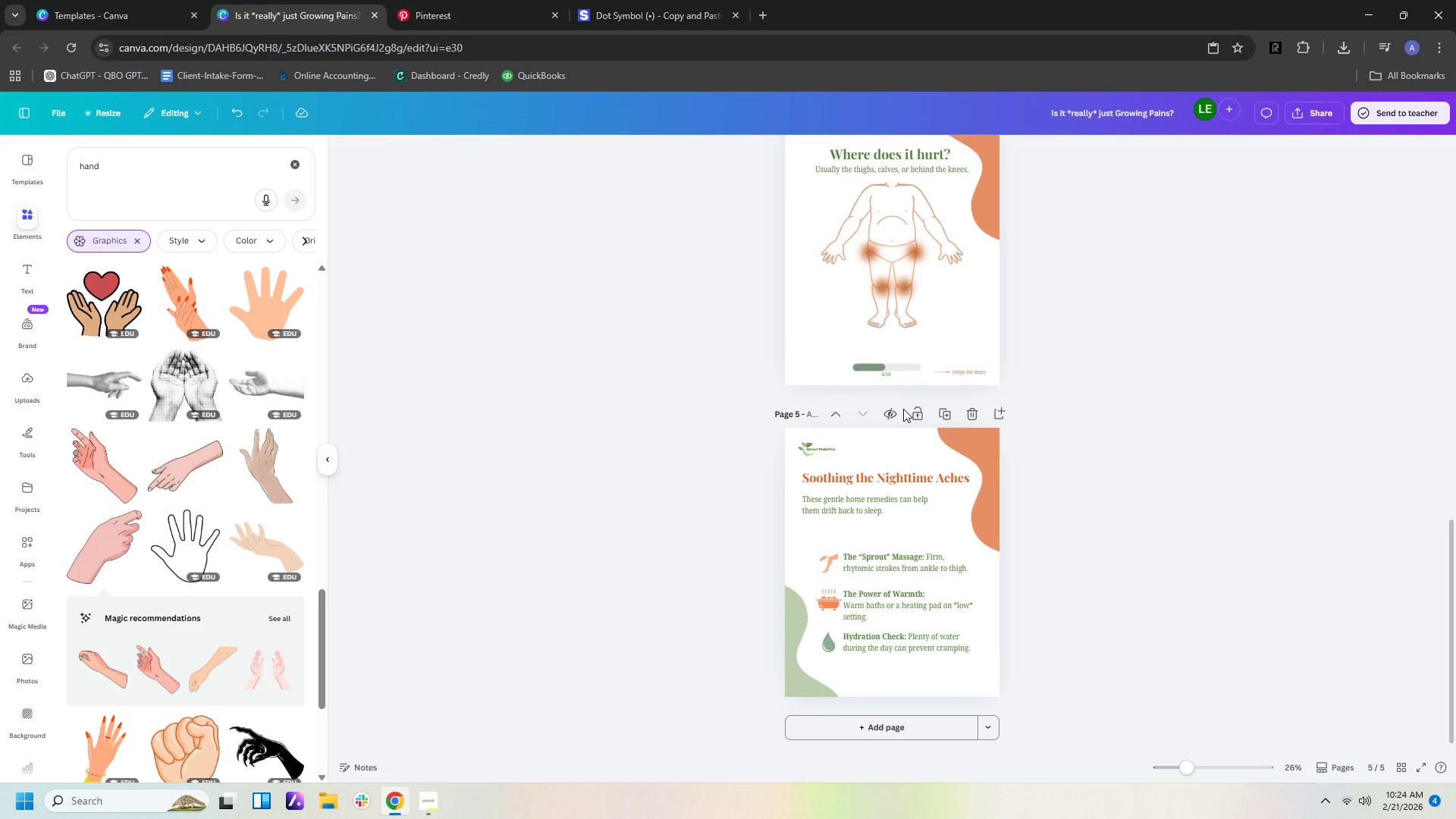 
wait(27.09)
 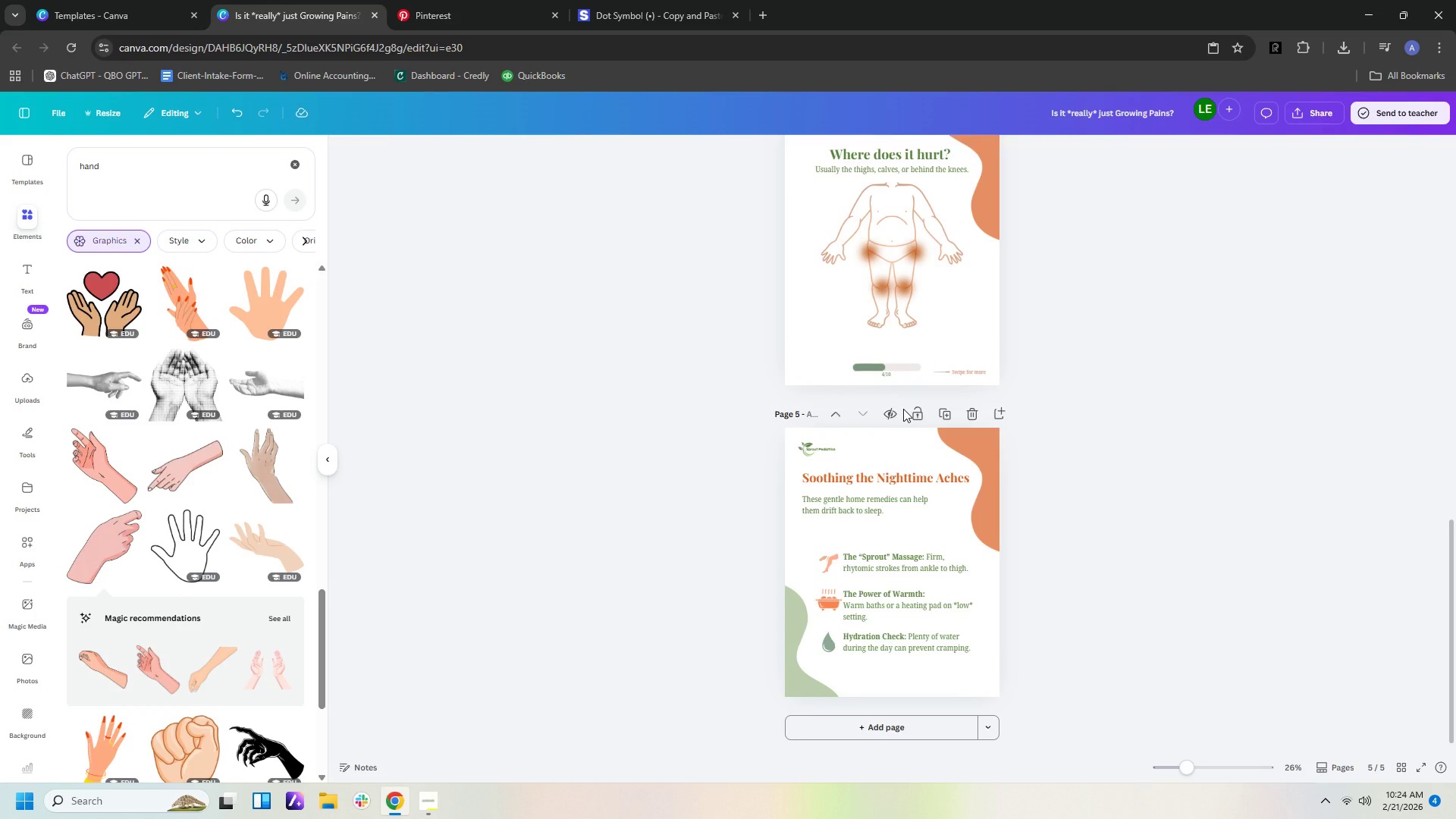 
scroll: coordinate [1088, 466], scroll_direction: up, amount: 3.0
 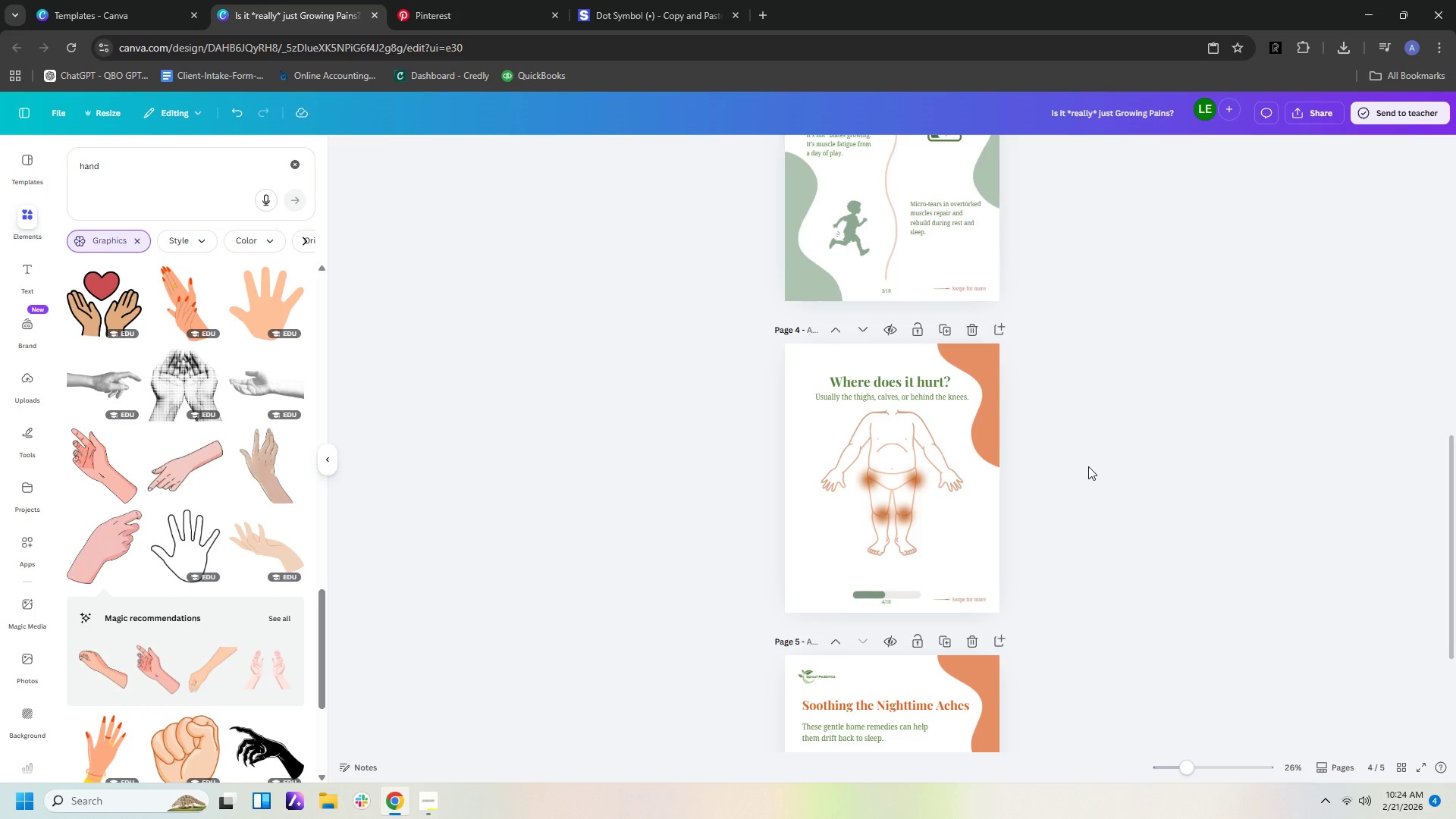 
scroll: coordinate [1088, 466], scroll_direction: down, amount: 1.0
 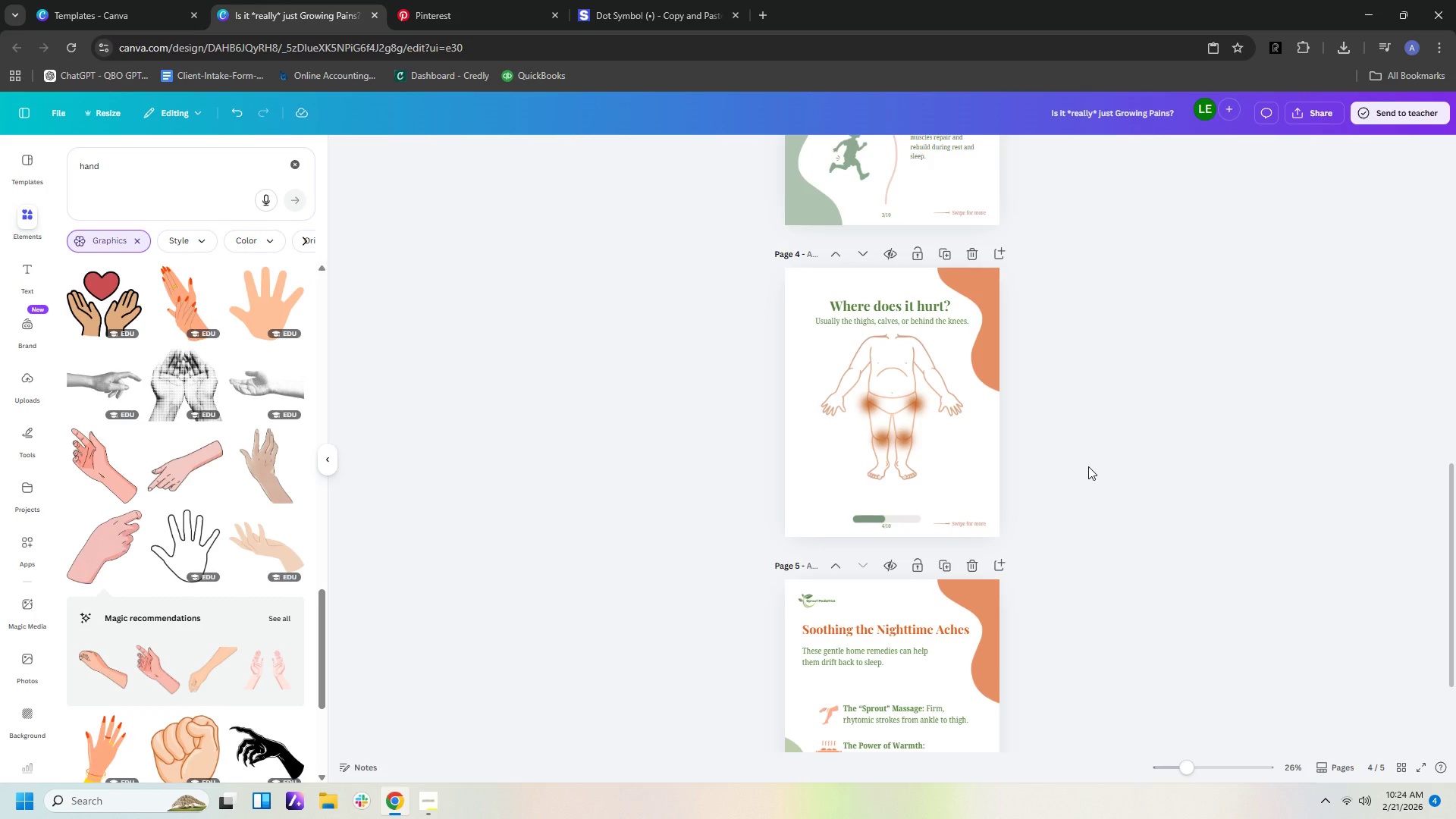 
wait(7.53)
 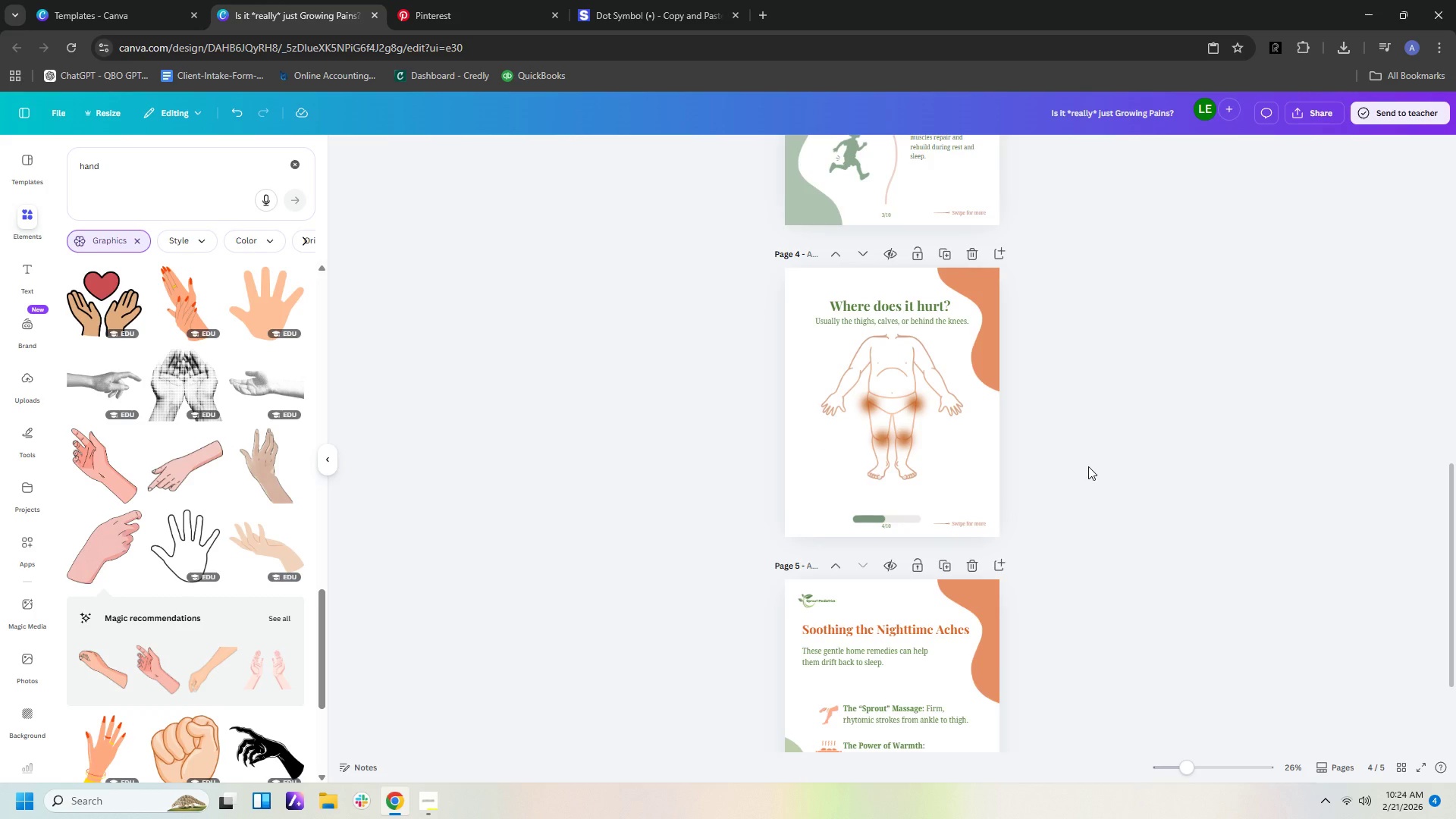 
scroll: coordinate [1180, 558], scroll_direction: down, amount: 2.0
 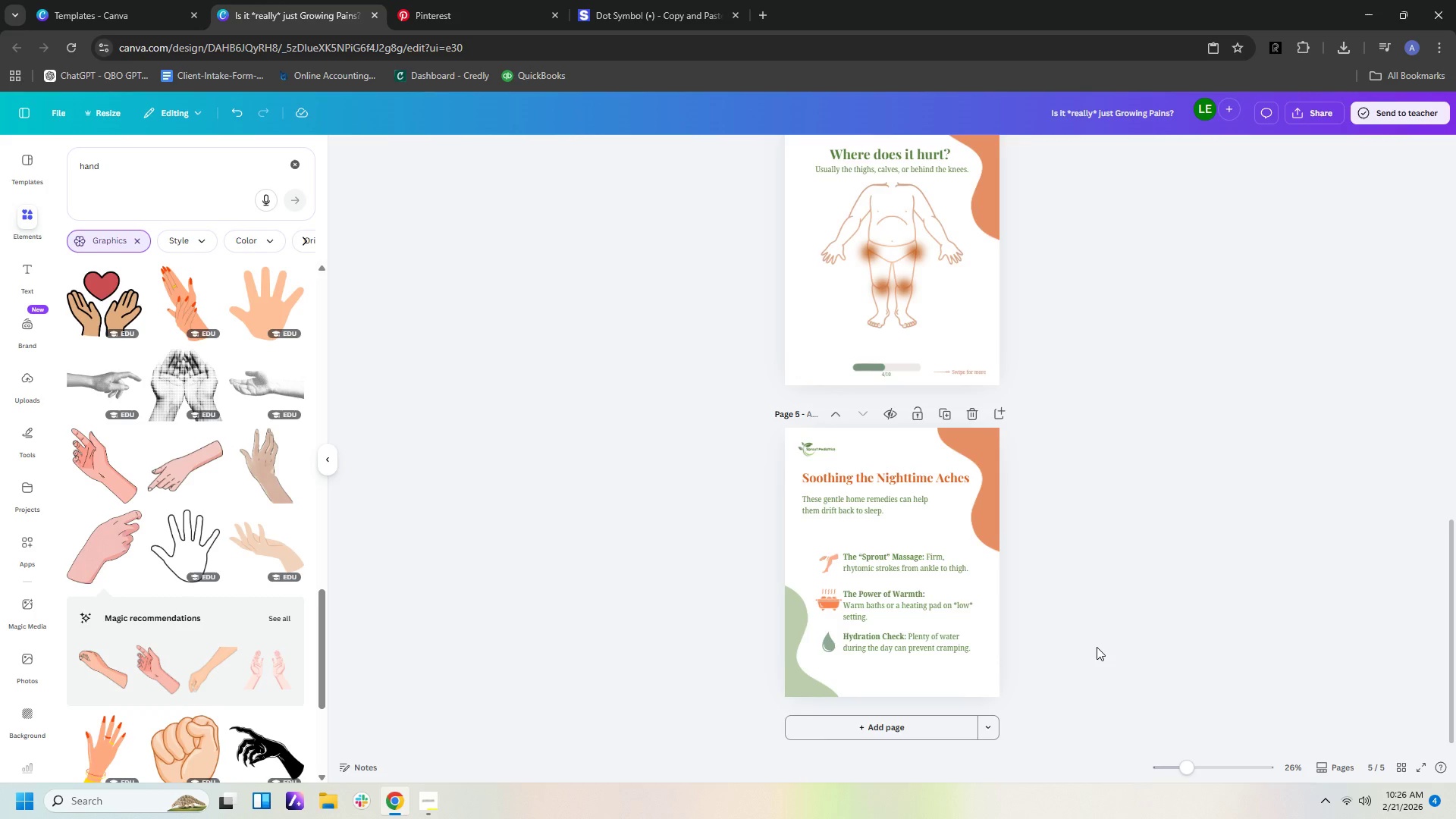 
wait(130.58)
 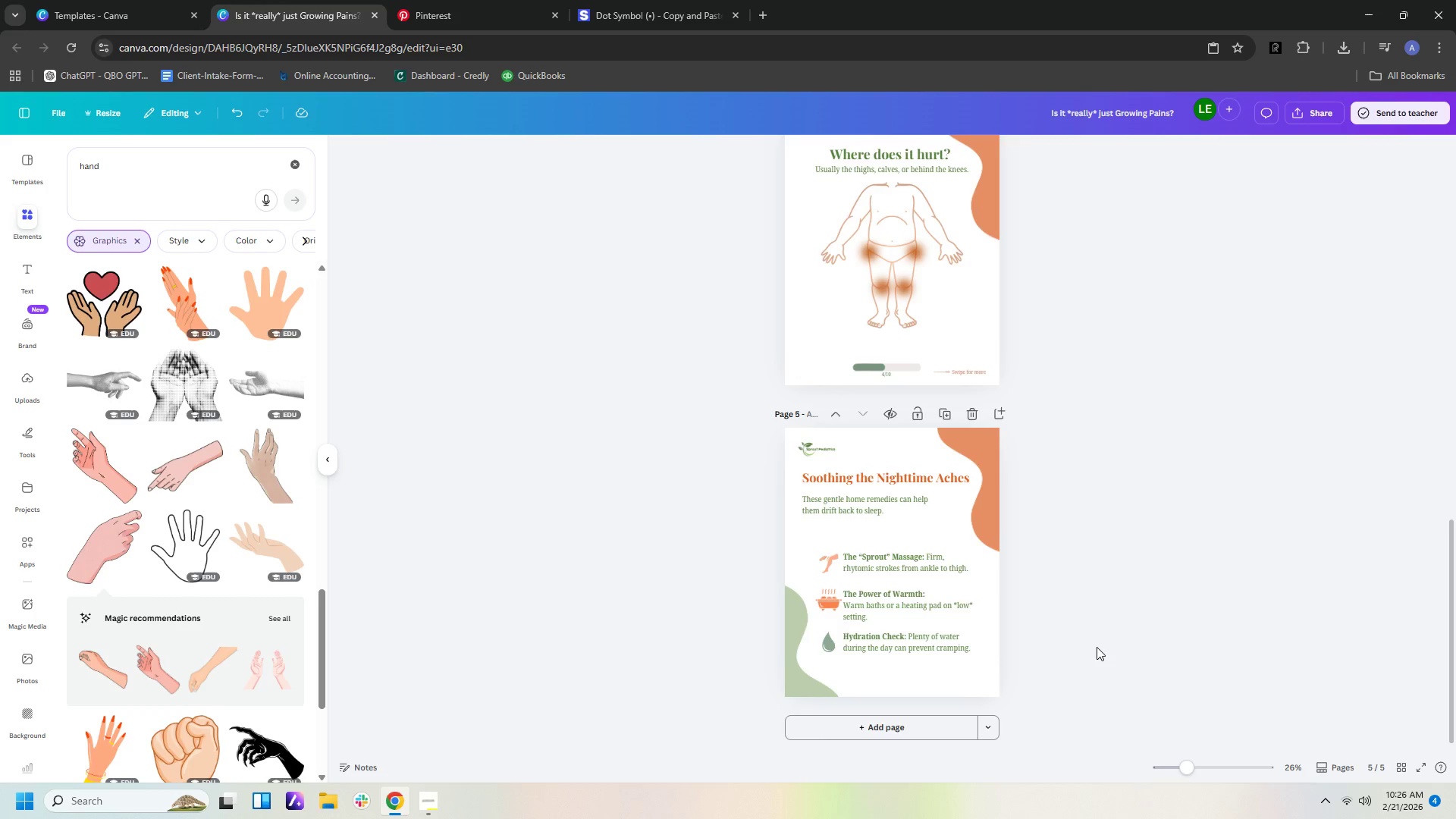 
scroll: coordinate [1082, 382], scroll_direction: up, amount: 5.0
 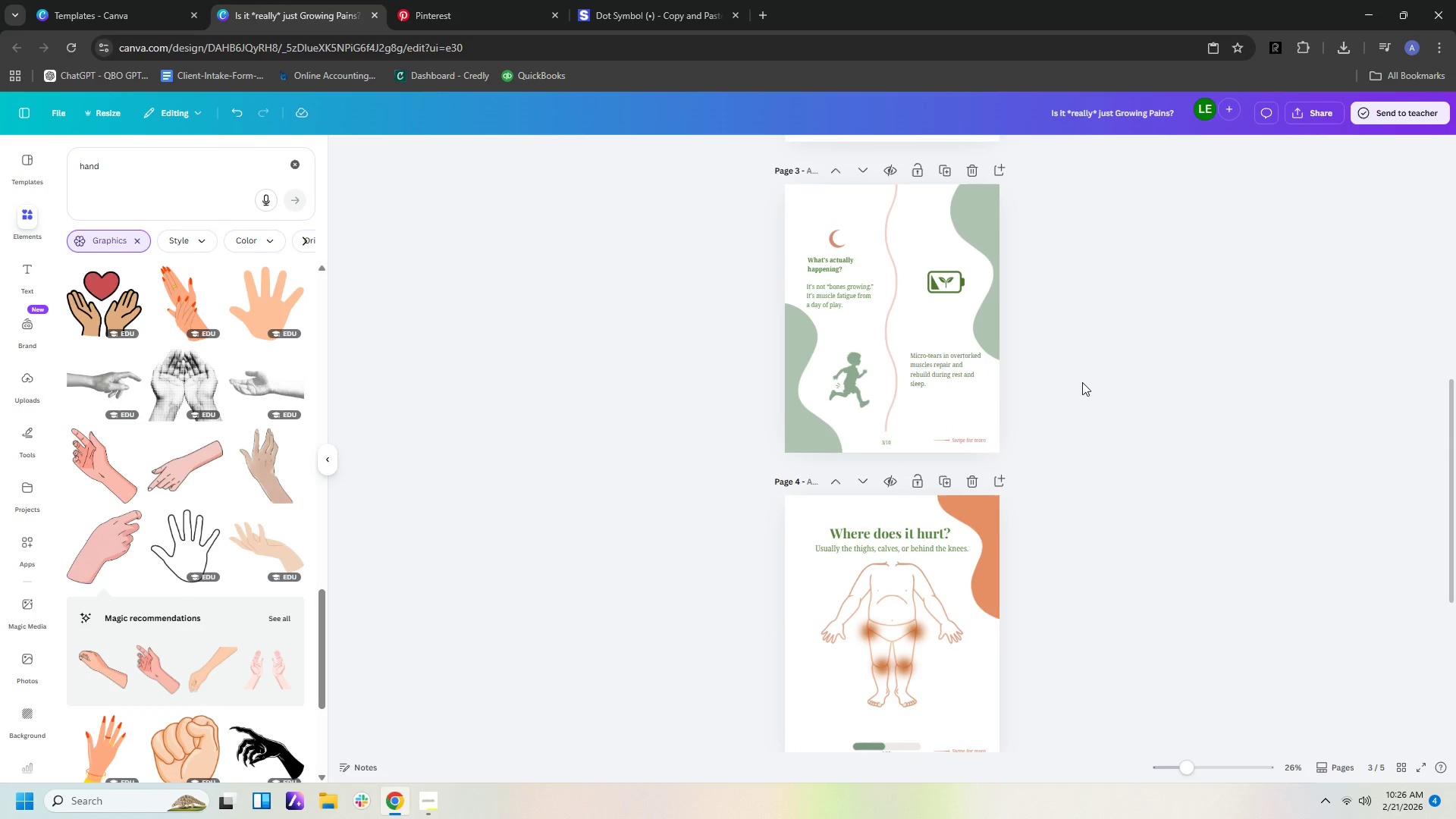 
scroll: coordinate [1083, 382], scroll_direction: down, amount: 6.0
 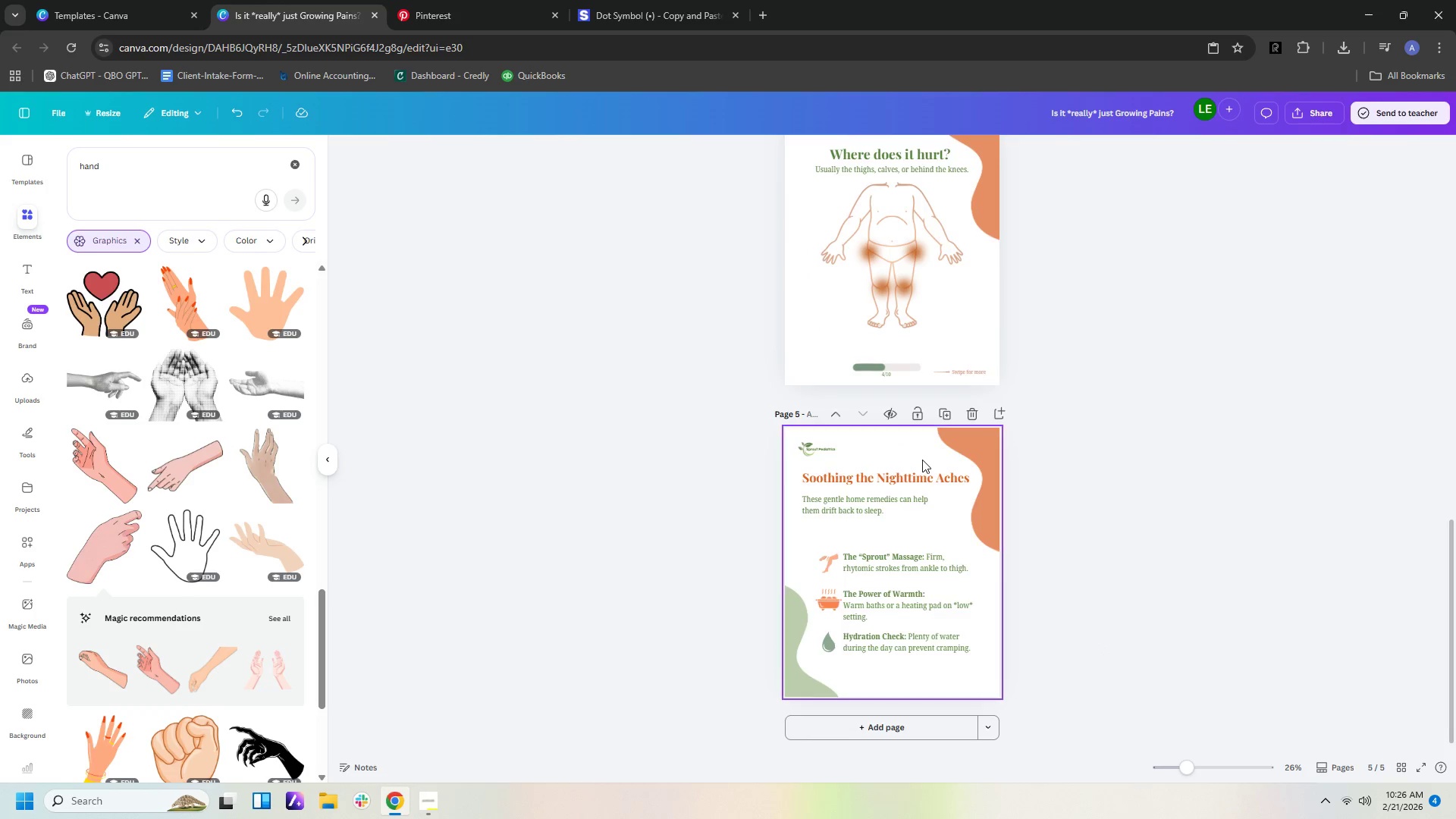 
left_click([922, 460])
 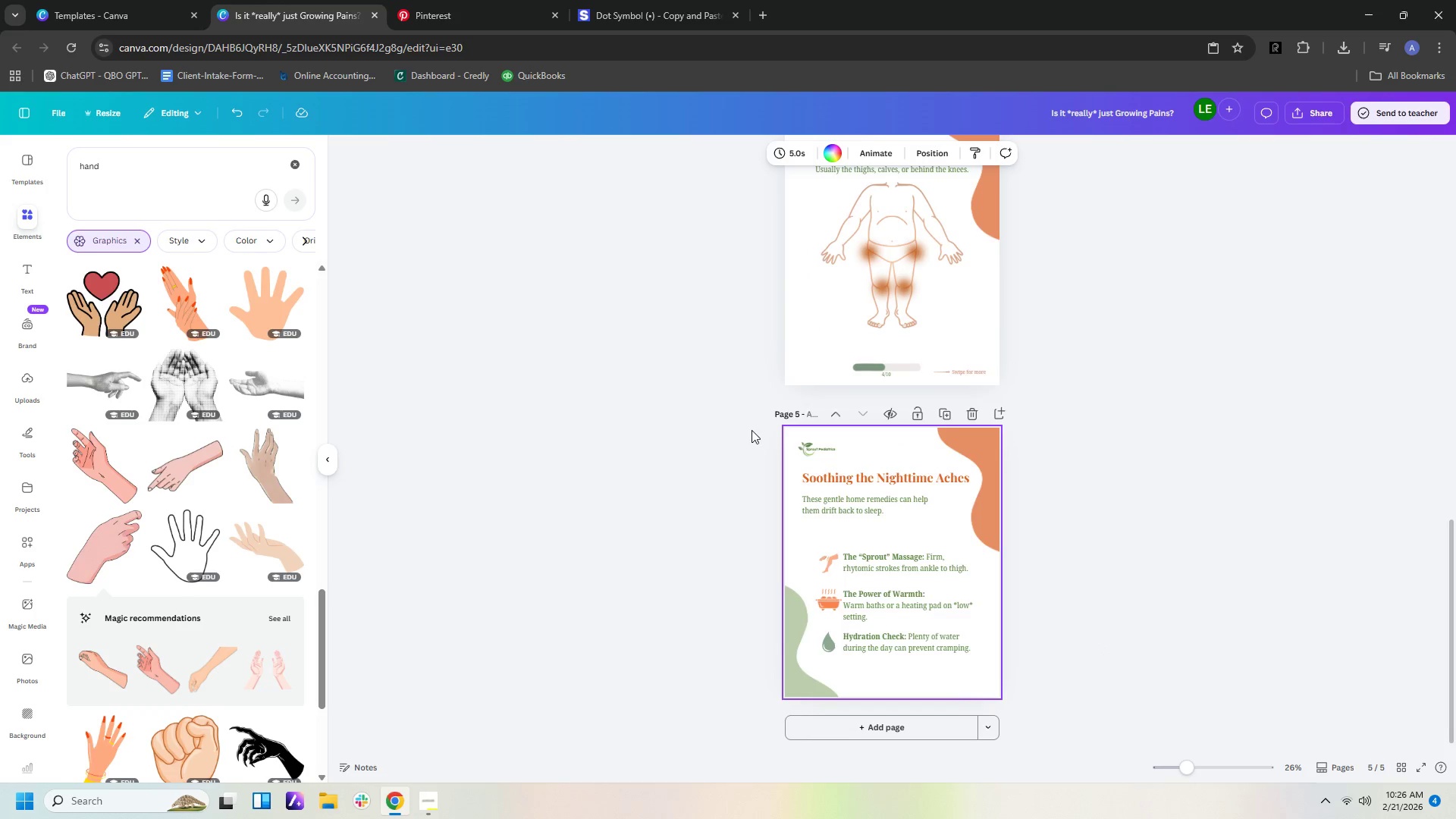 
left_click_drag(start_coordinate=[751, 420], to_coordinate=[1106, 711])
 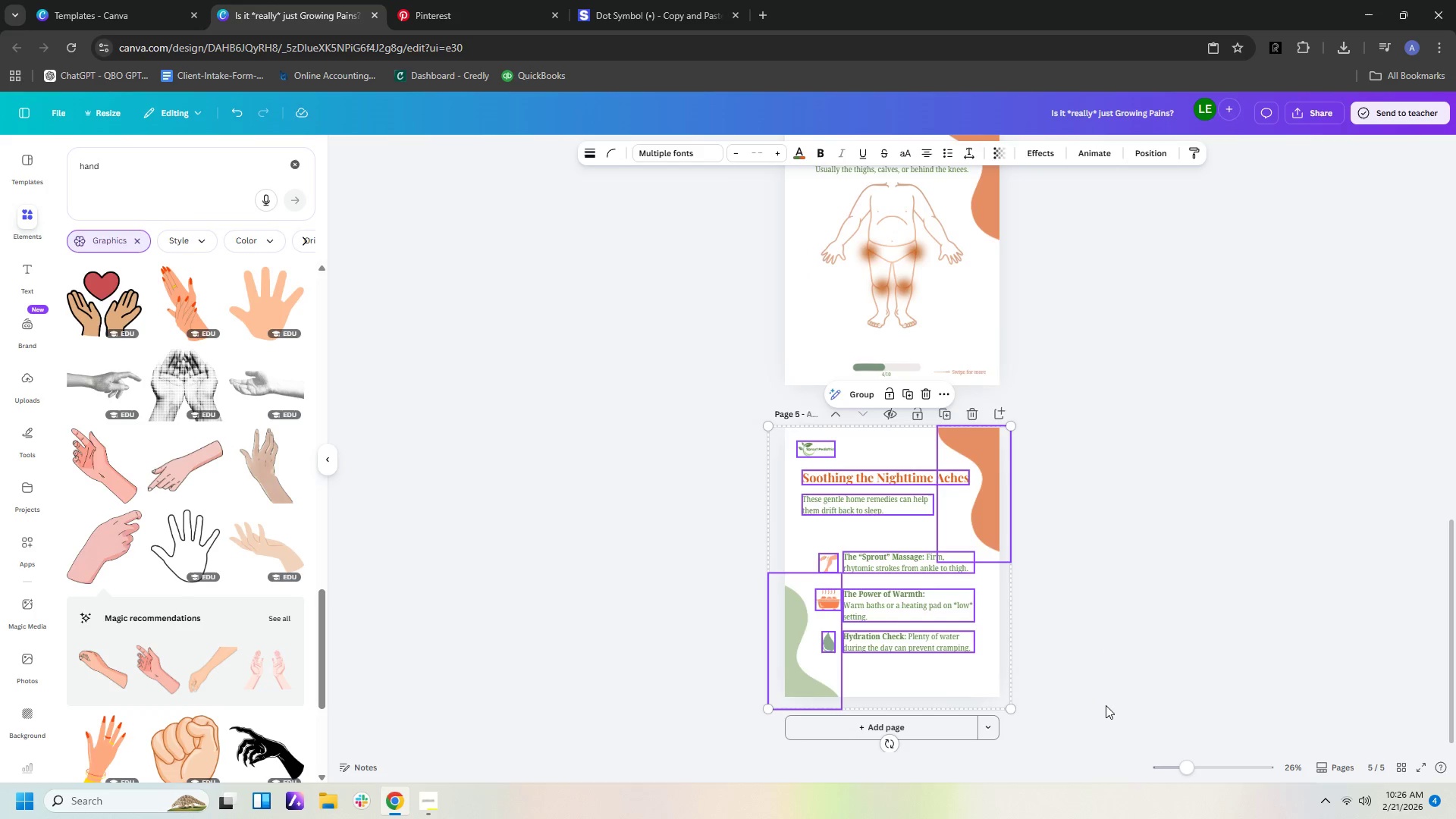 
key(Control+X)
 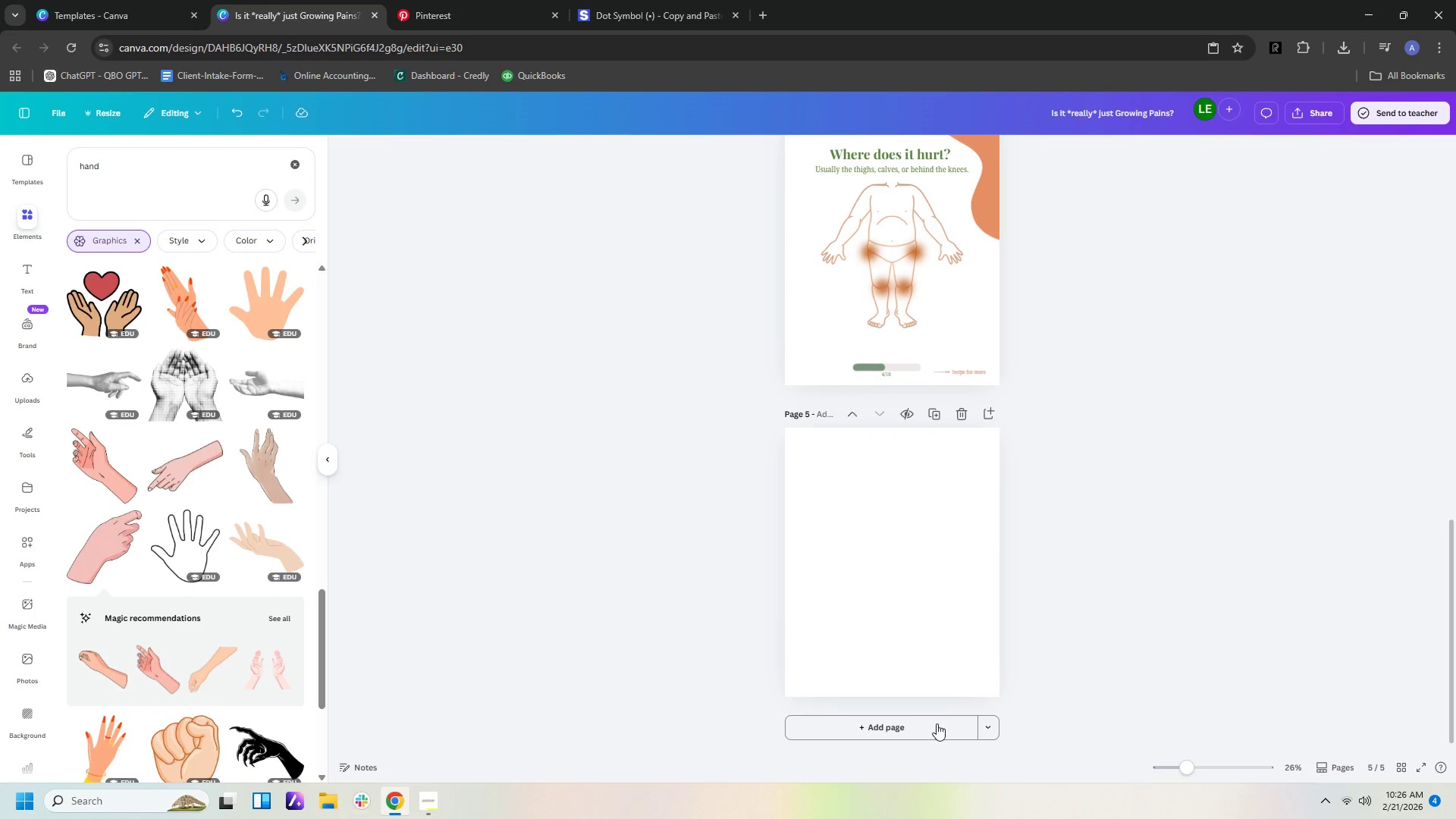 
left_click([937, 723])
 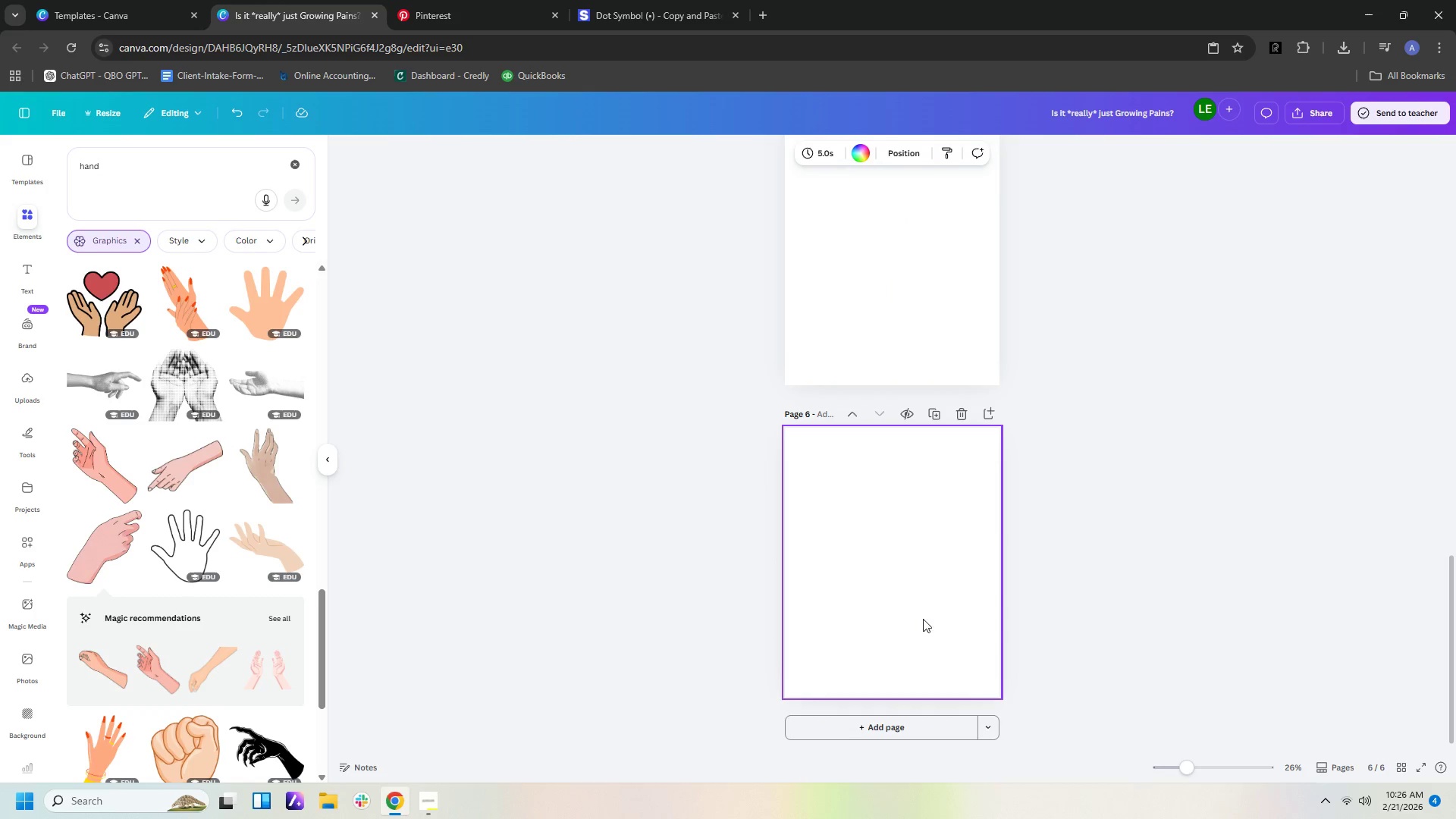 
left_click([909, 580])
 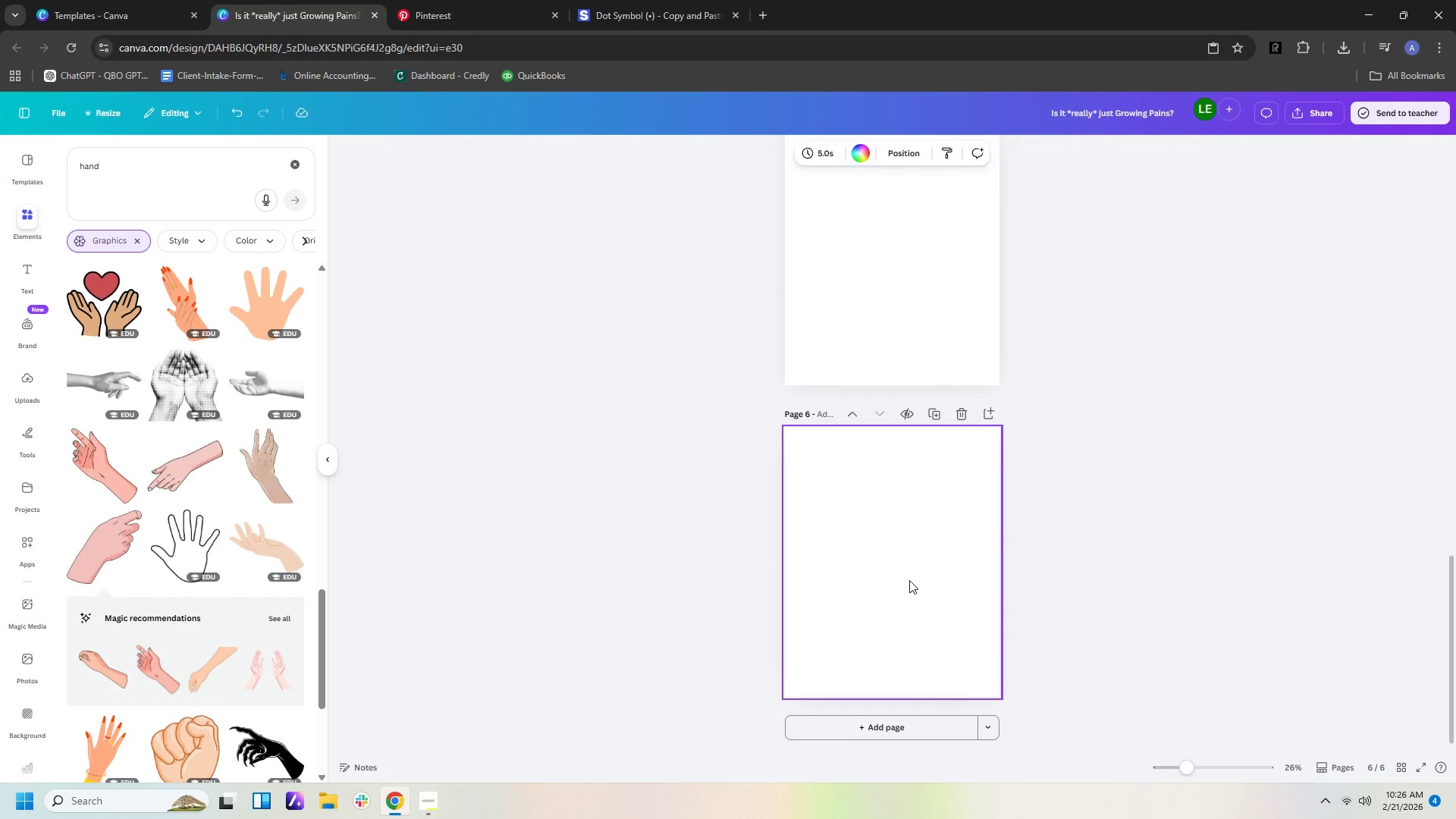 
key(Control+V)
 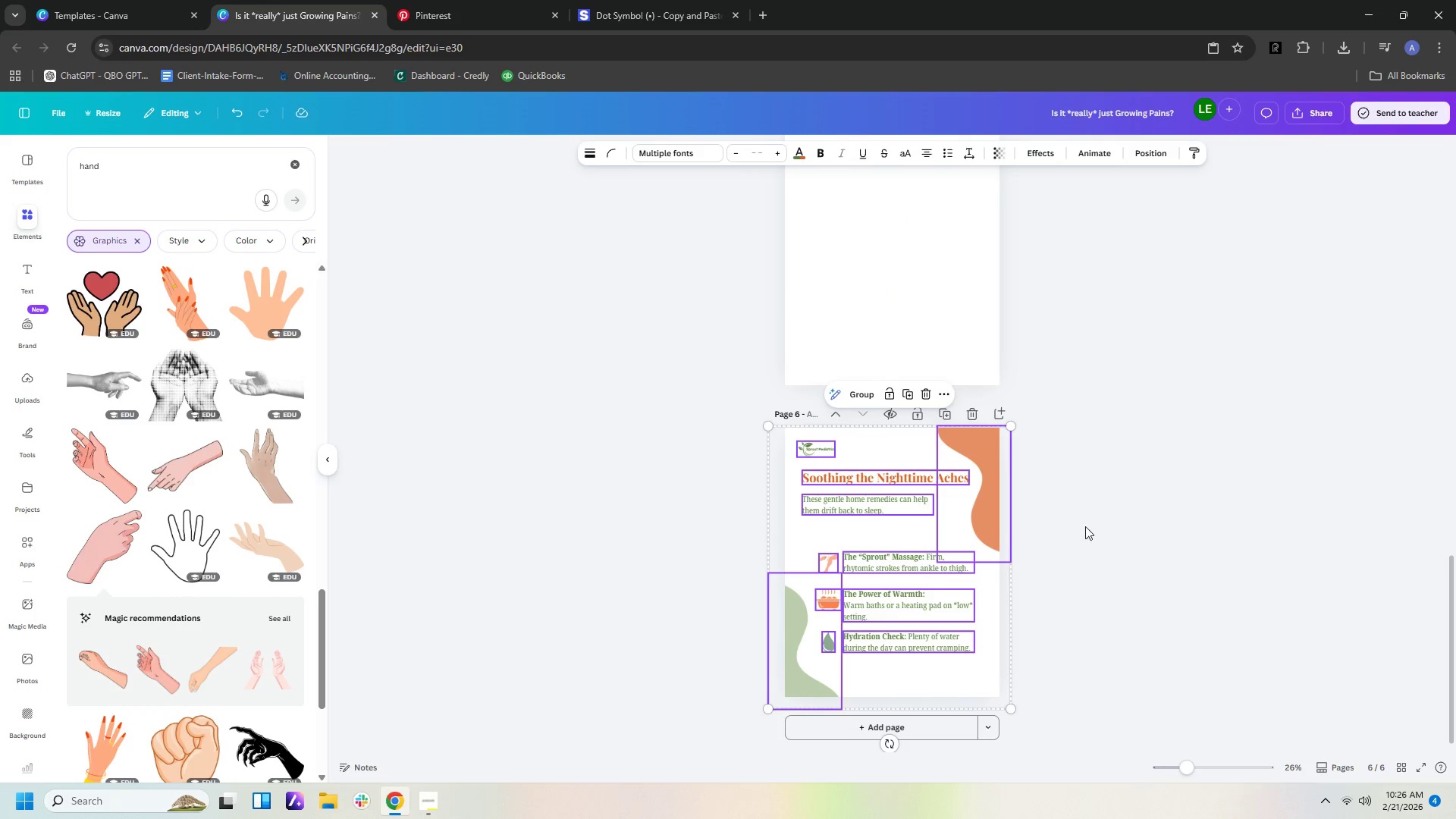 
left_click([1187, 517])
 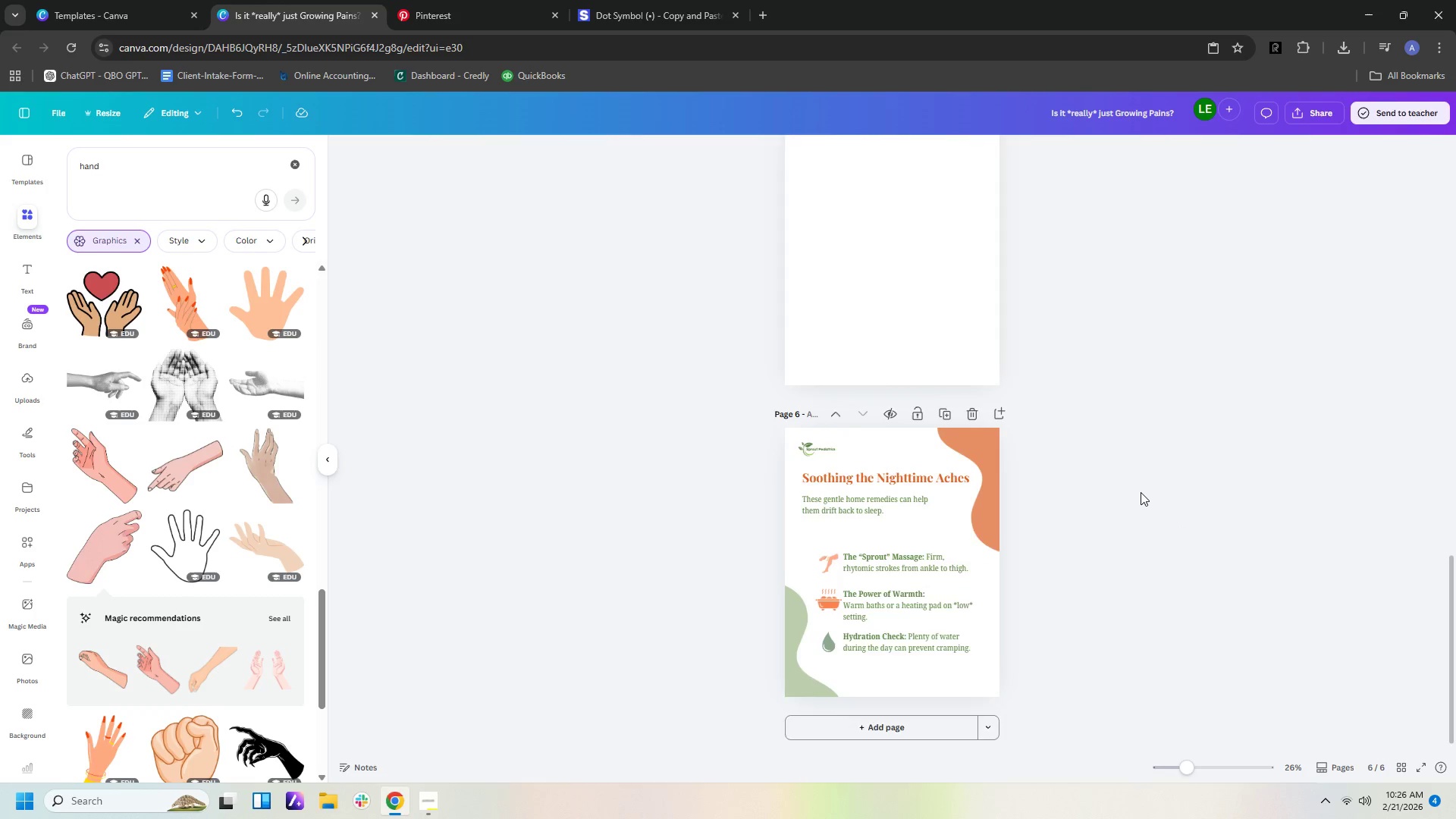 
scroll: coordinate [1141, 492], scroll_direction: up, amount: 1.0
 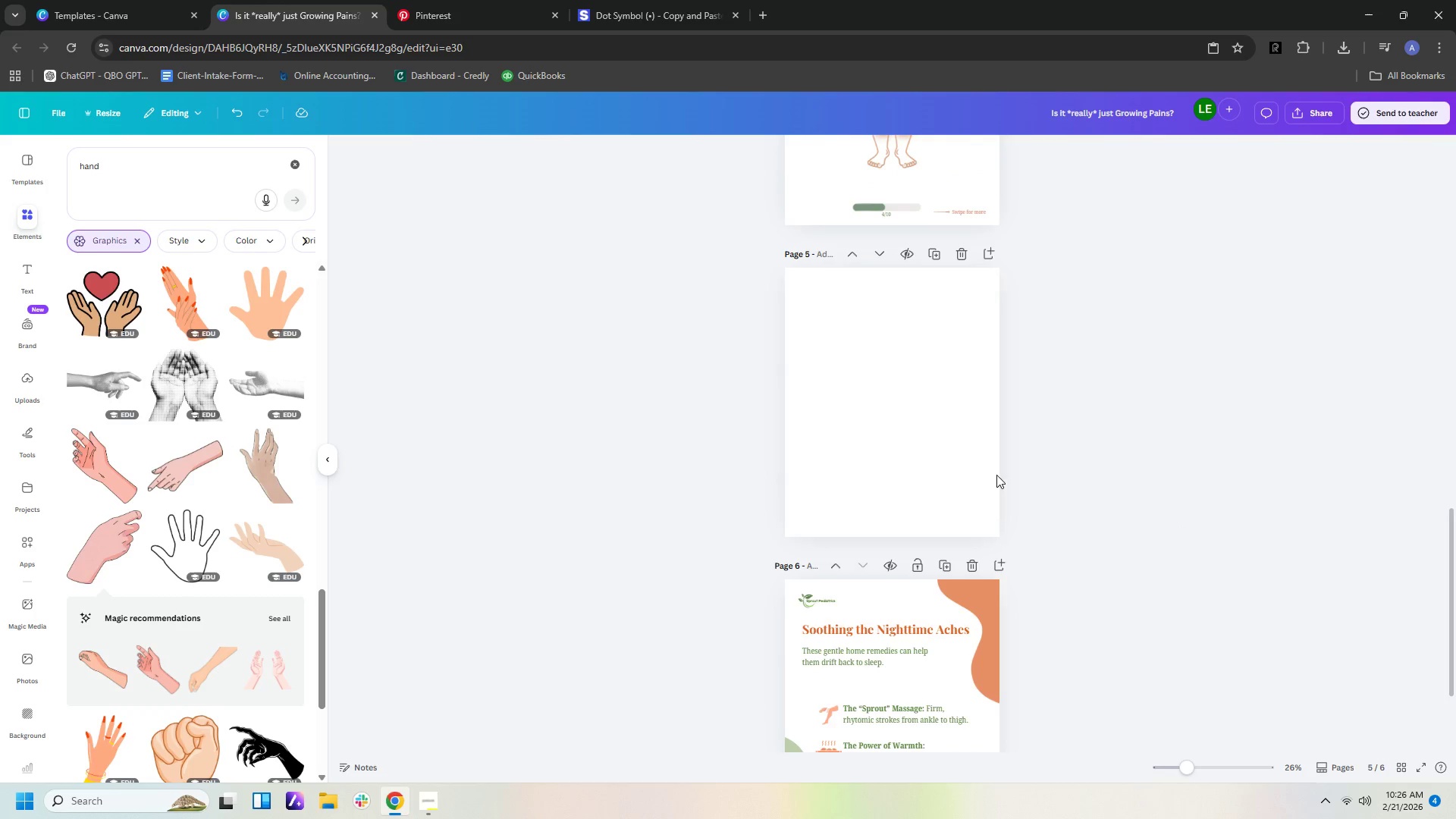 
left_click([959, 457])
 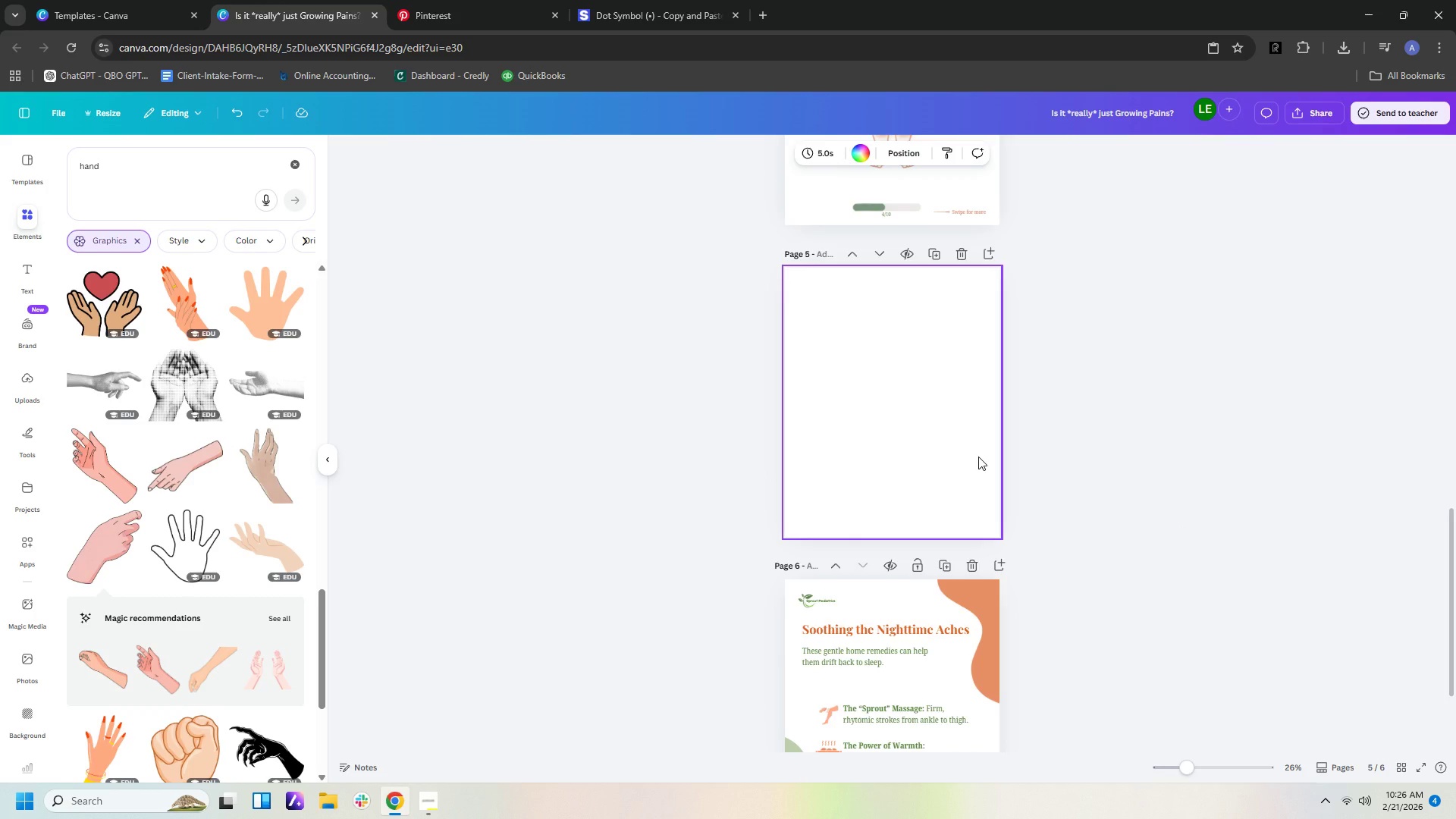 
wait(8.33)
 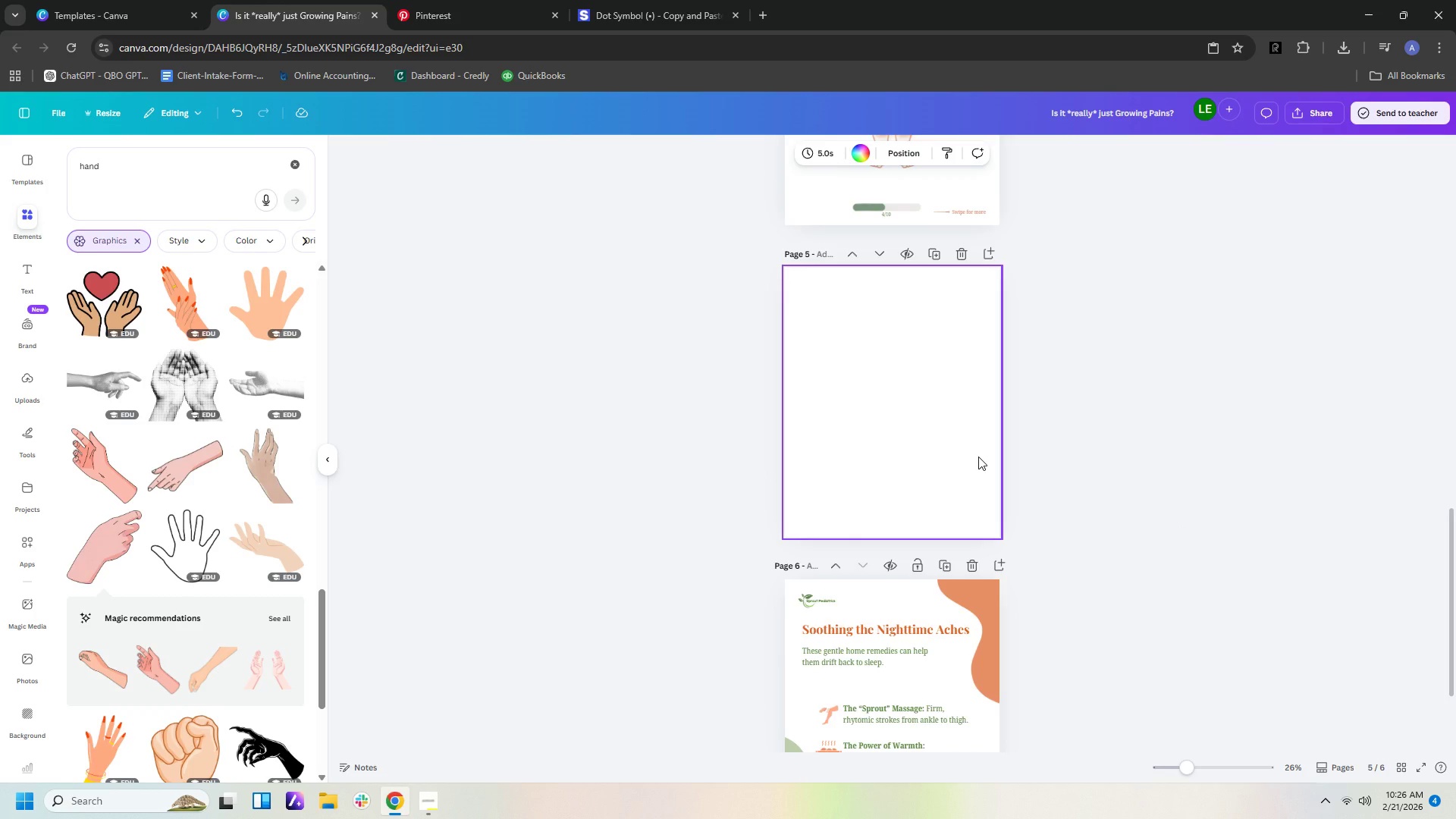 
left_click([874, 389])
 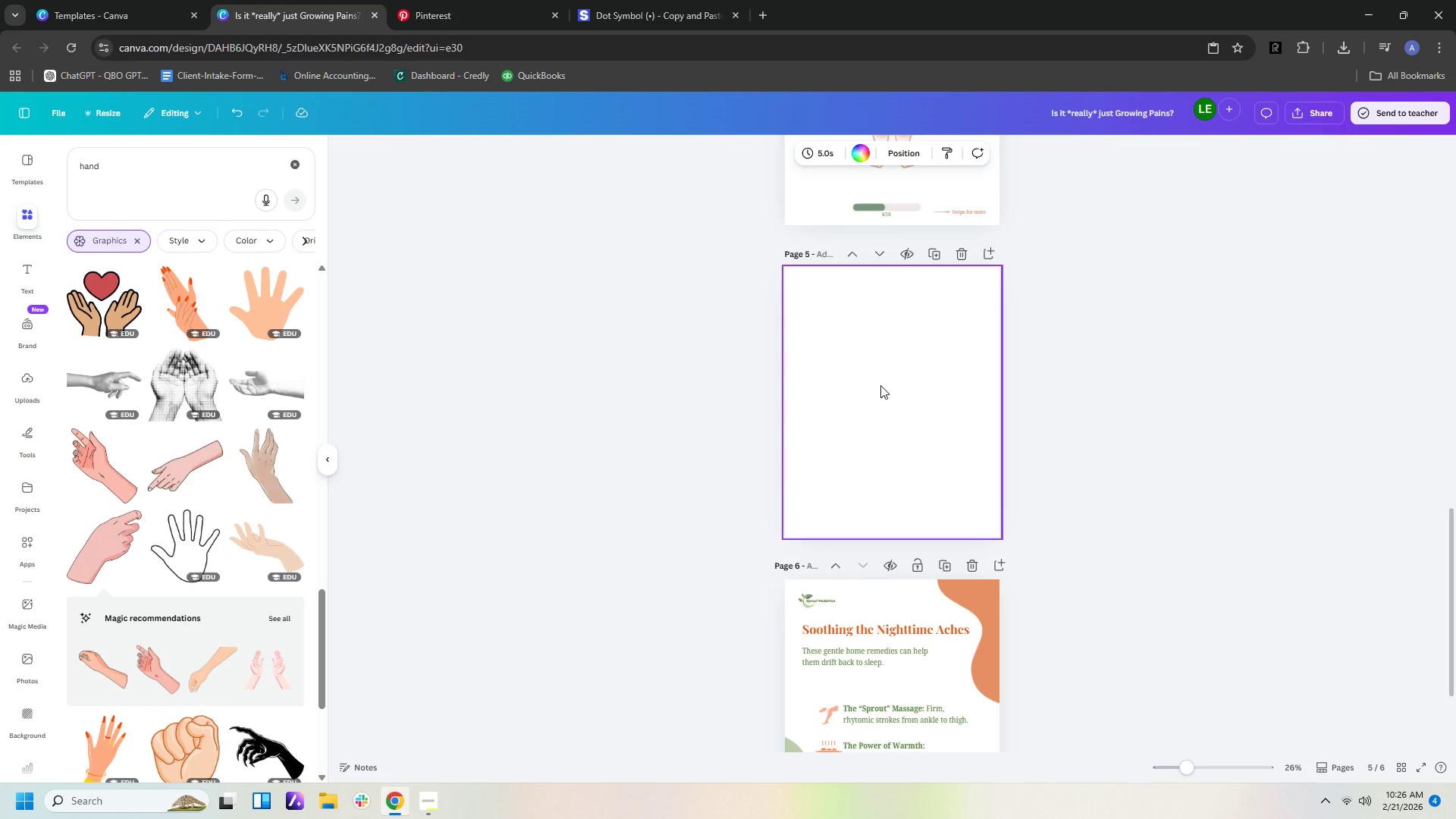 
scroll: coordinate [880, 385], scroll_direction: up, amount: 3.0
 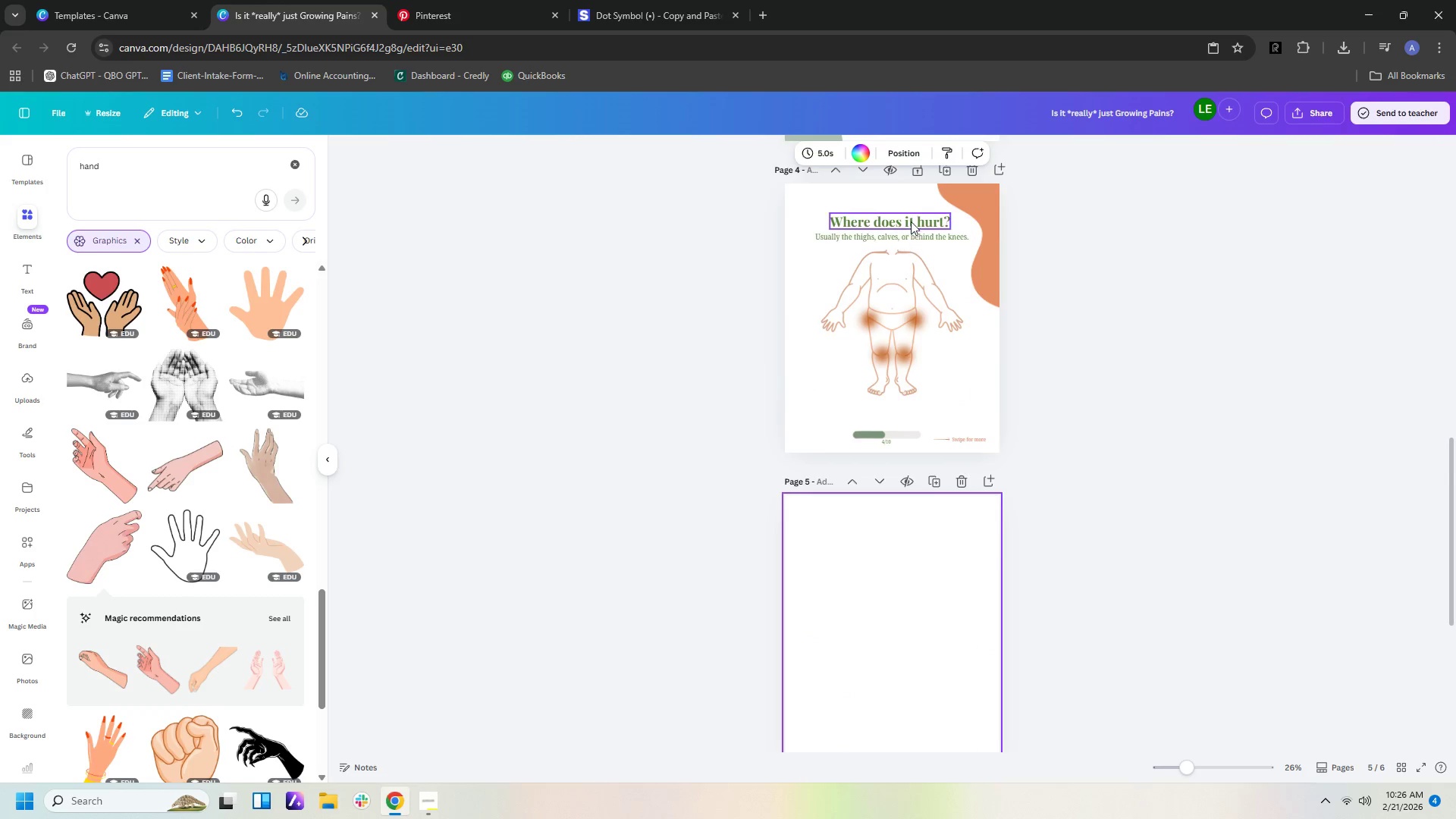 
left_click([912, 218])
 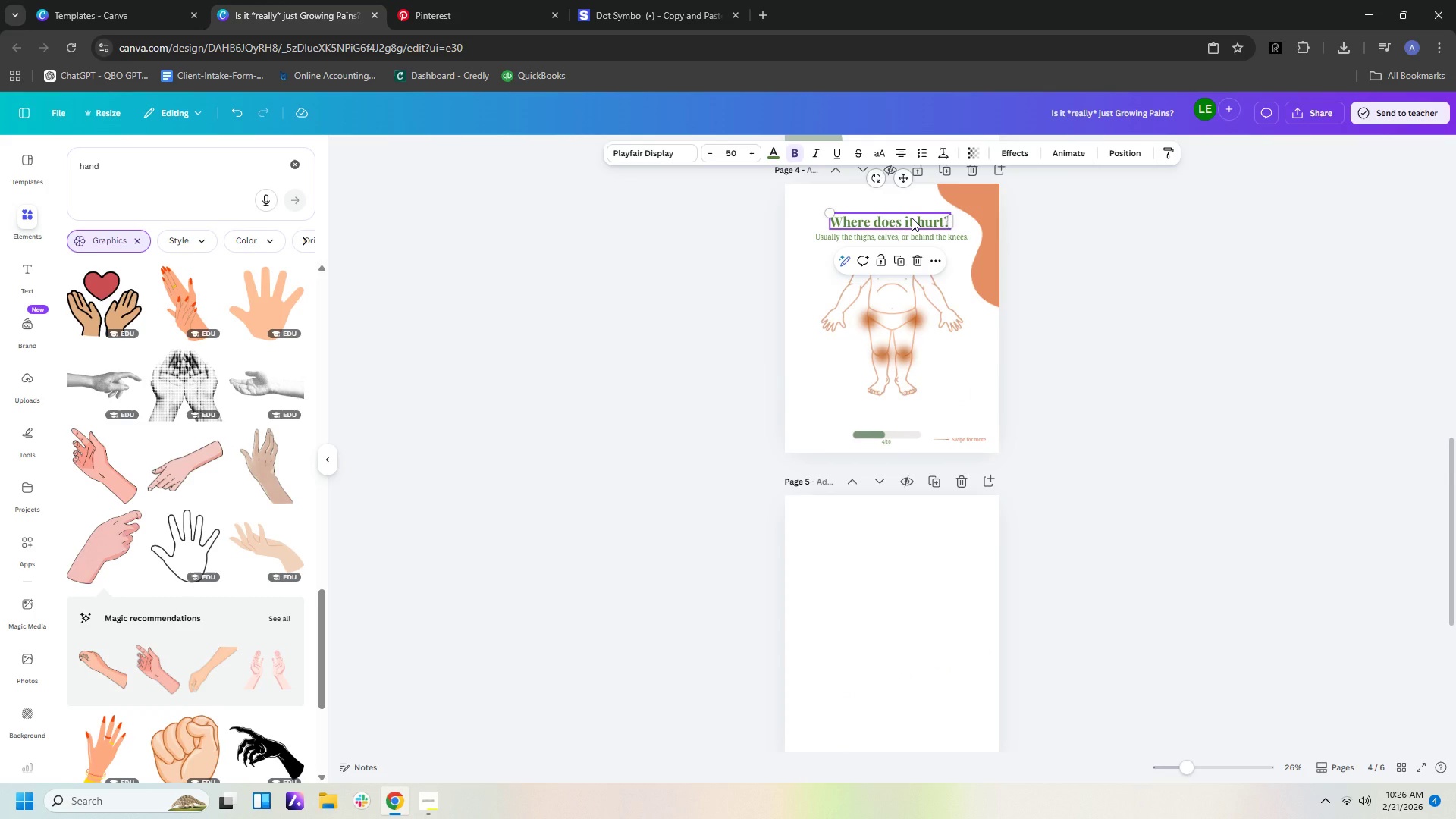 
key(Control+C)
 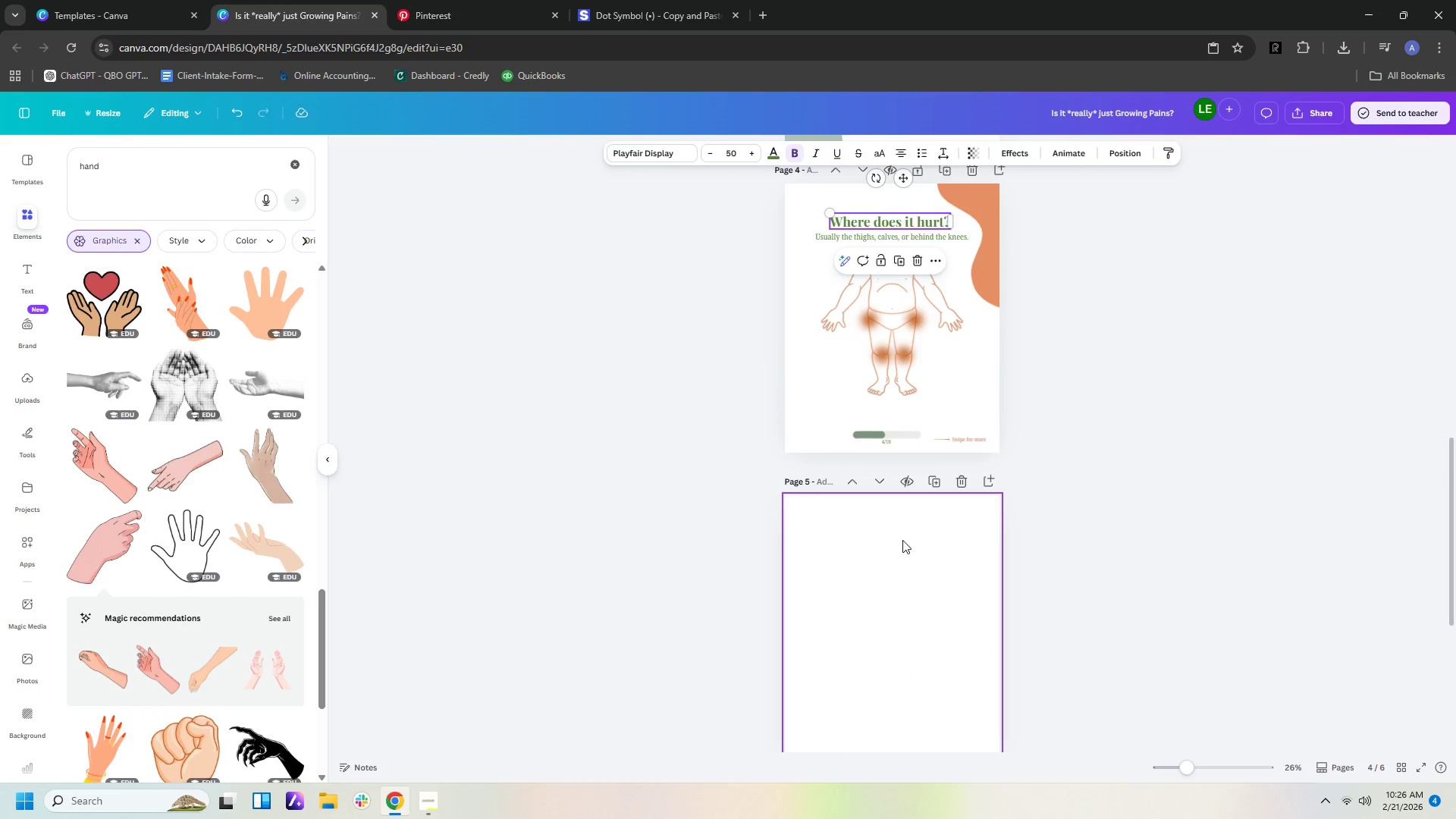 
left_click([905, 552])
 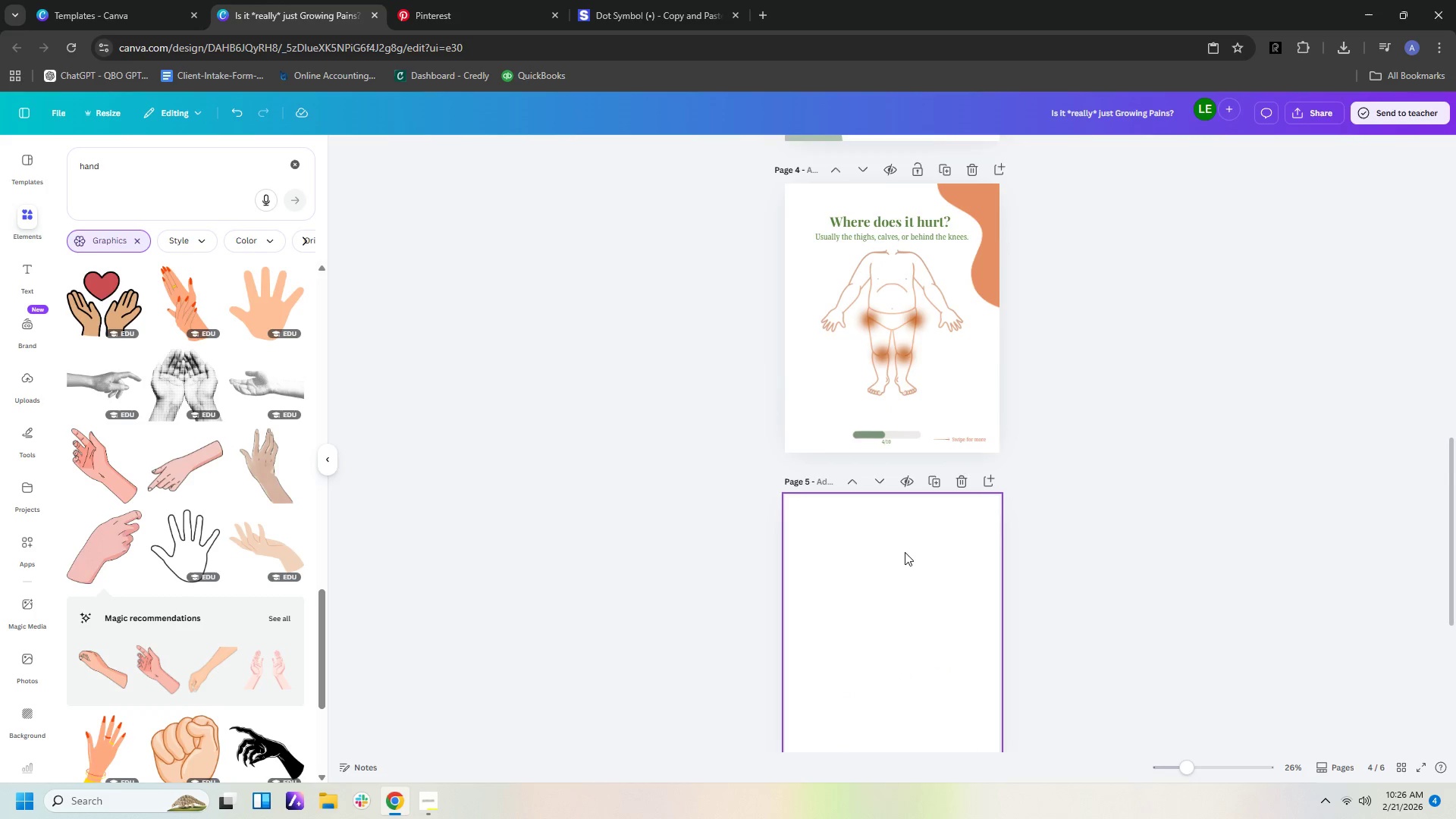 
key(Control+V)
 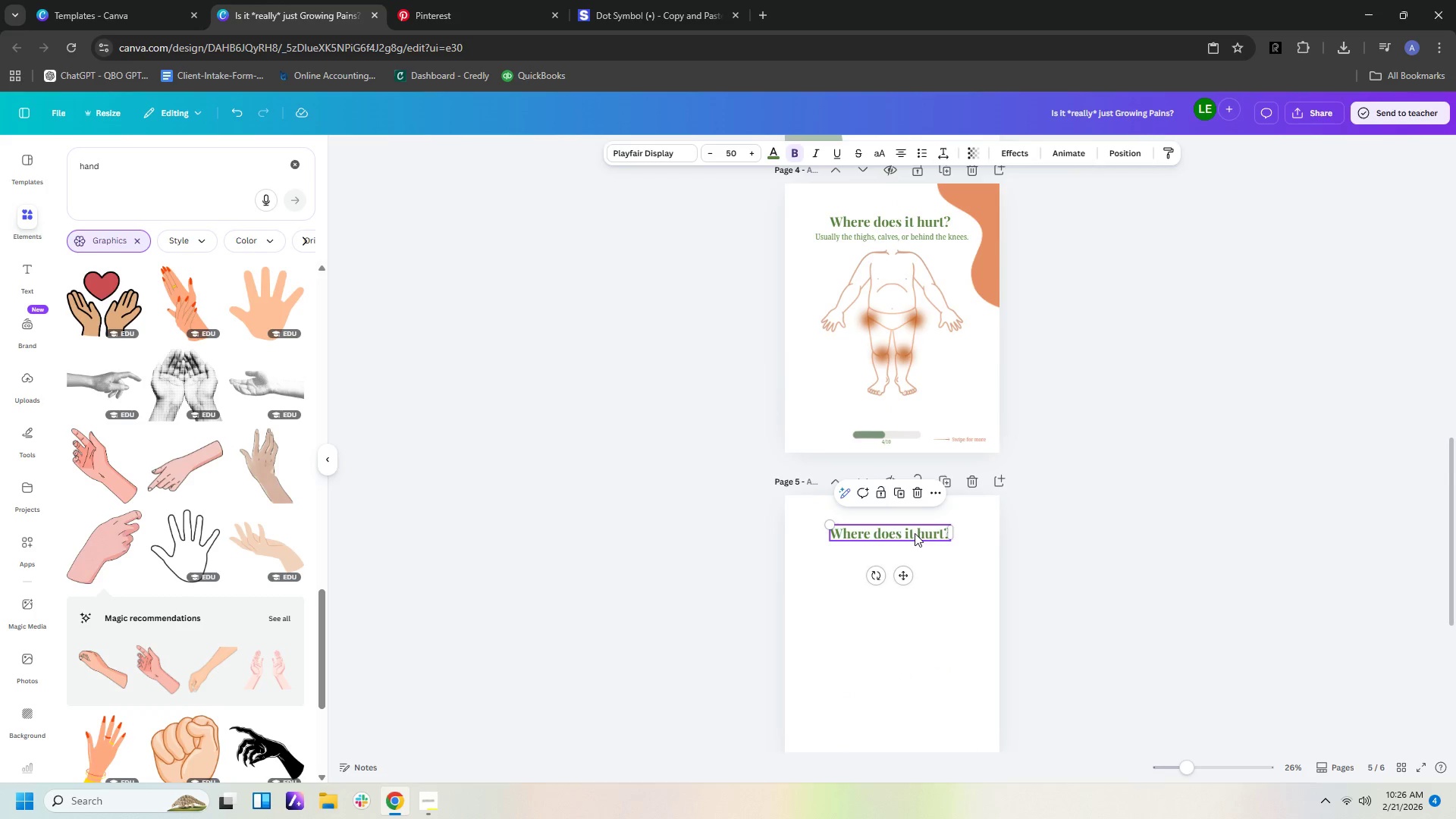 
double_click([915, 533])
 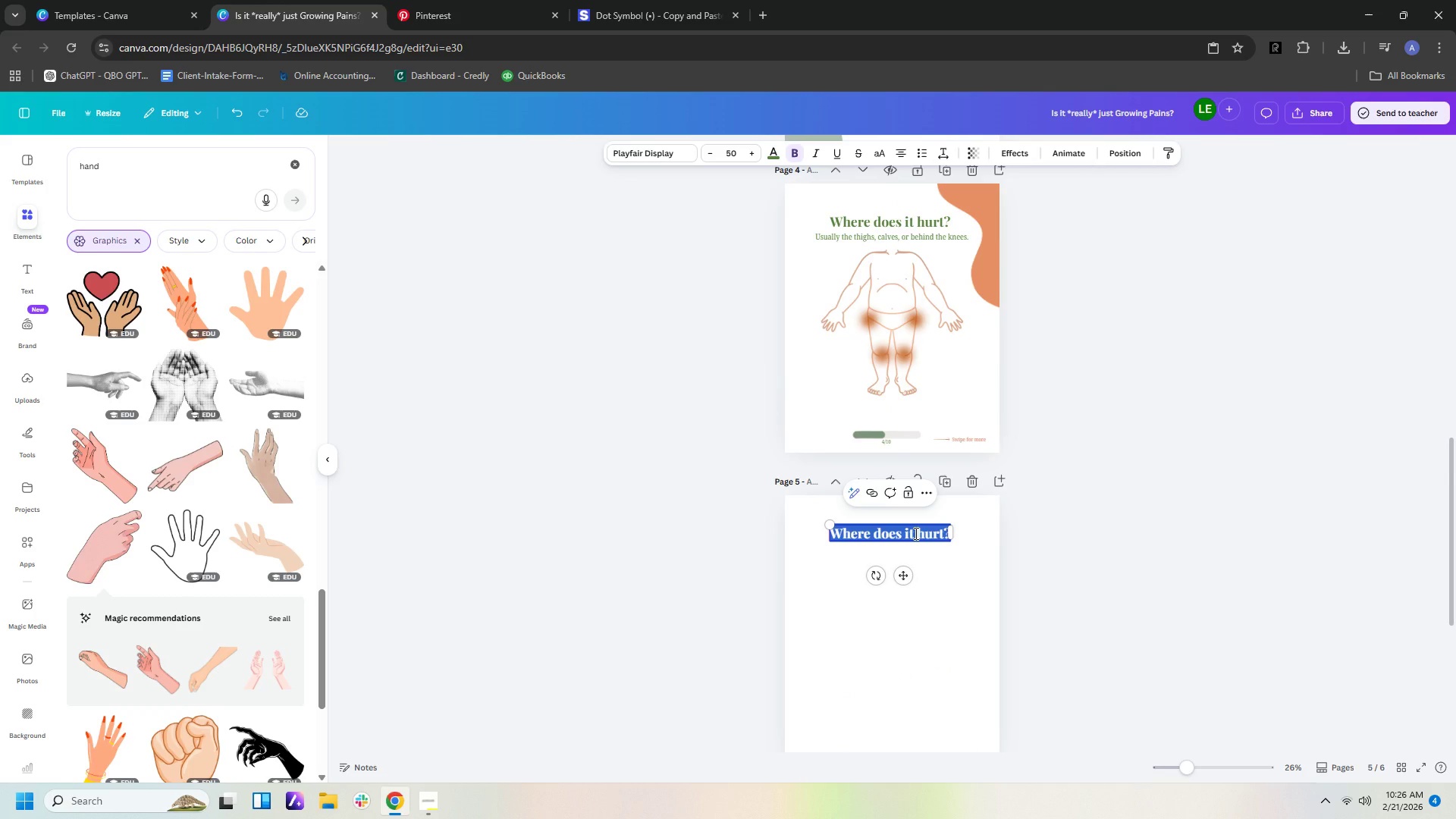 
type(The Night Shift)
 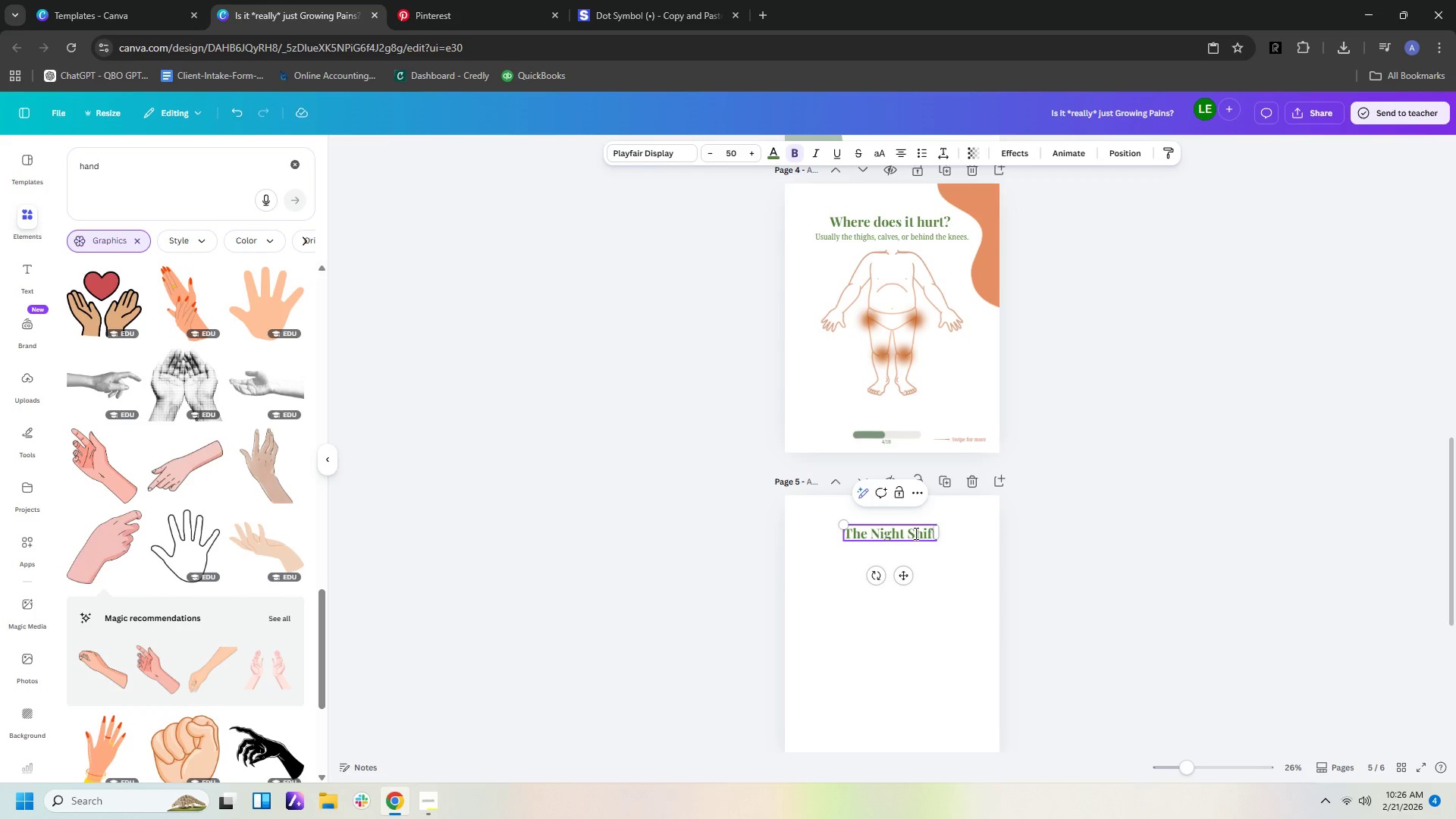 
wait(9.36)
 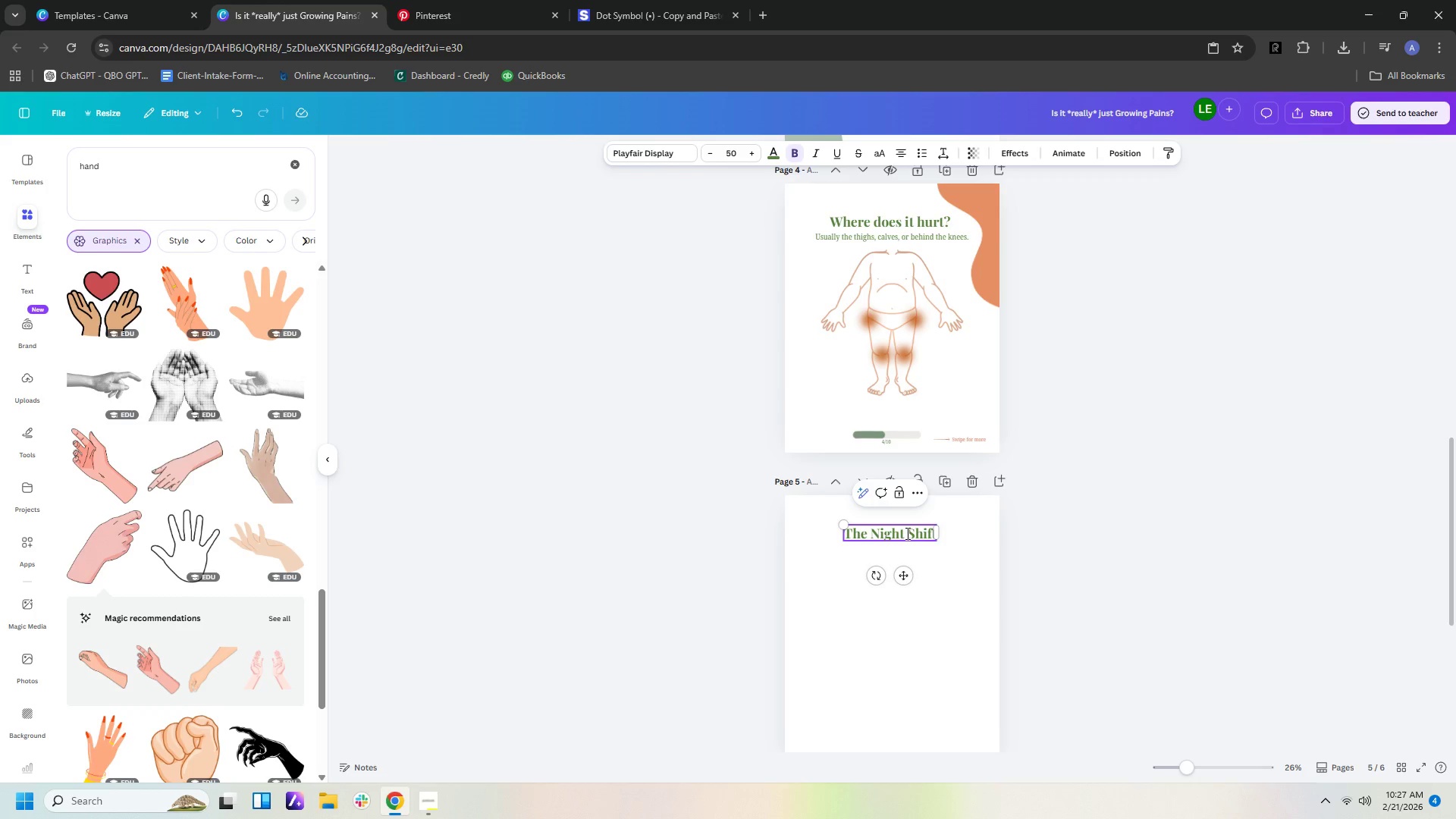 
left_click([915, 240])
 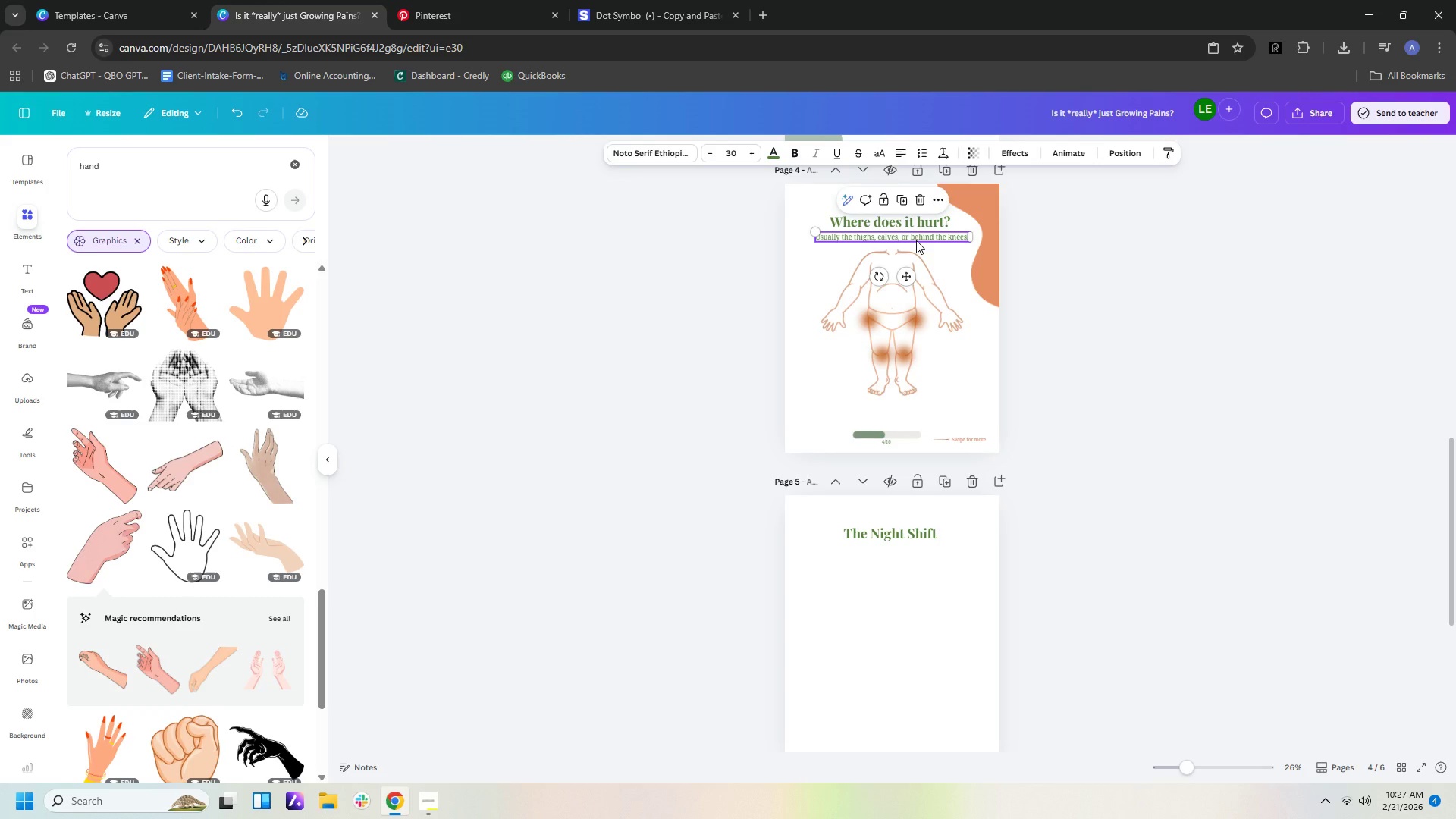 
key(Control+C)
 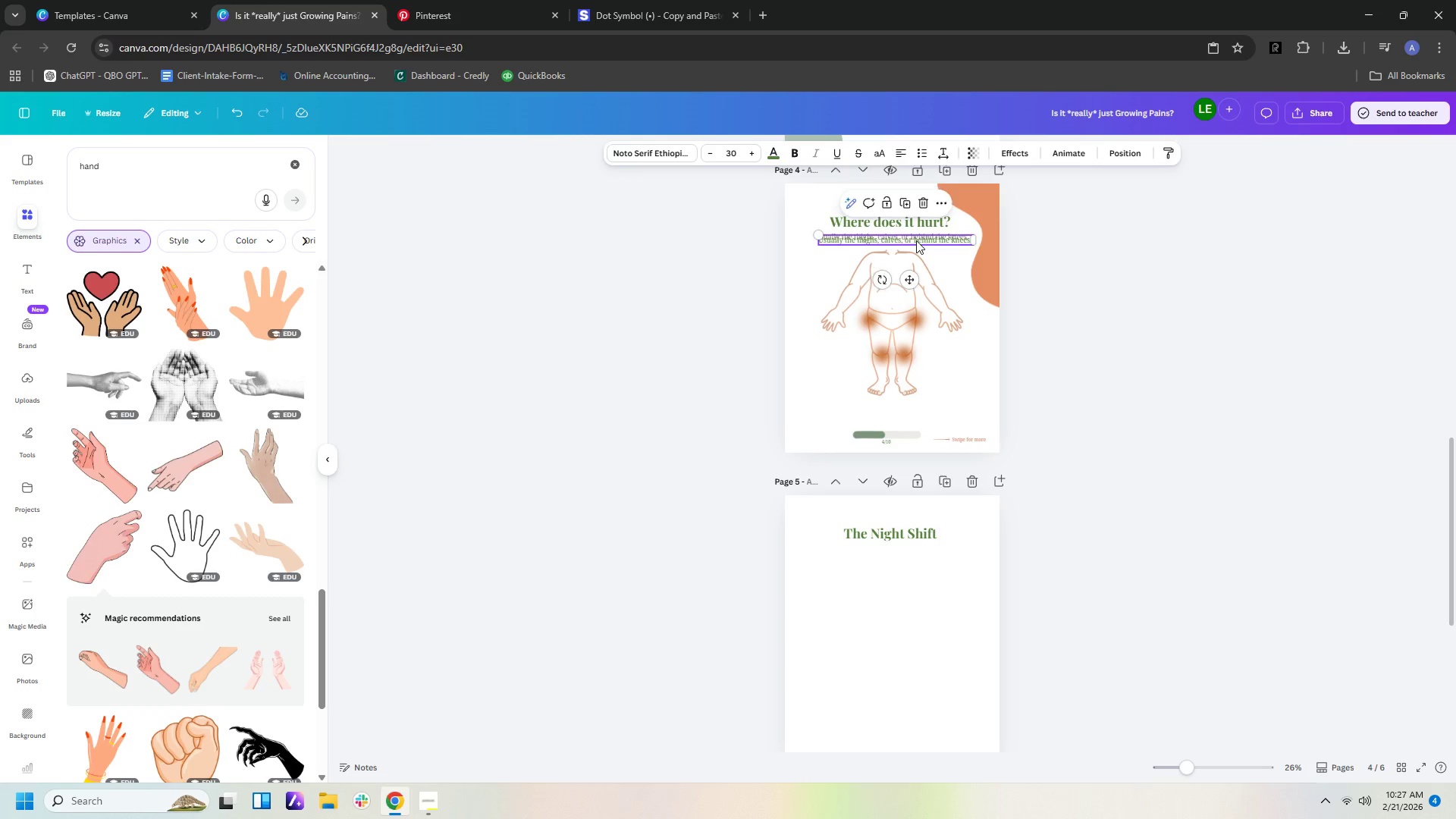 
key(Control+V)
 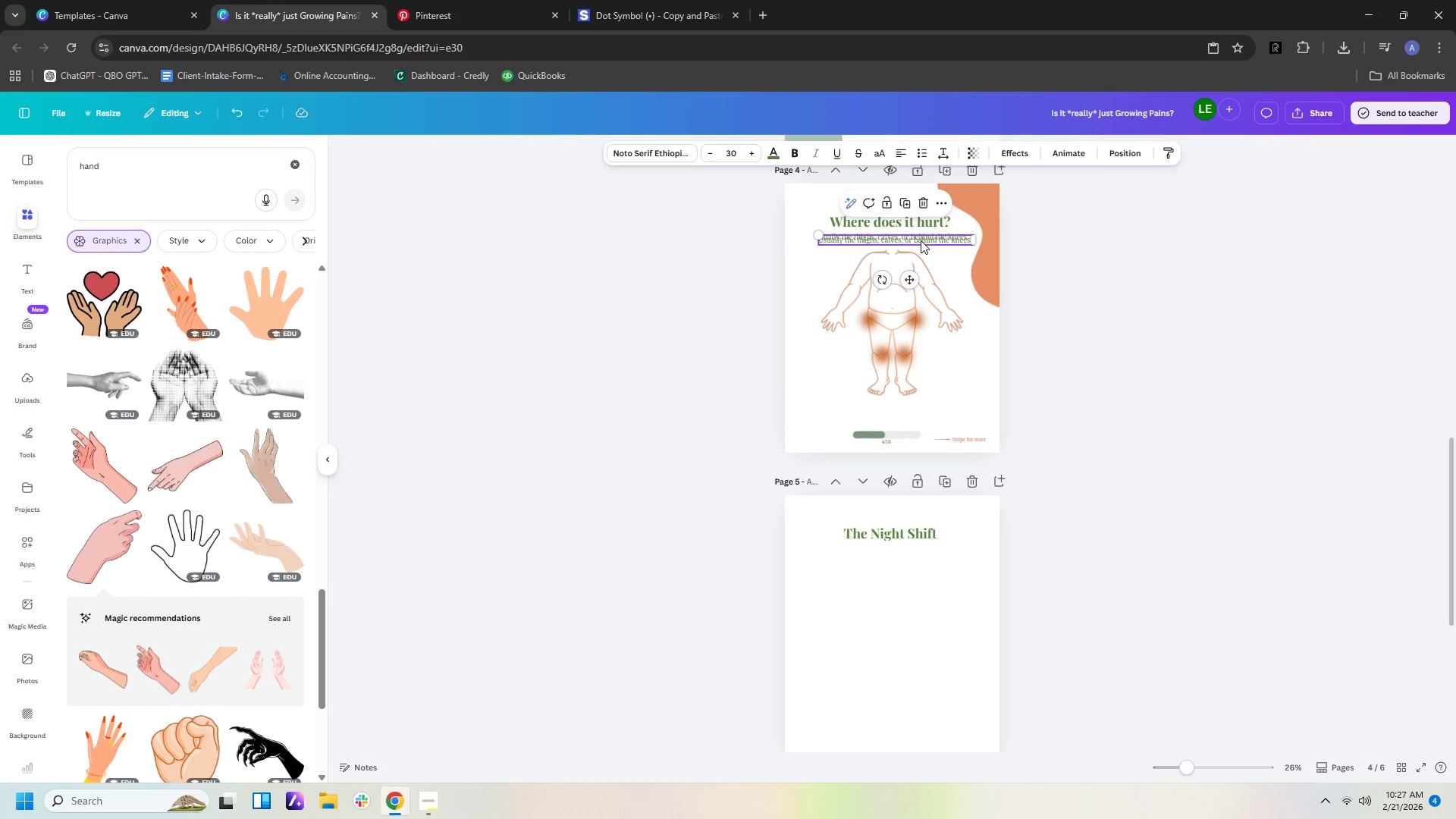 
left_click_drag(start_coordinate=[921, 240], to_coordinate=[921, 571])
 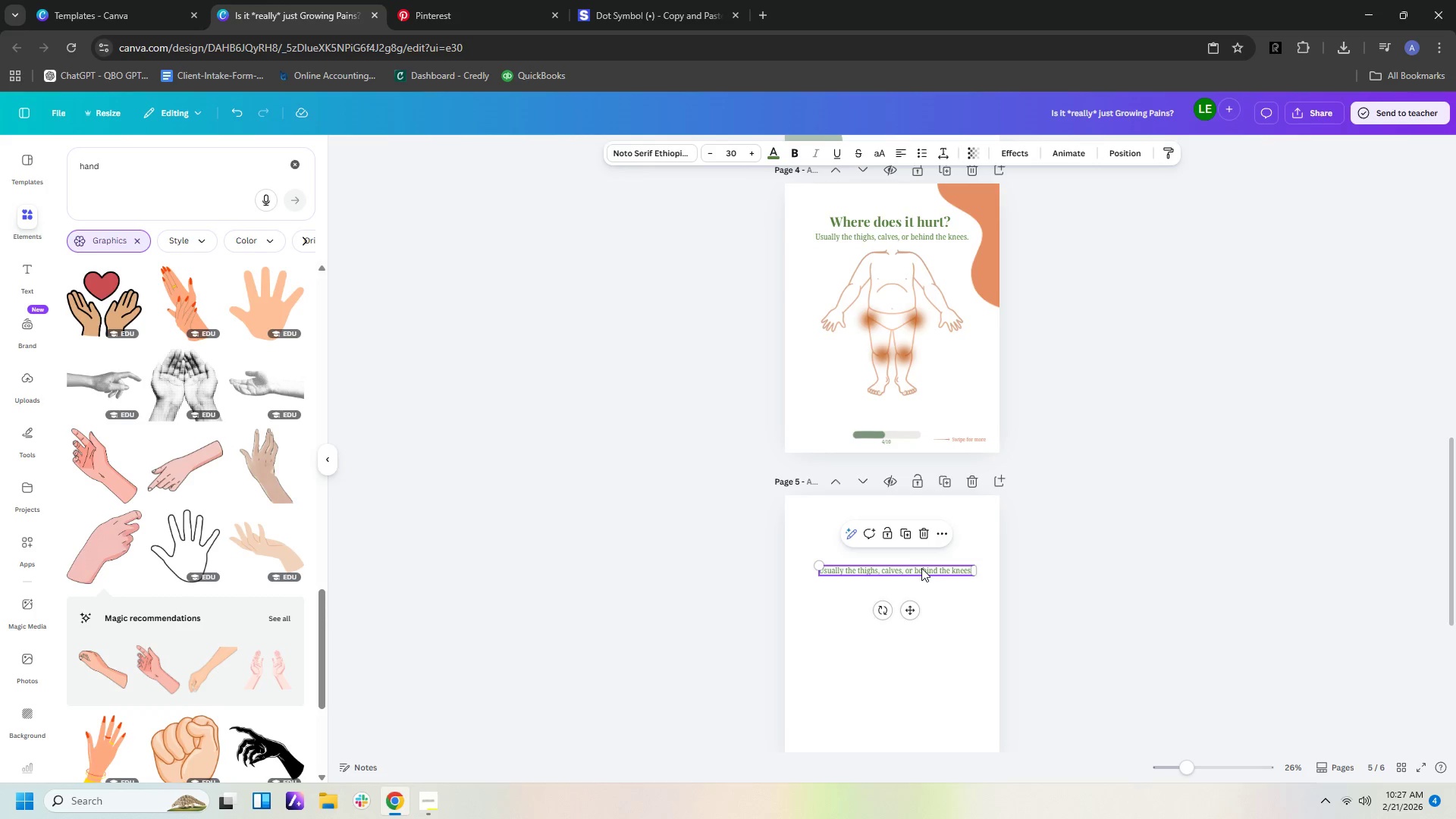 
double_click([921, 568])
 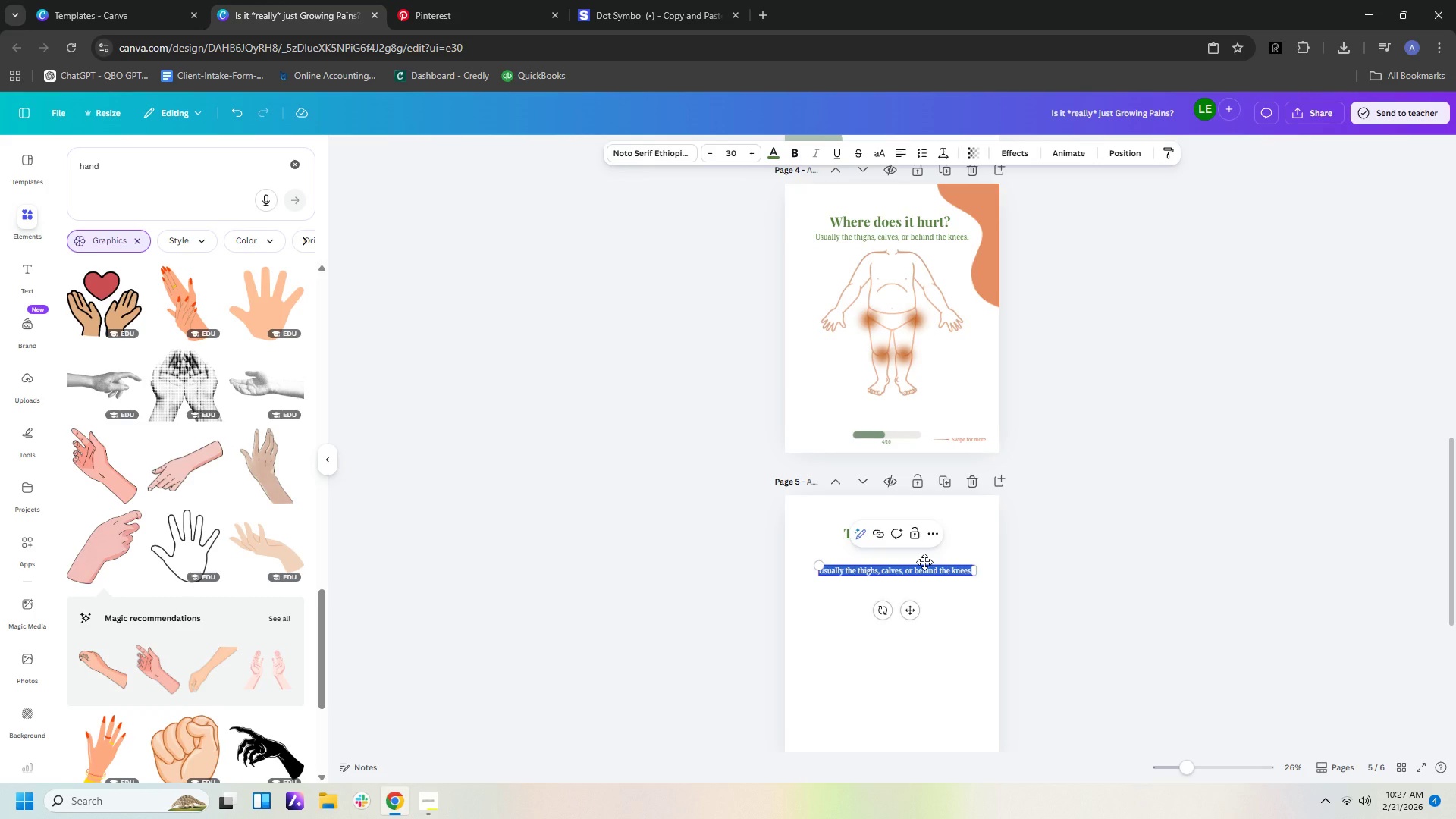 
type(These)
 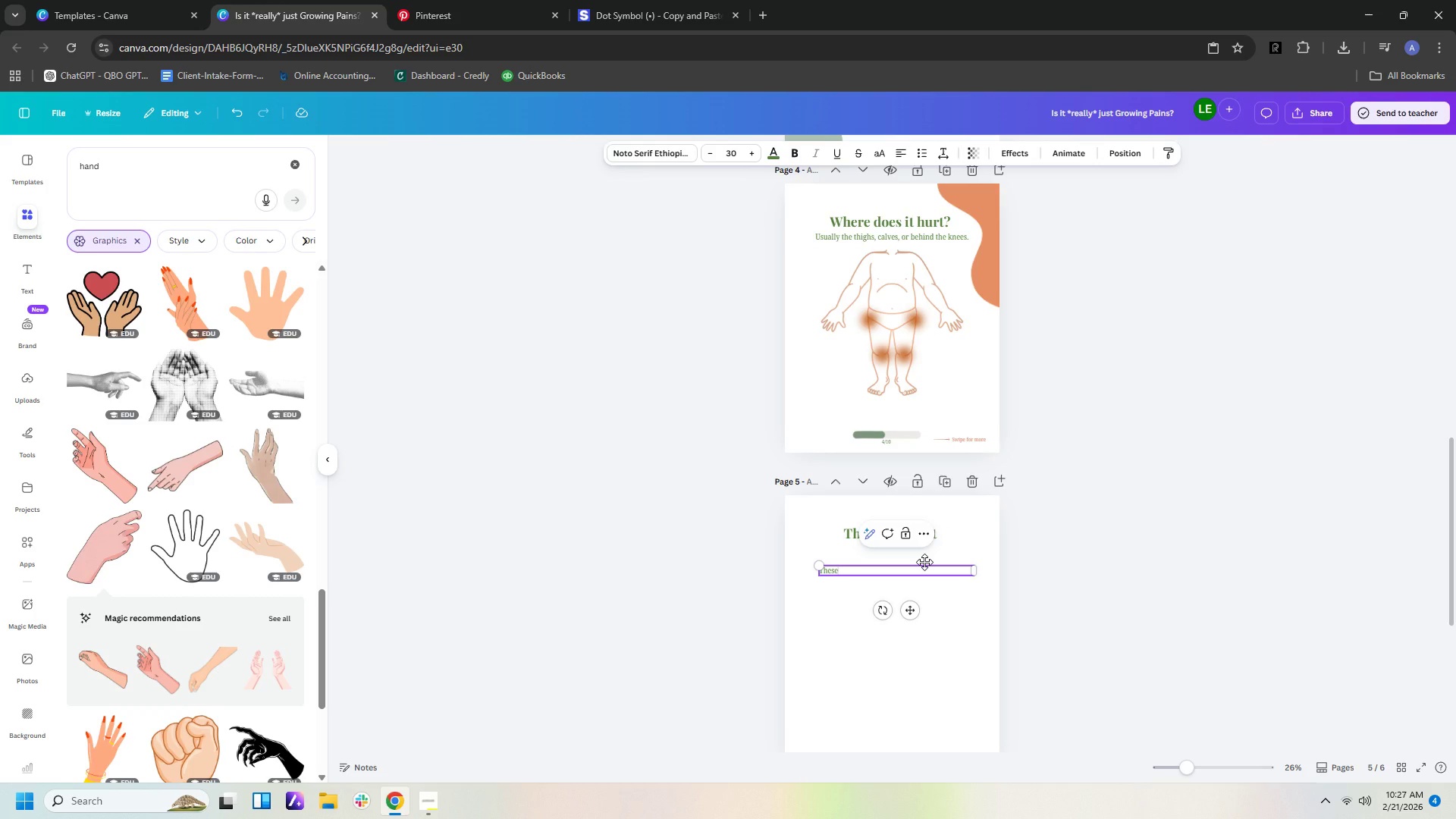 
type( pains )
 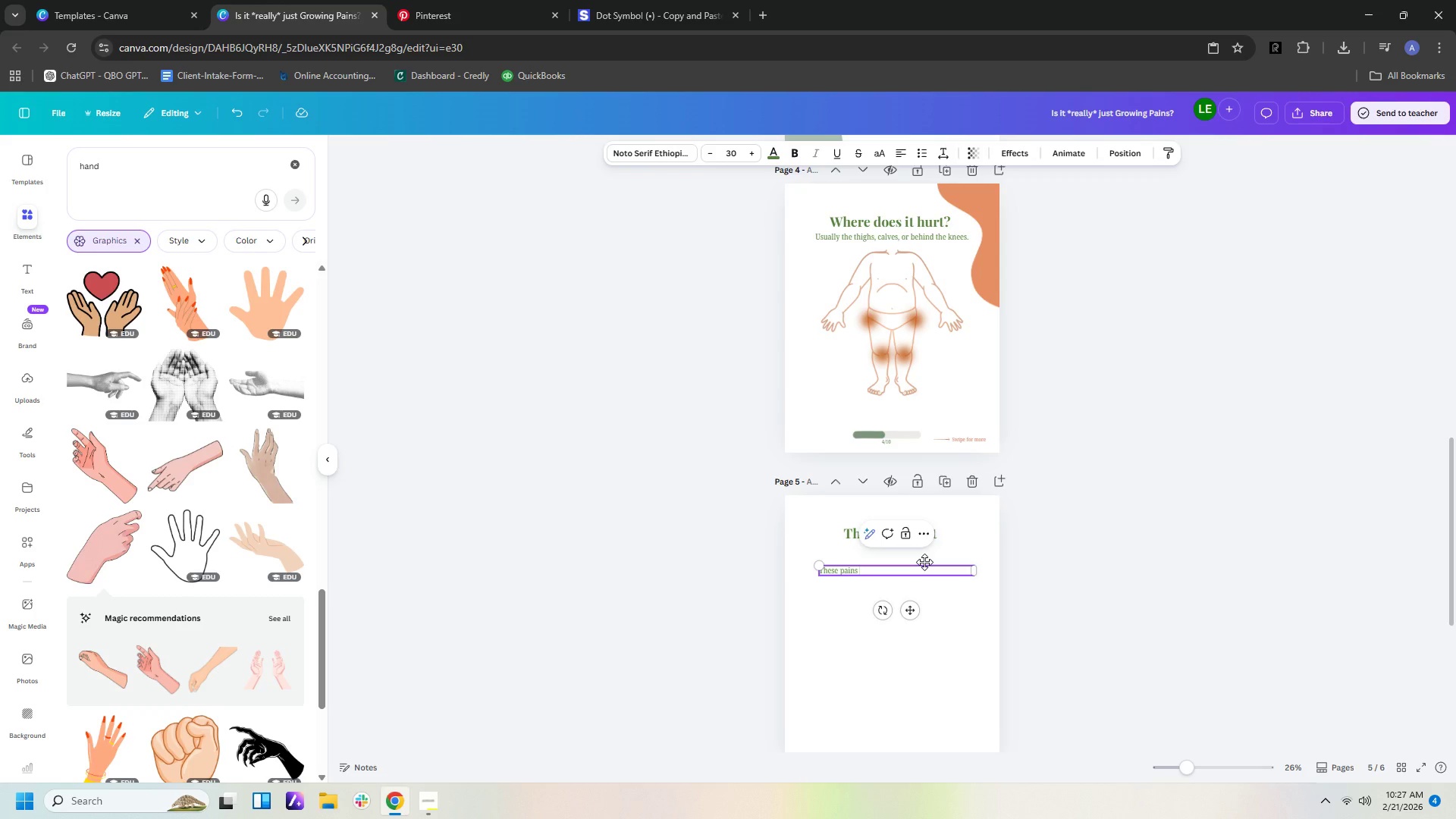 
wait(8.5)
 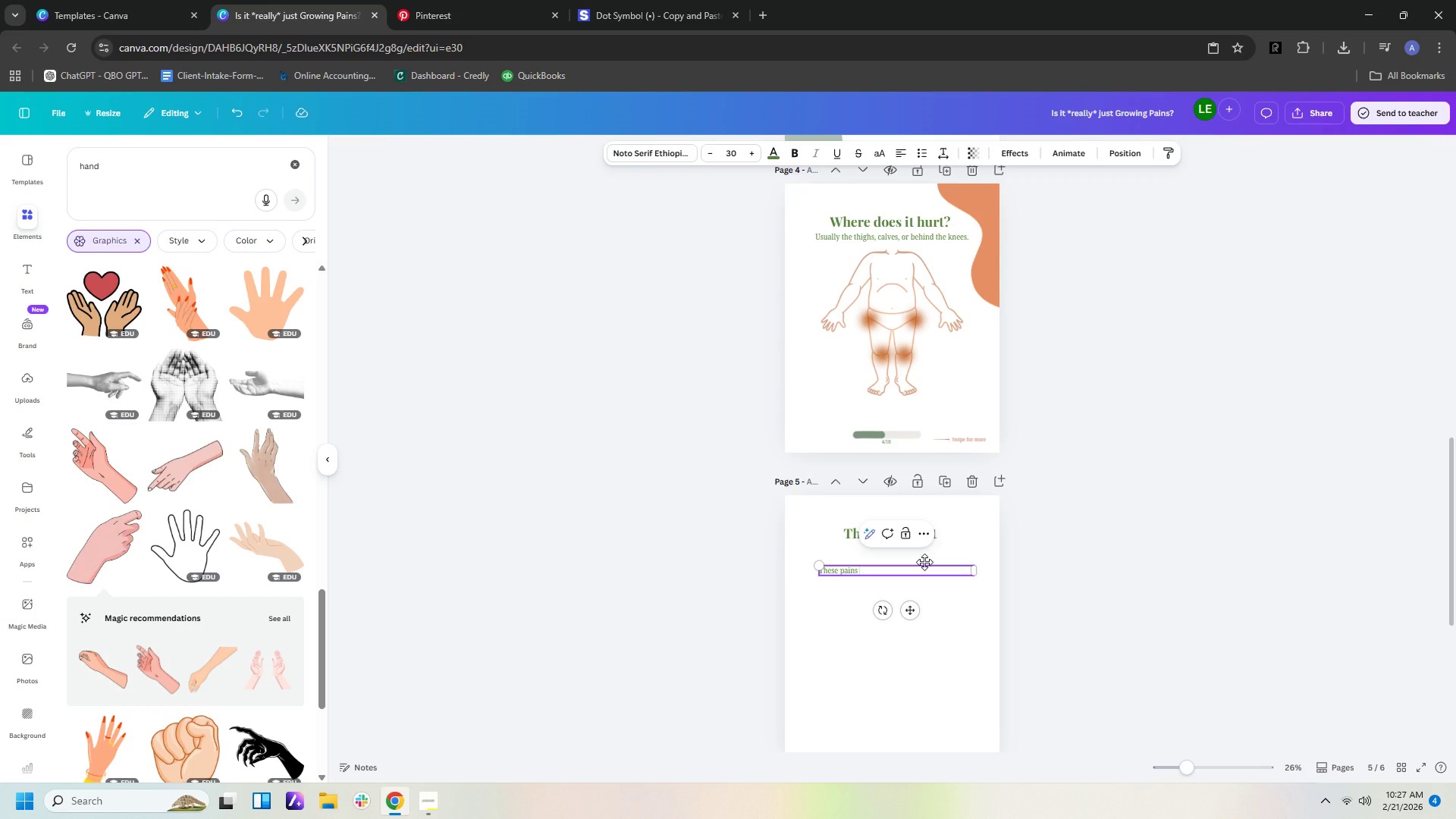 
type(strike at night)
 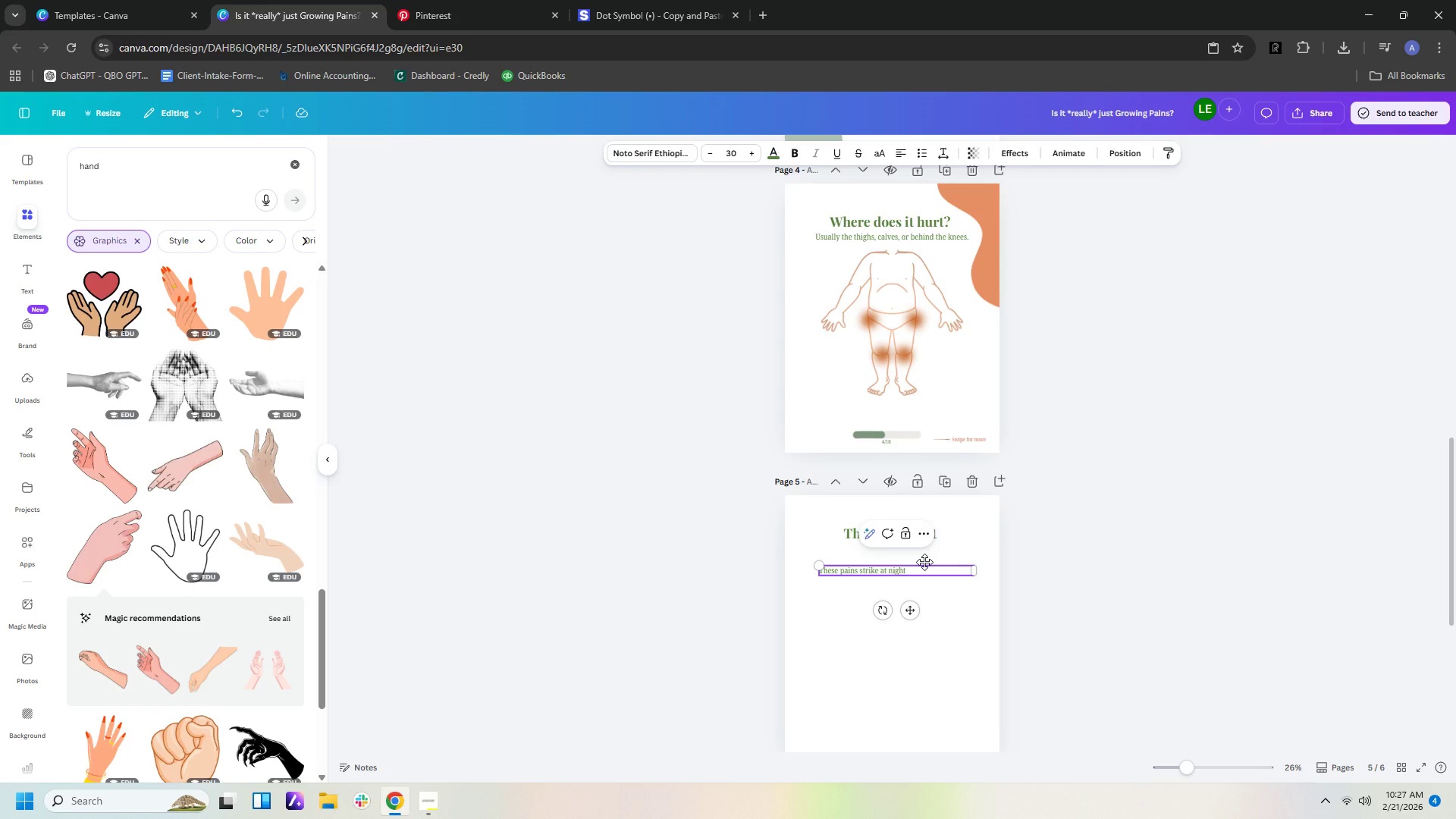 
wait(9.06)
 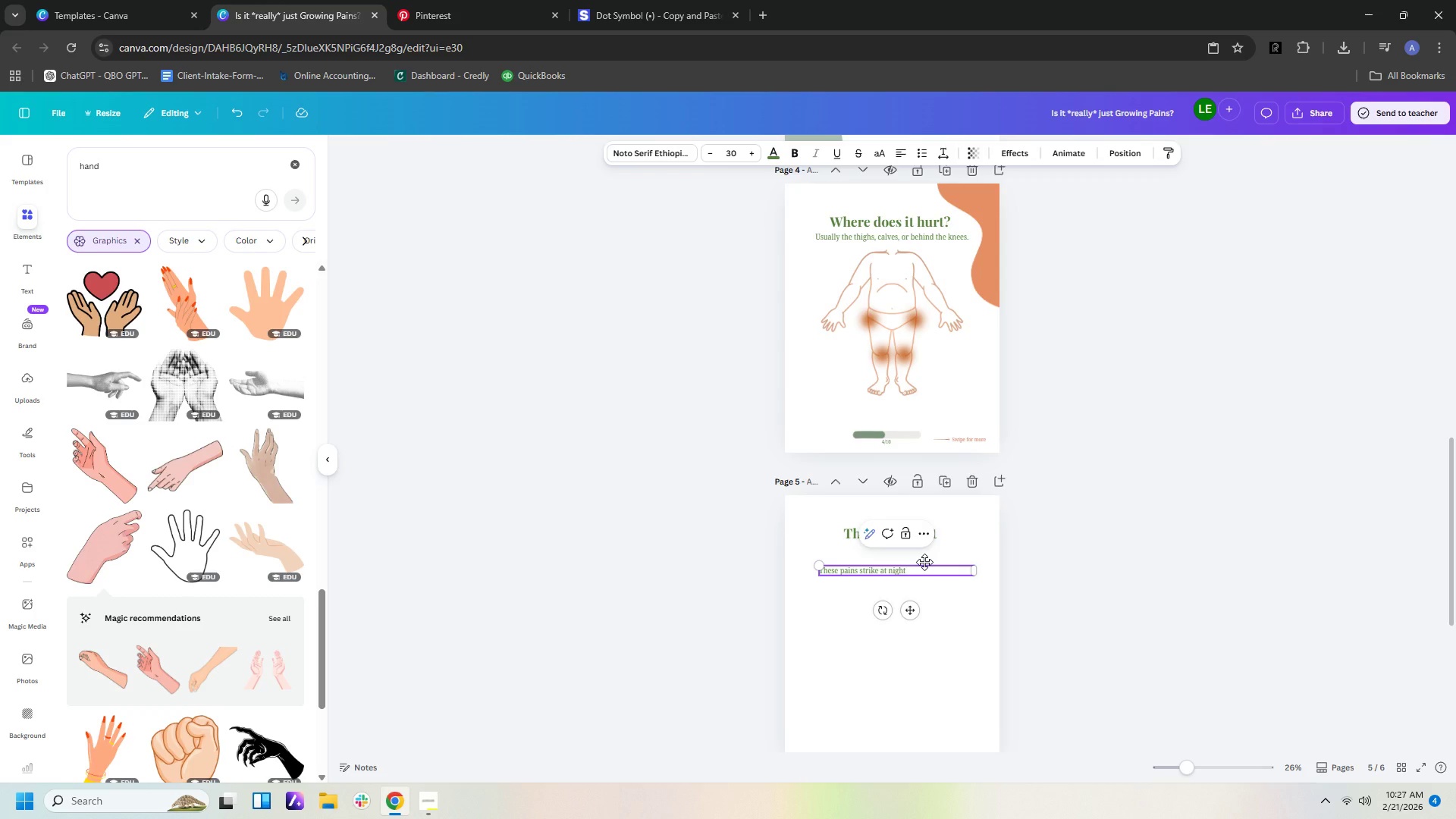 
key(Backspace)
key(Backspace)
key(Backspace)
key(Backspace)
key(Backspace)
key(Backspace)
key(Backspace)
key(Backspace)
type(la)
key(Backspace)
key(Backspace)
type(s)
key(Backspace)
key(Backspace)
type(s al)
key(Backspace)
key(Backspace)
type(late at night or evening, but vanish by morning.)
 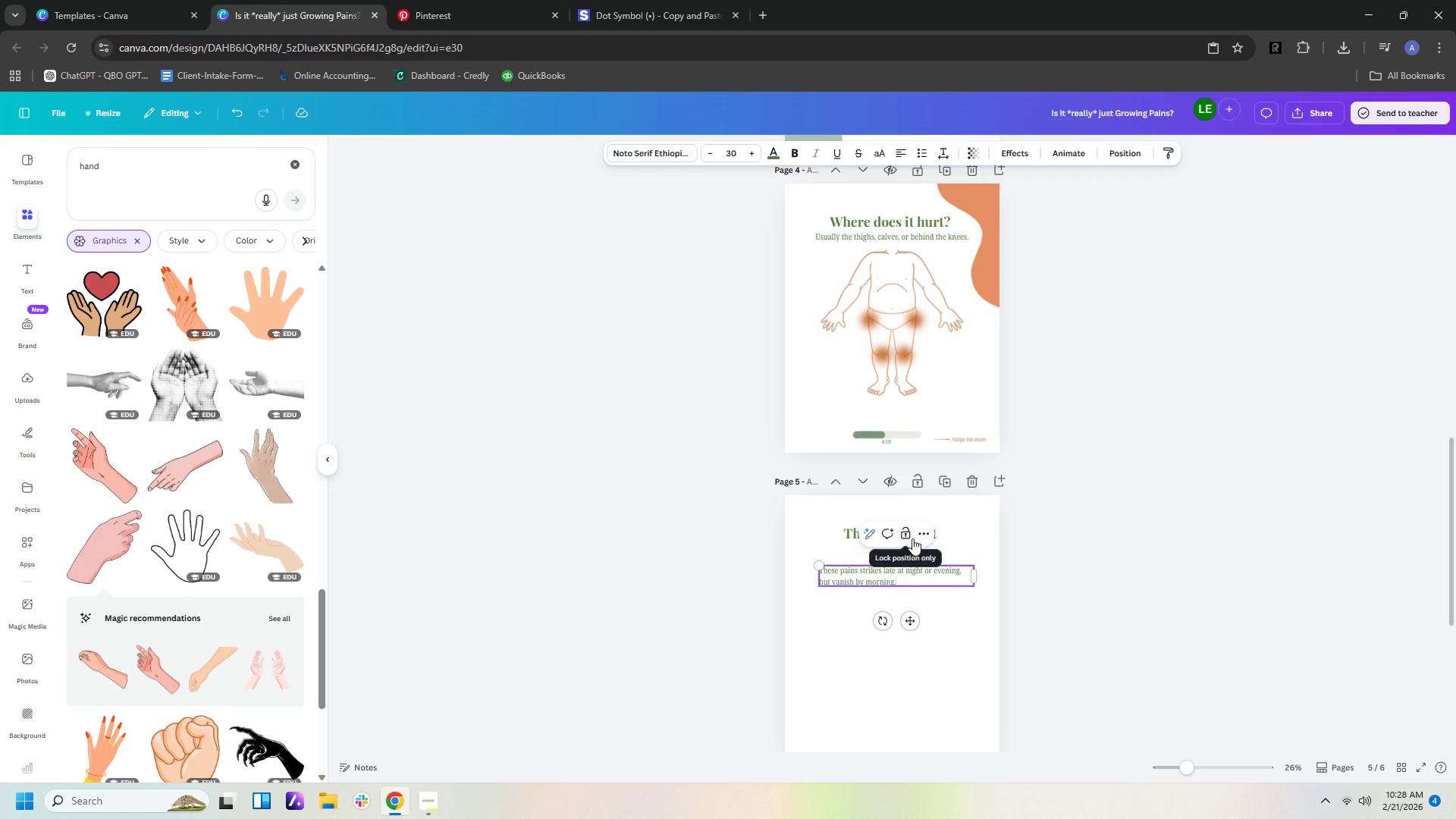 
wait(7.27)
 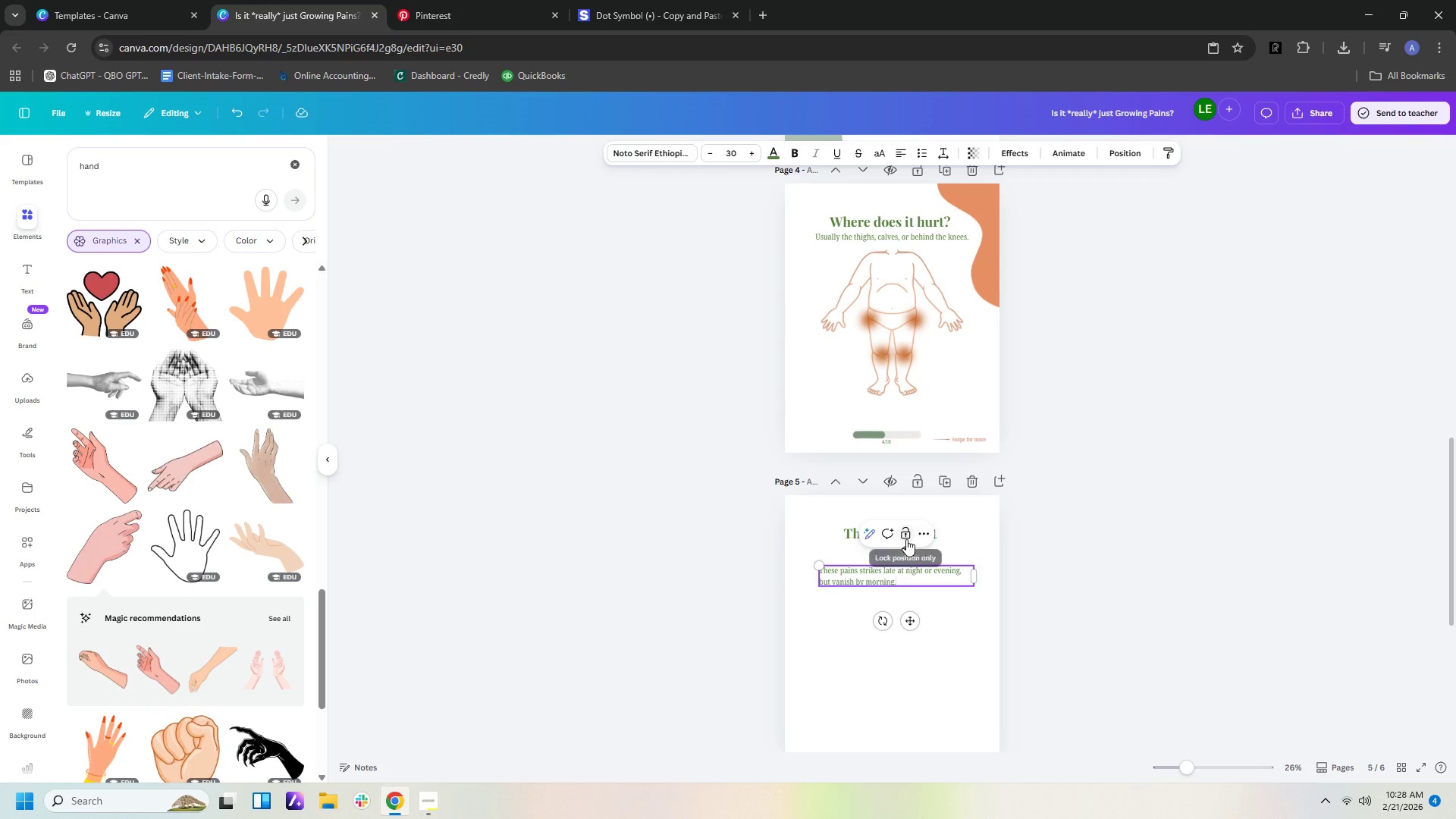 
left_click([1040, 555])
 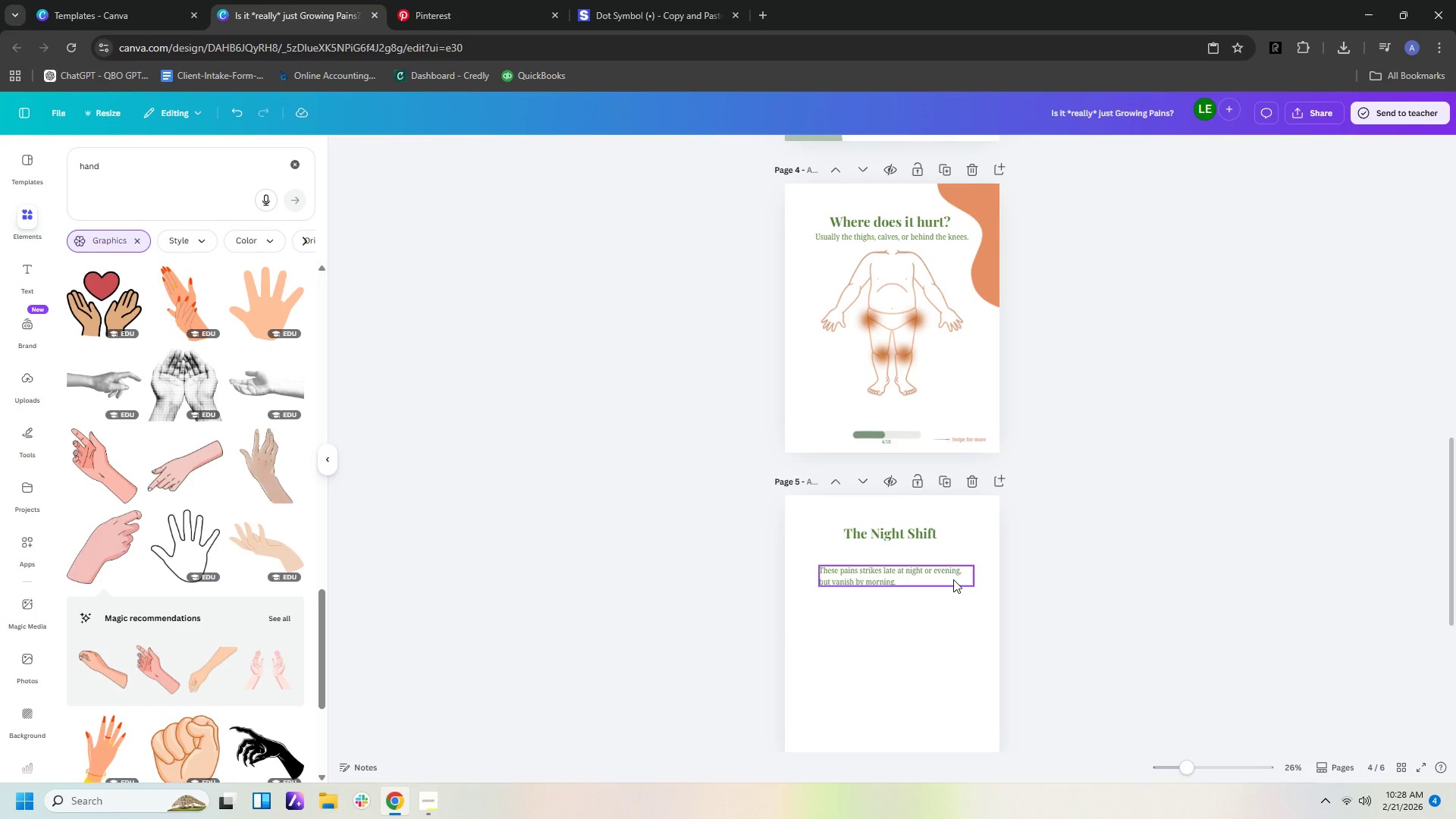 
left_click_drag(start_coordinate=[952, 579], to_coordinate=[951, 619])
 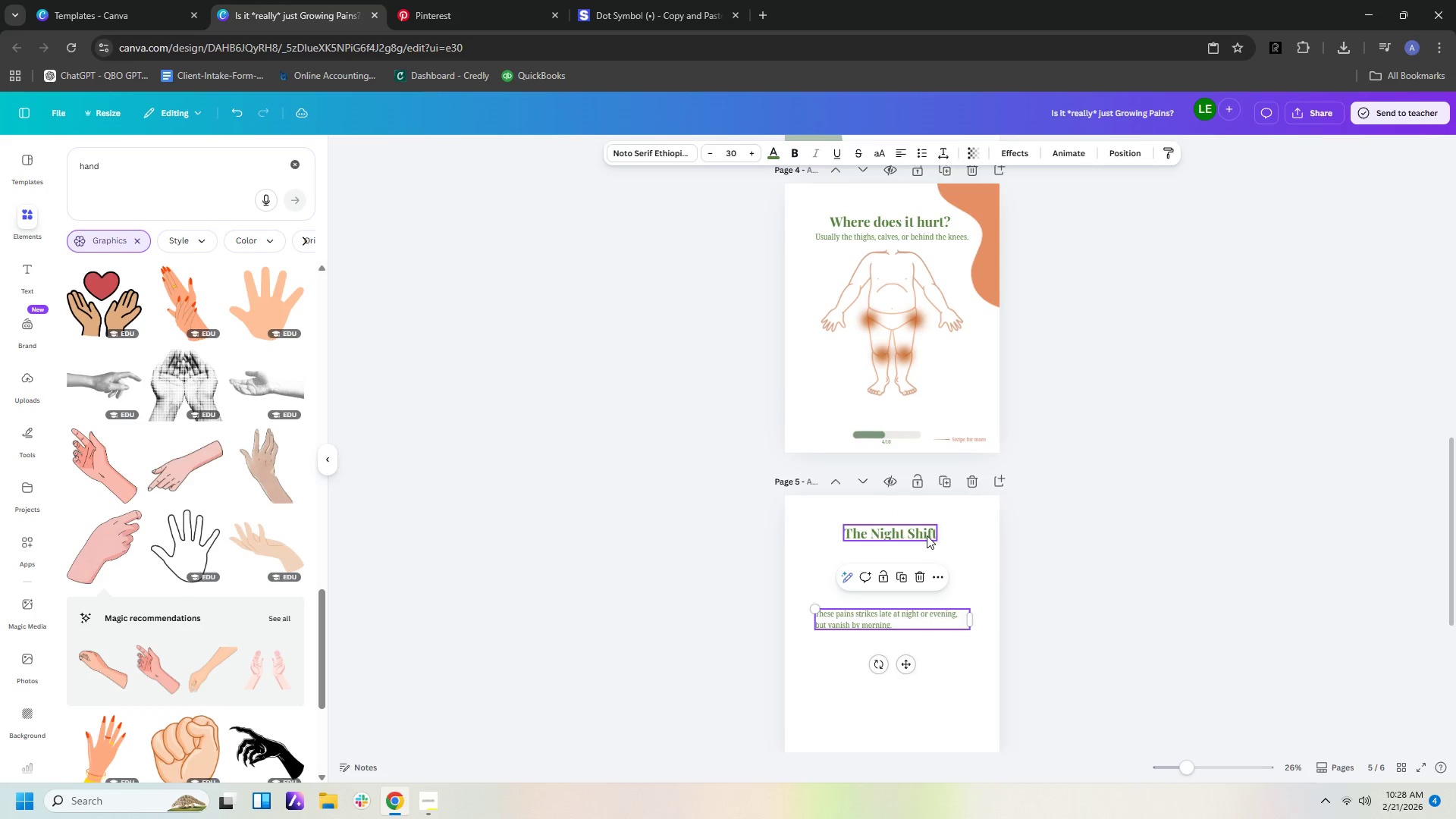 
left_click_drag(start_coordinate=[927, 535], to_coordinate=[898, 583])
 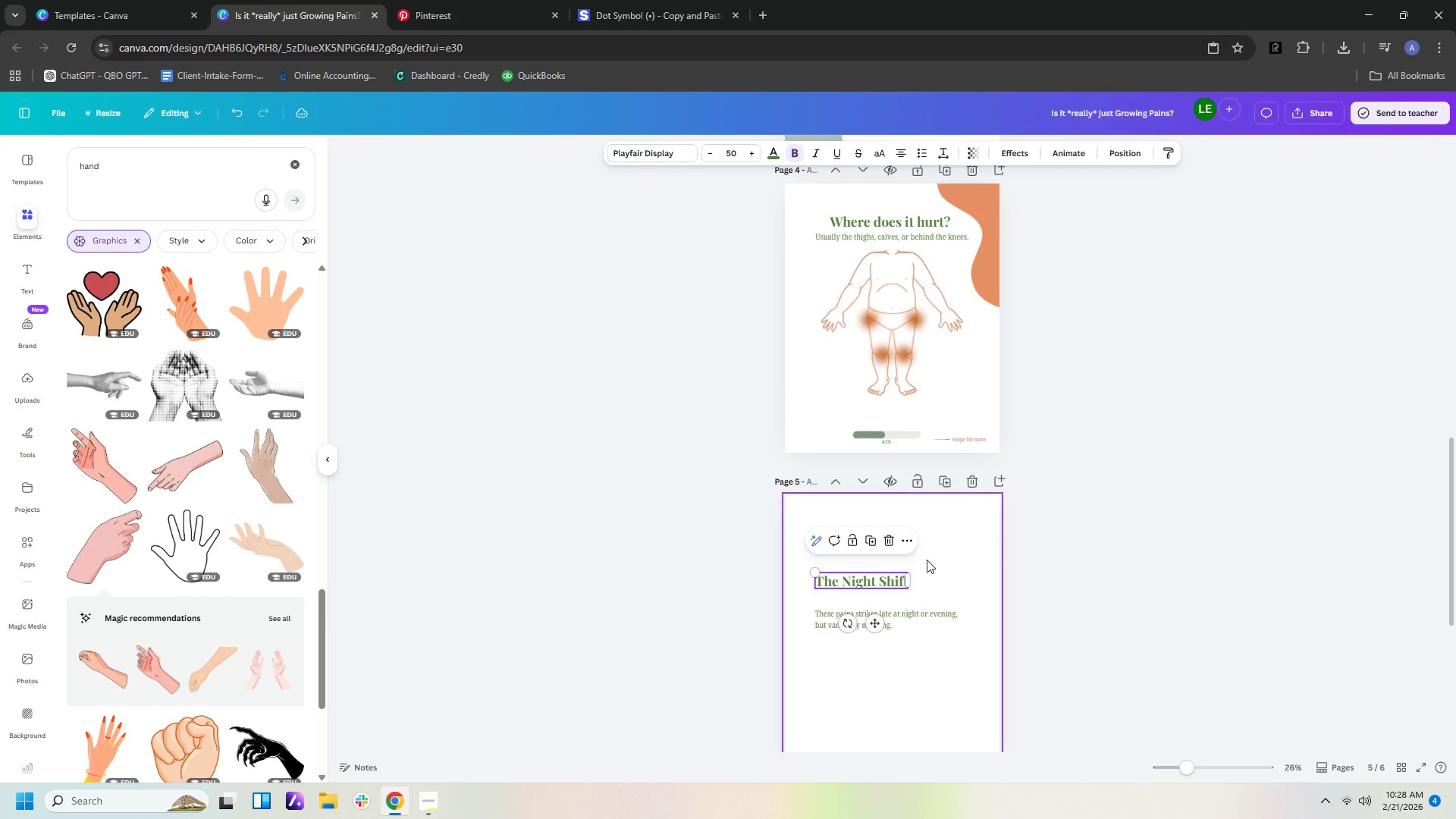 
left_click([927, 560])
 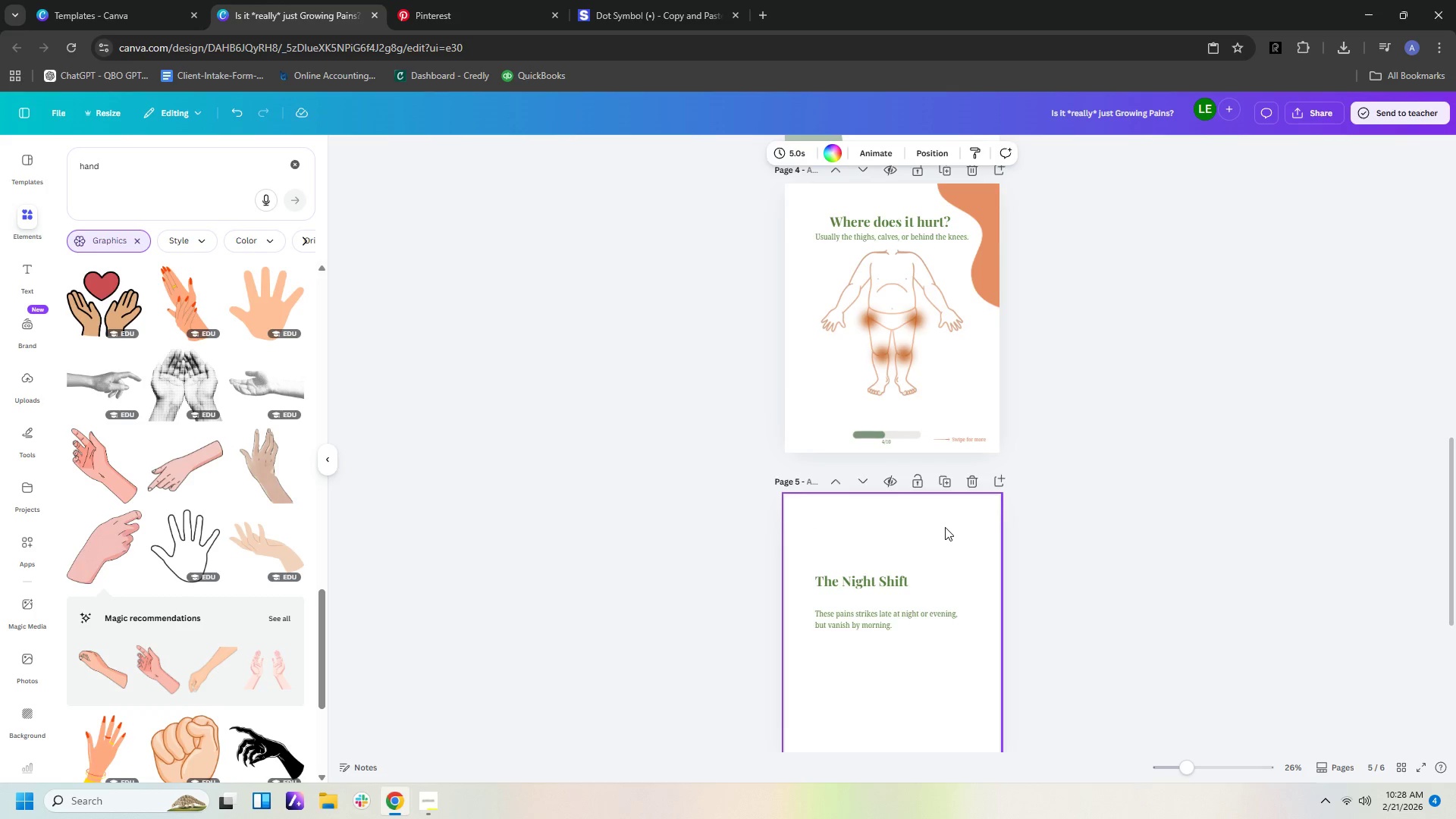 
scroll: coordinate [953, 516], scroll_direction: up, amount: 12.0
 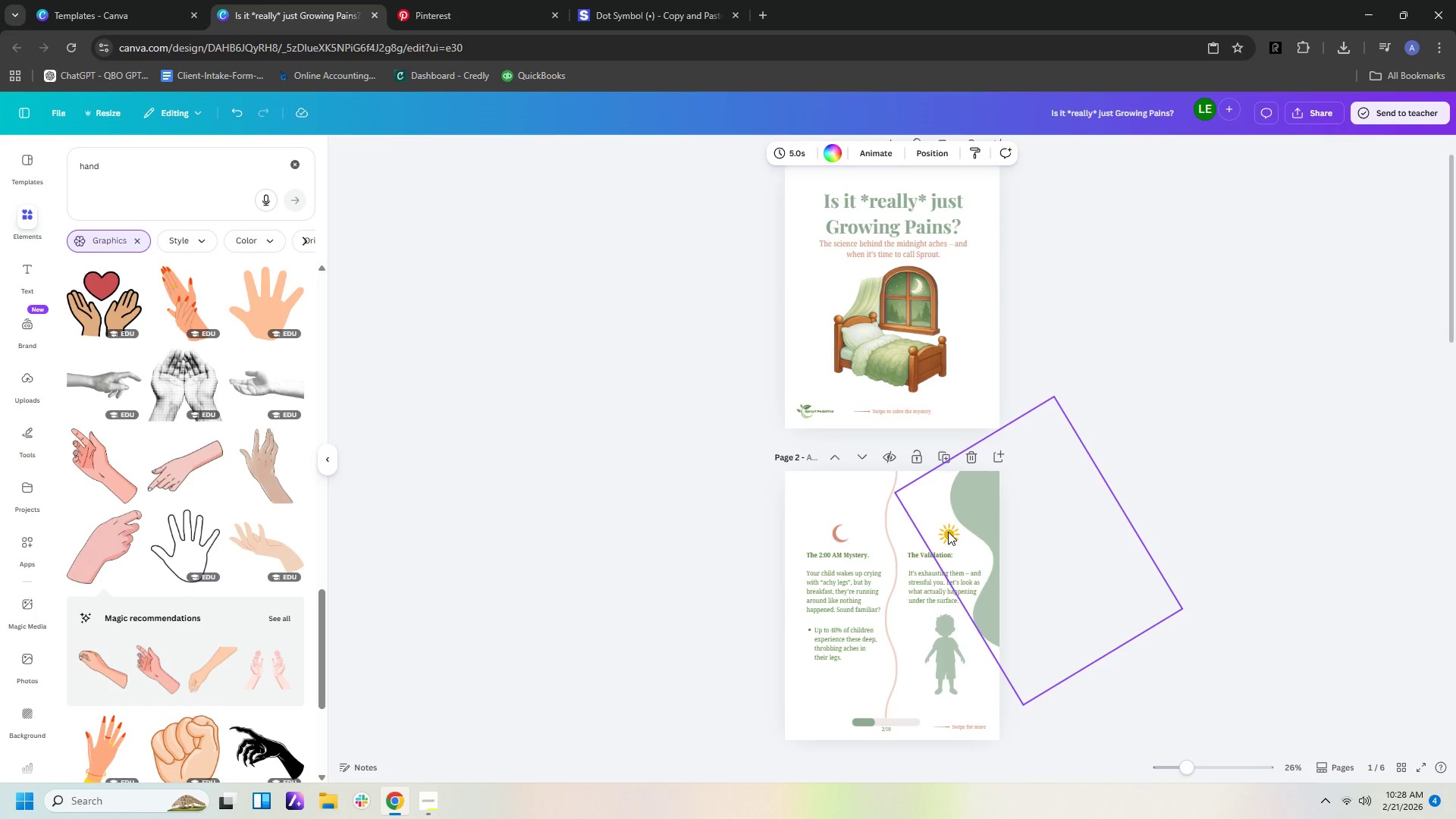 
left_click_drag(start_coordinate=[948, 532], to_coordinate=[1003, 532])
 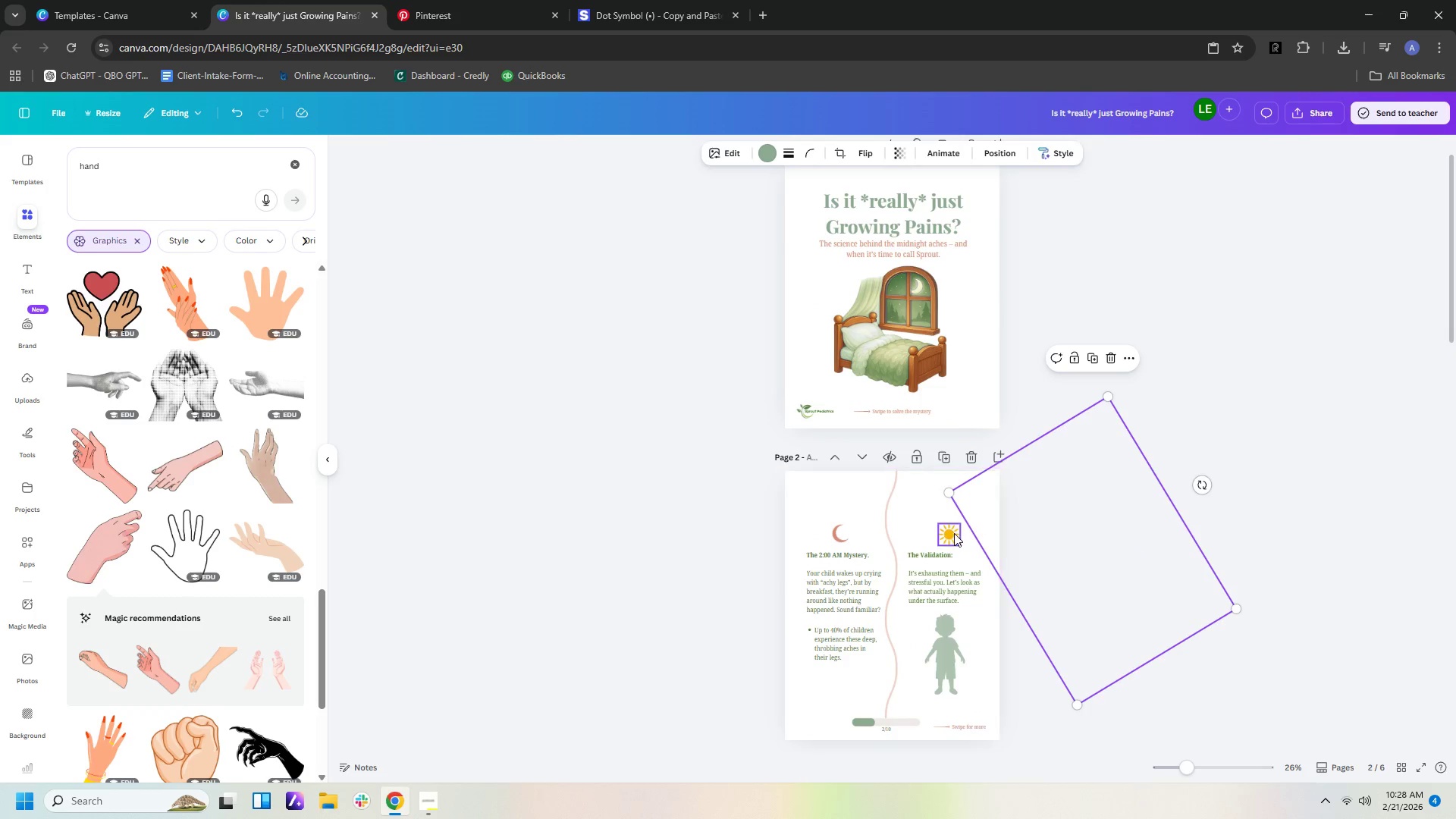 
left_click([953, 533])
 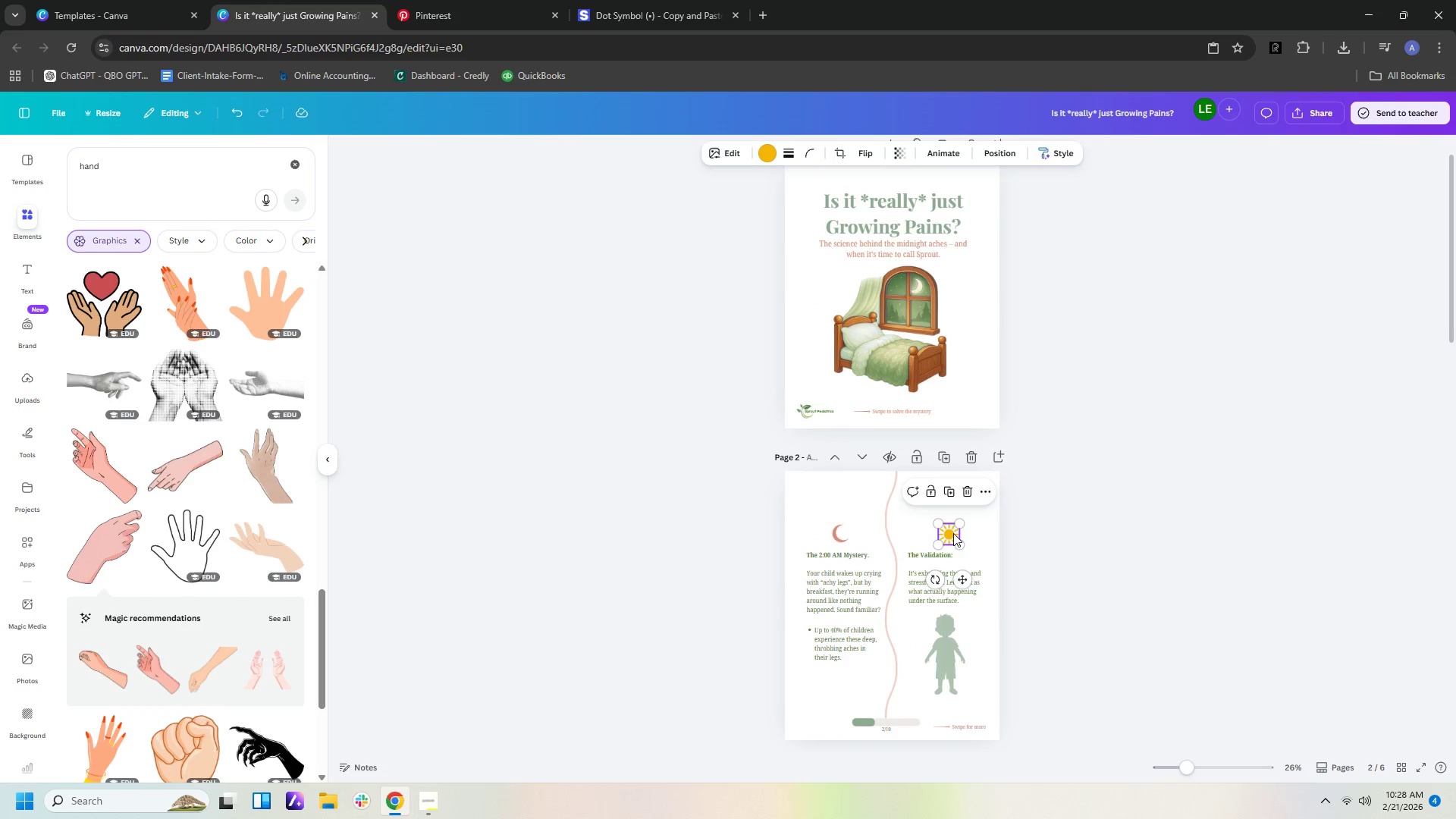 
key(Control+C)
 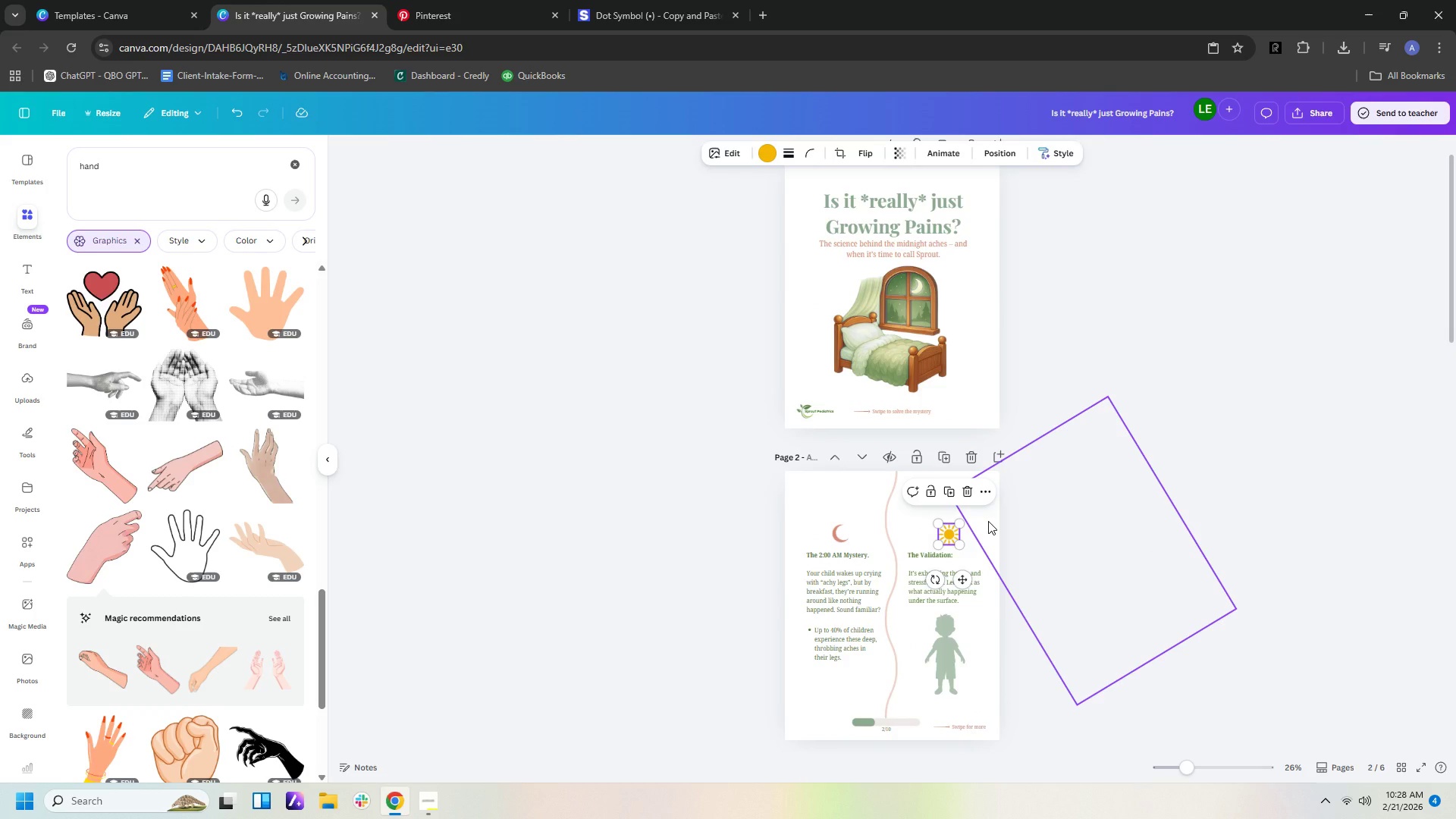 
hold_key(key=ControlLeft, duration=0.48)
 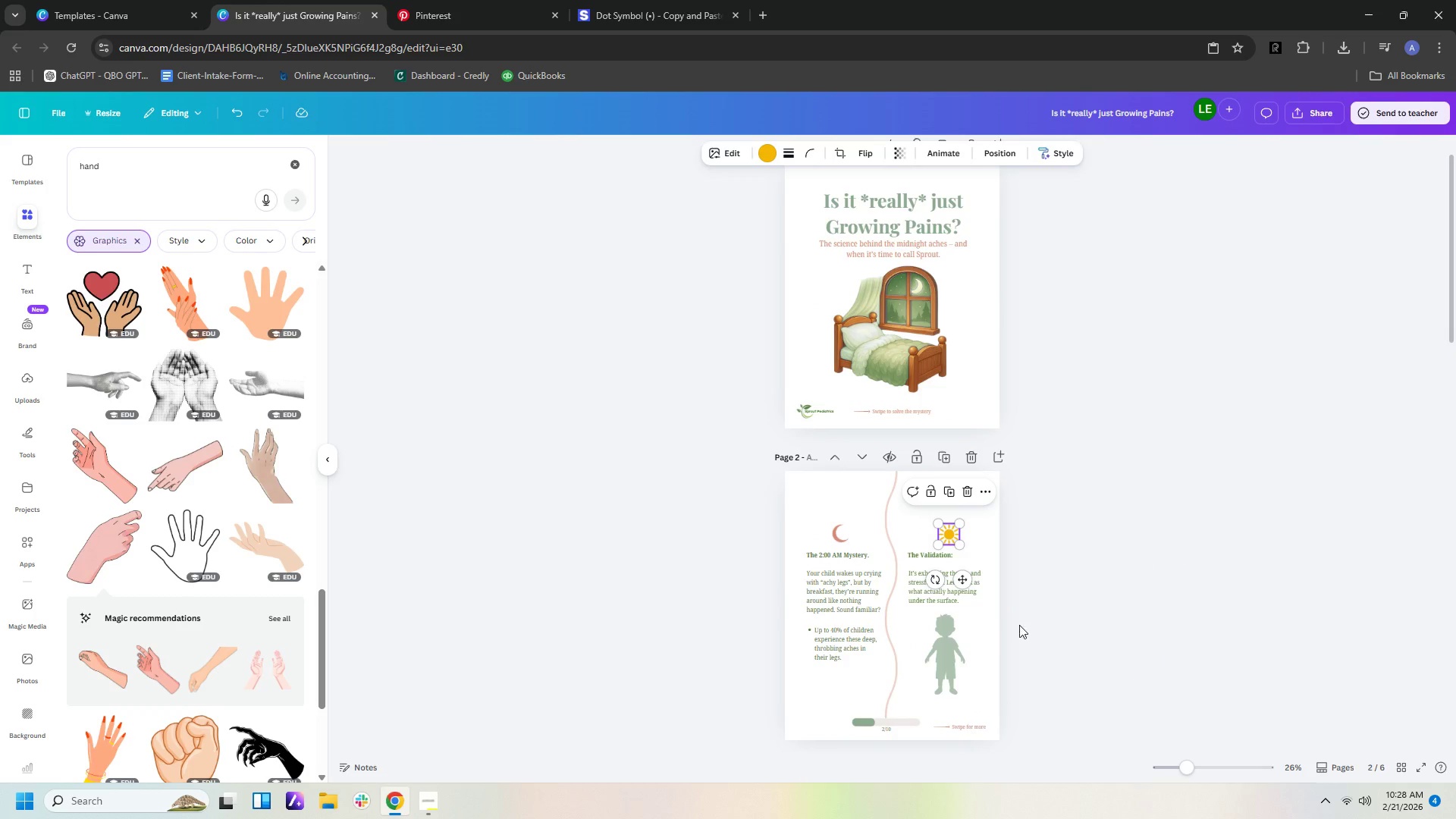 
scroll: coordinate [1012, 633], scroll_direction: down, amount: 11.0
 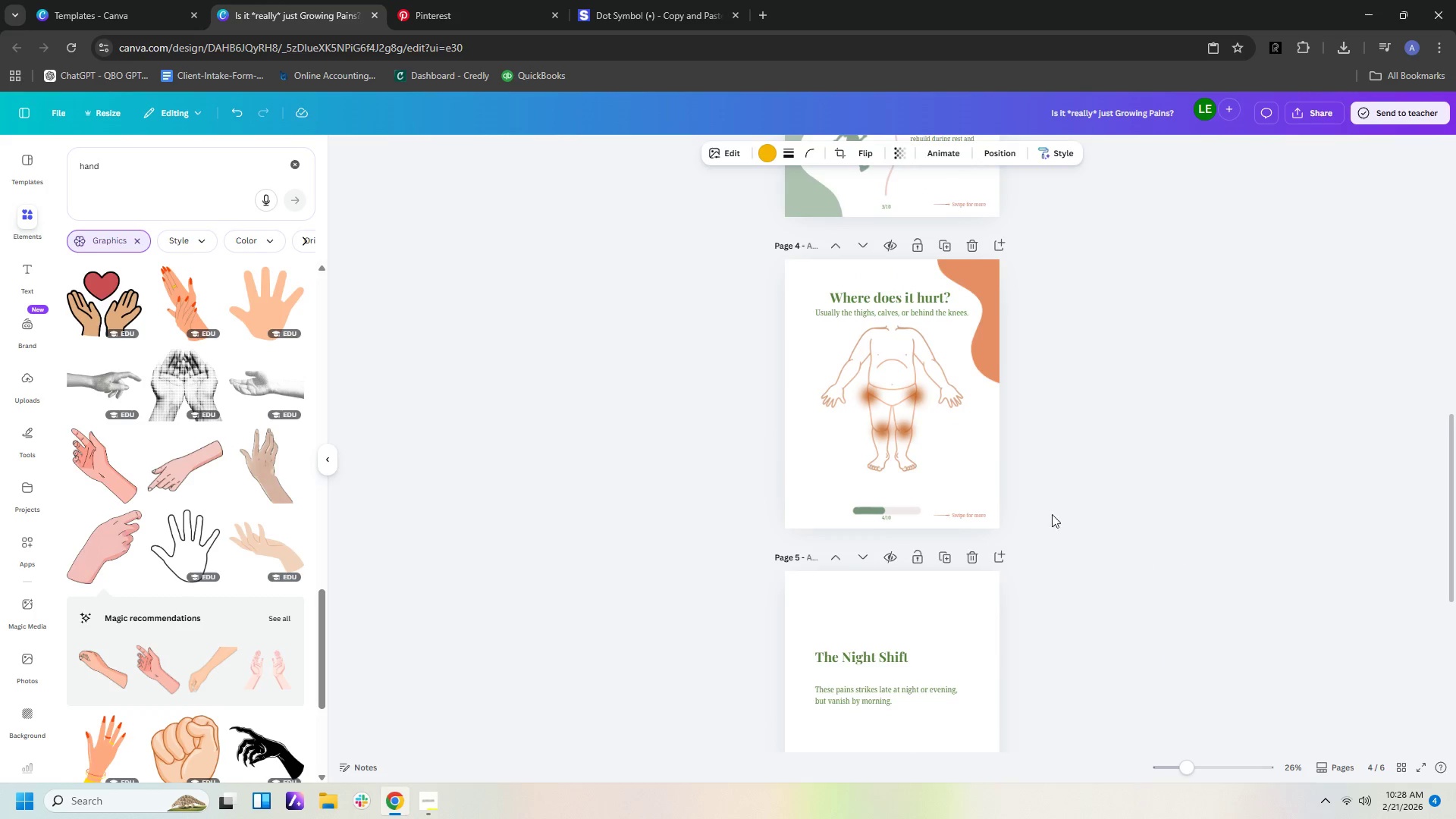 
scroll: coordinate [1057, 485], scroll_direction: up, amount: 8.0
 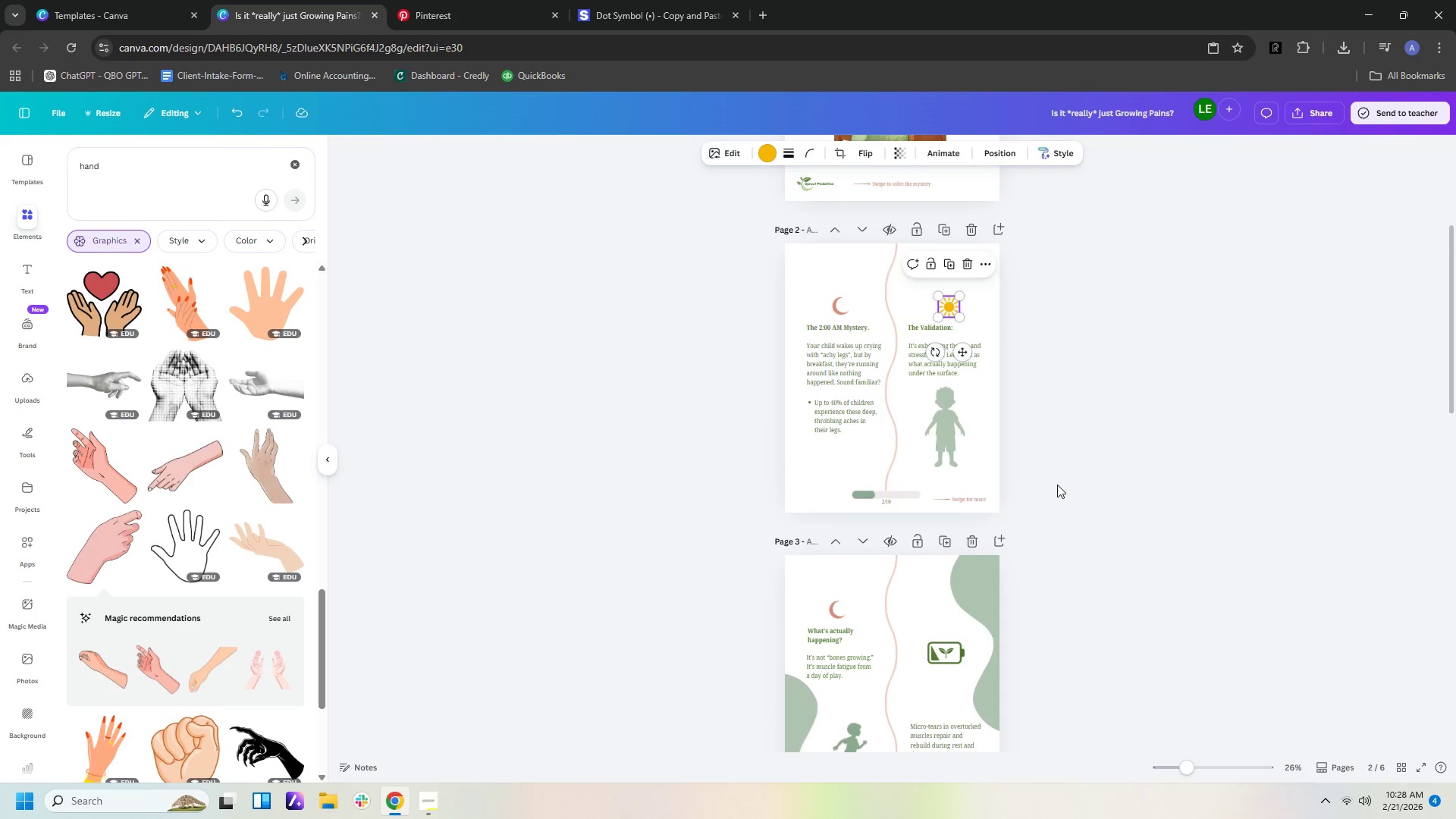 
key(Control+Z)
 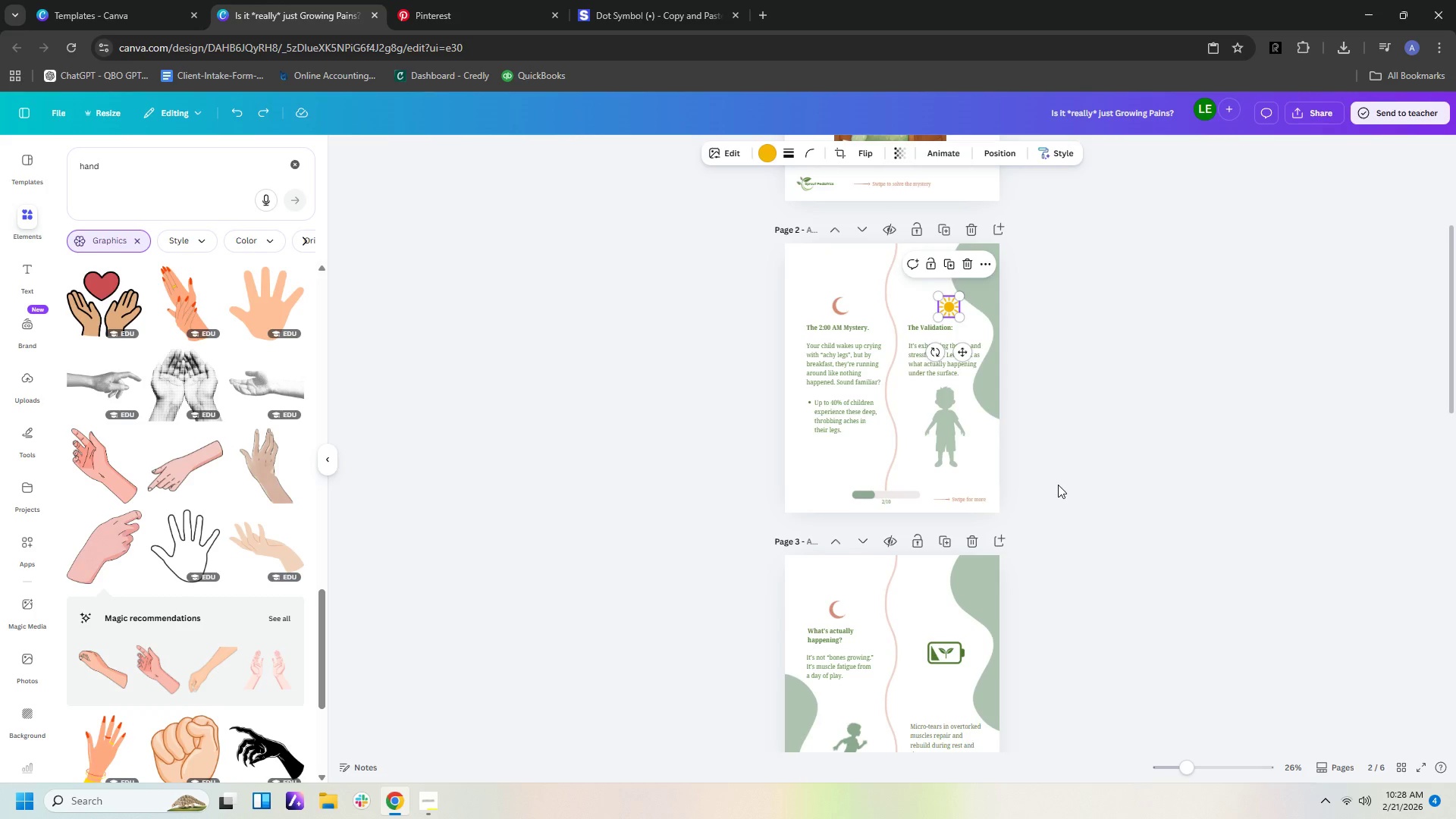 
scroll: coordinate [1035, 555], scroll_direction: down, amount: 13.0
 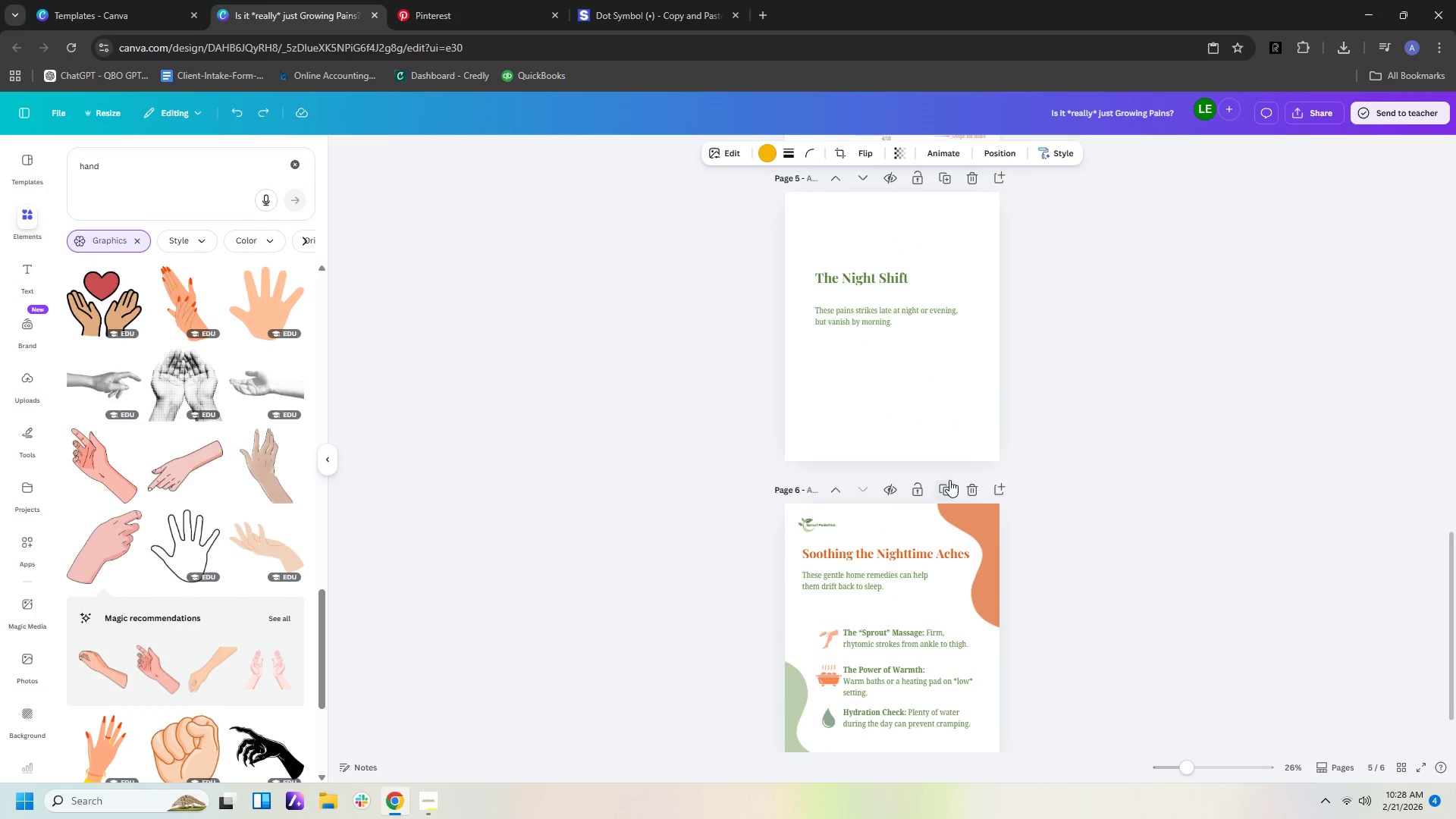 
left_click([949, 480])
 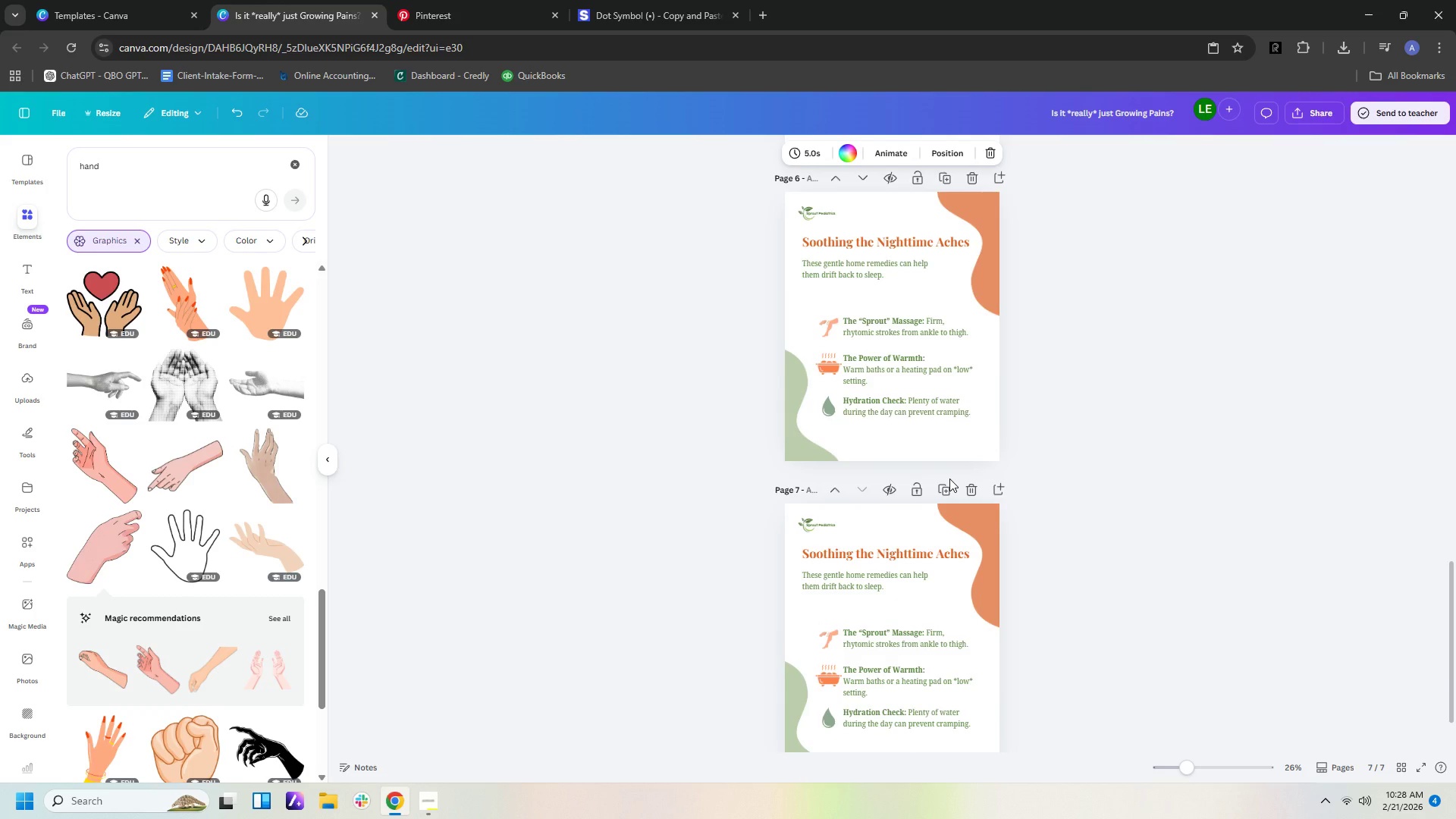 
key(Control+Z)
 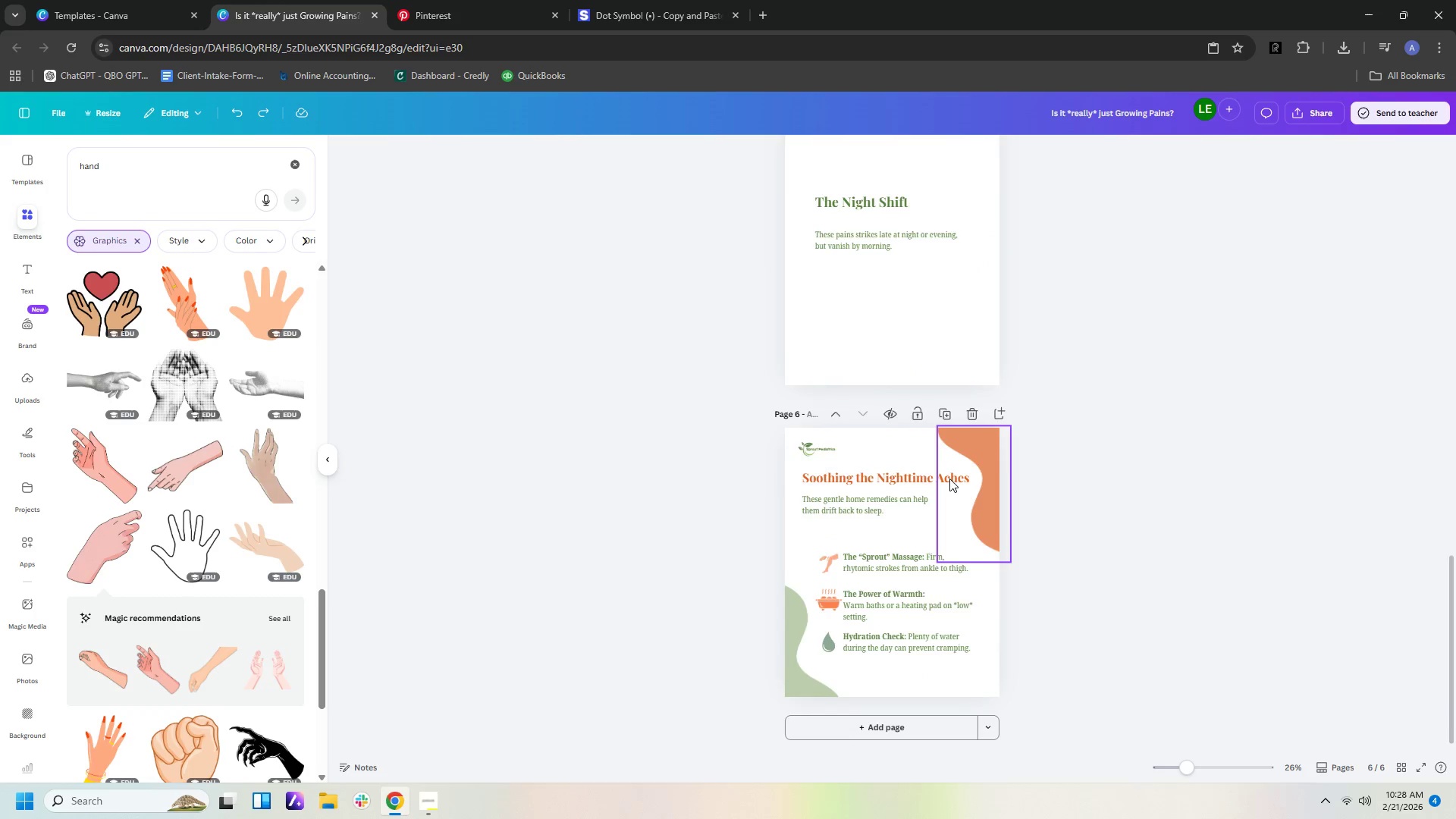 
scroll: coordinate [949, 479], scroll_direction: up, amount: 4.0
 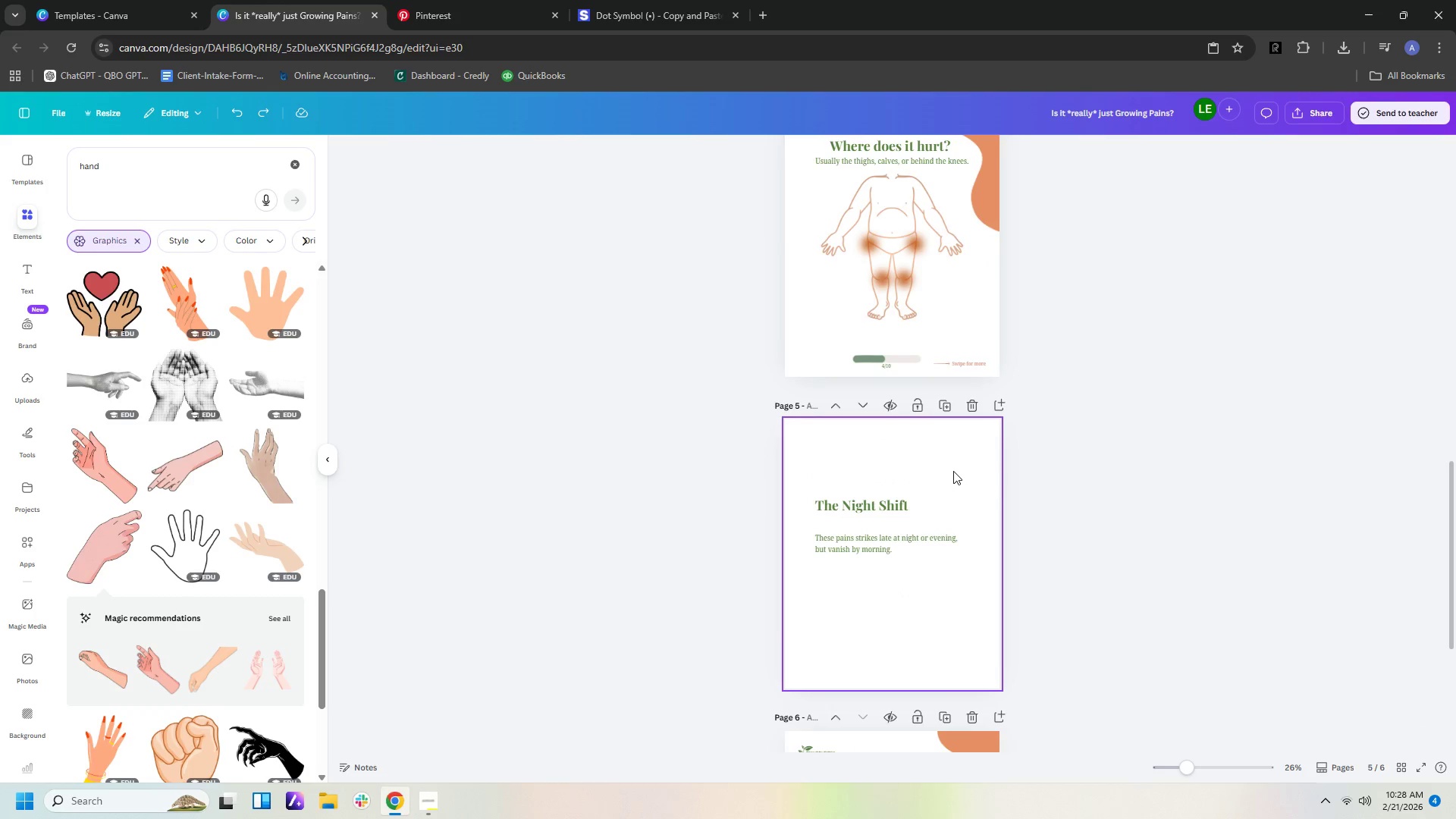 
left_click([952, 471])
 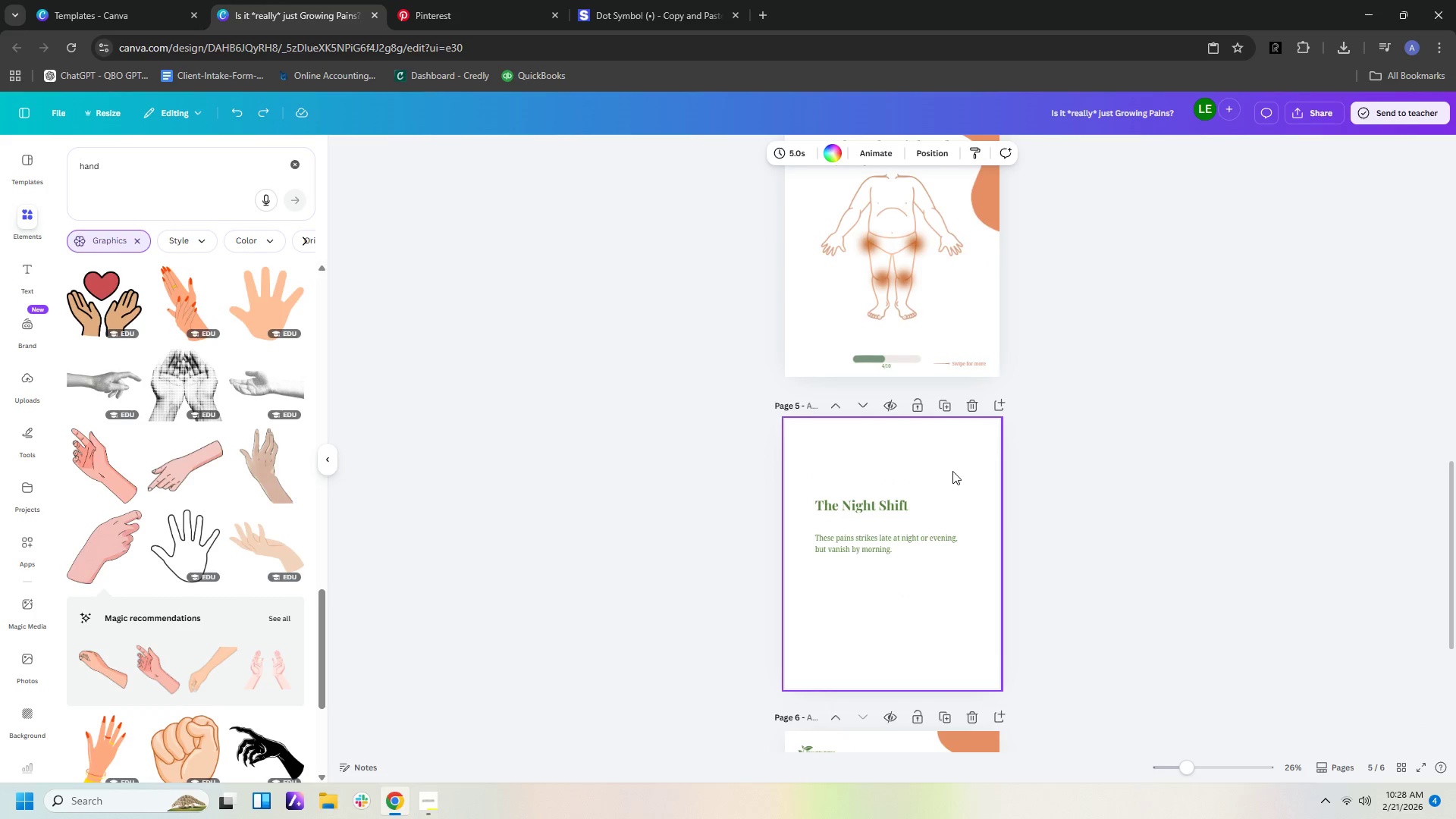 
key(Control+V)
 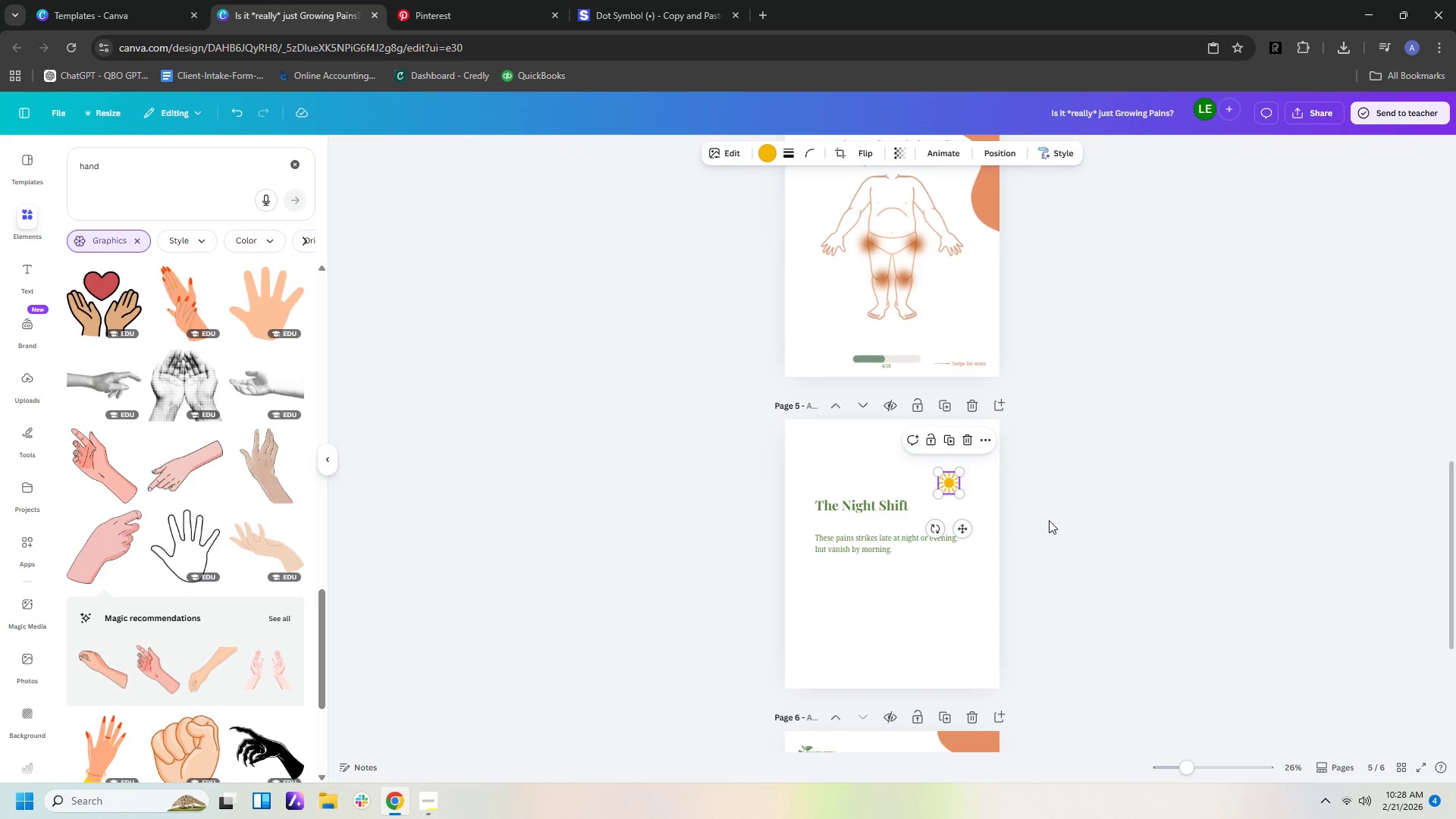 
left_click([1053, 520])
 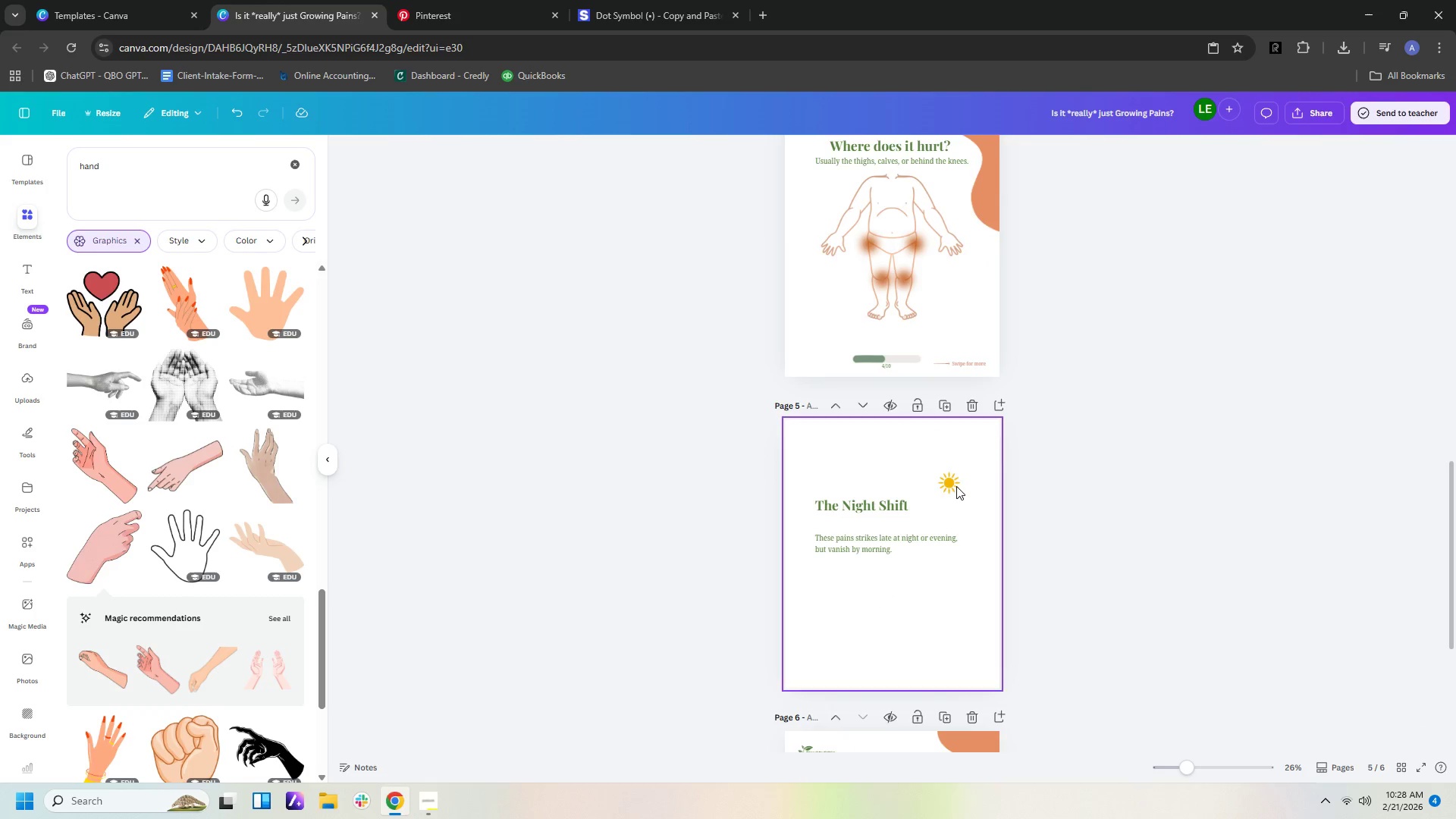 
left_click_drag(start_coordinate=[952, 485], to_coordinate=[952, 585])
 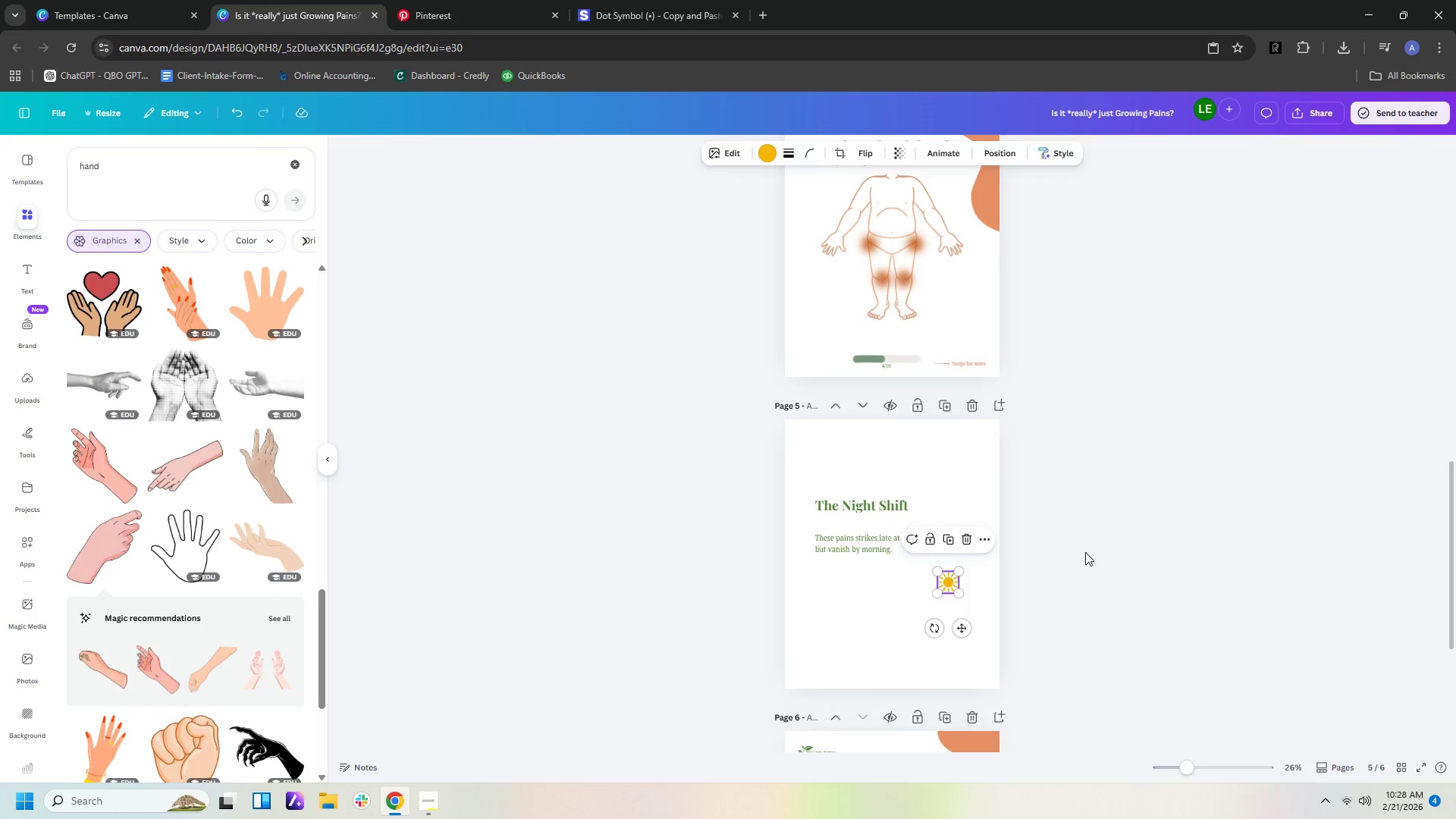 
left_click([1085, 552])
 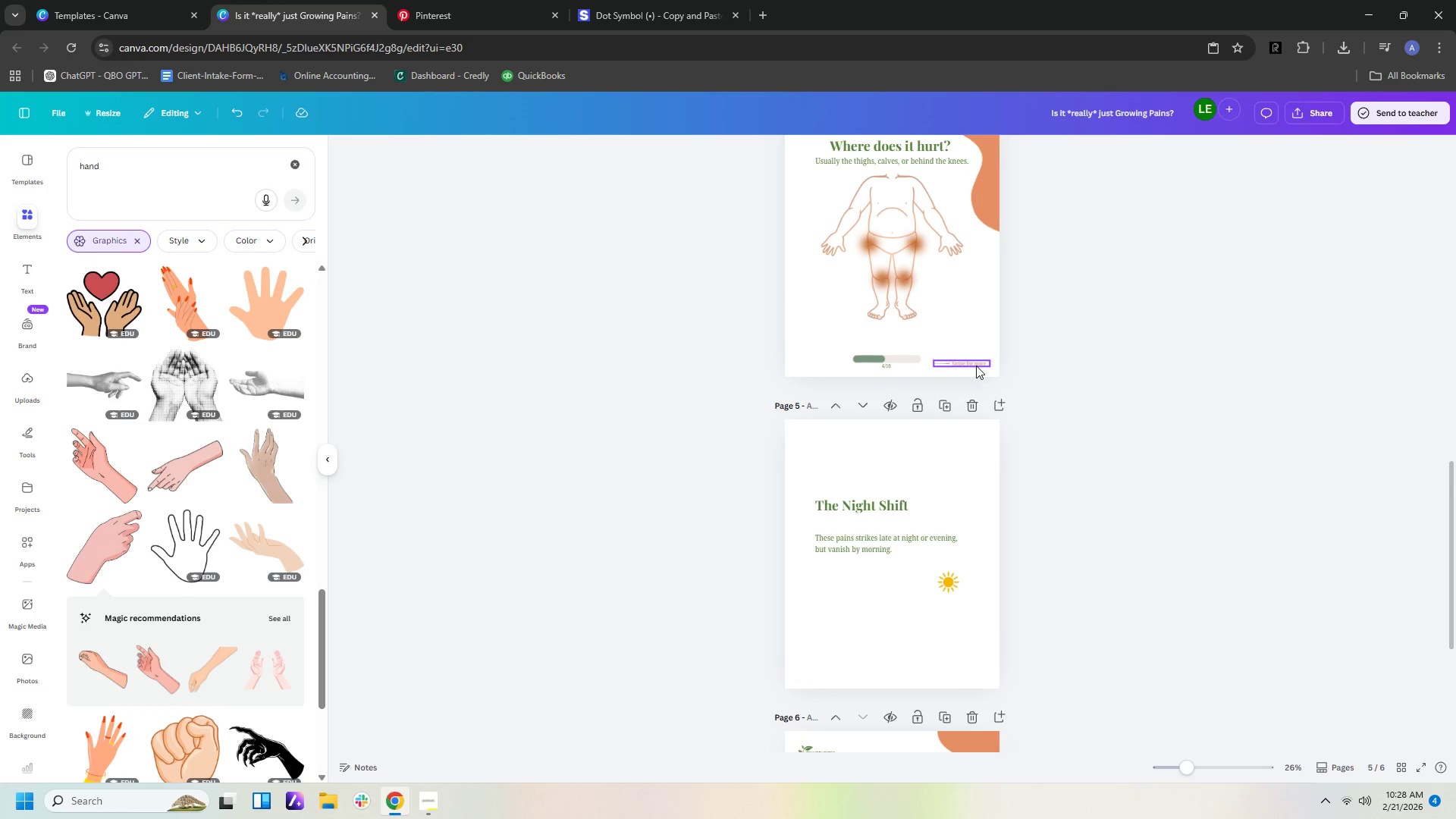 
left_click([976, 364])
 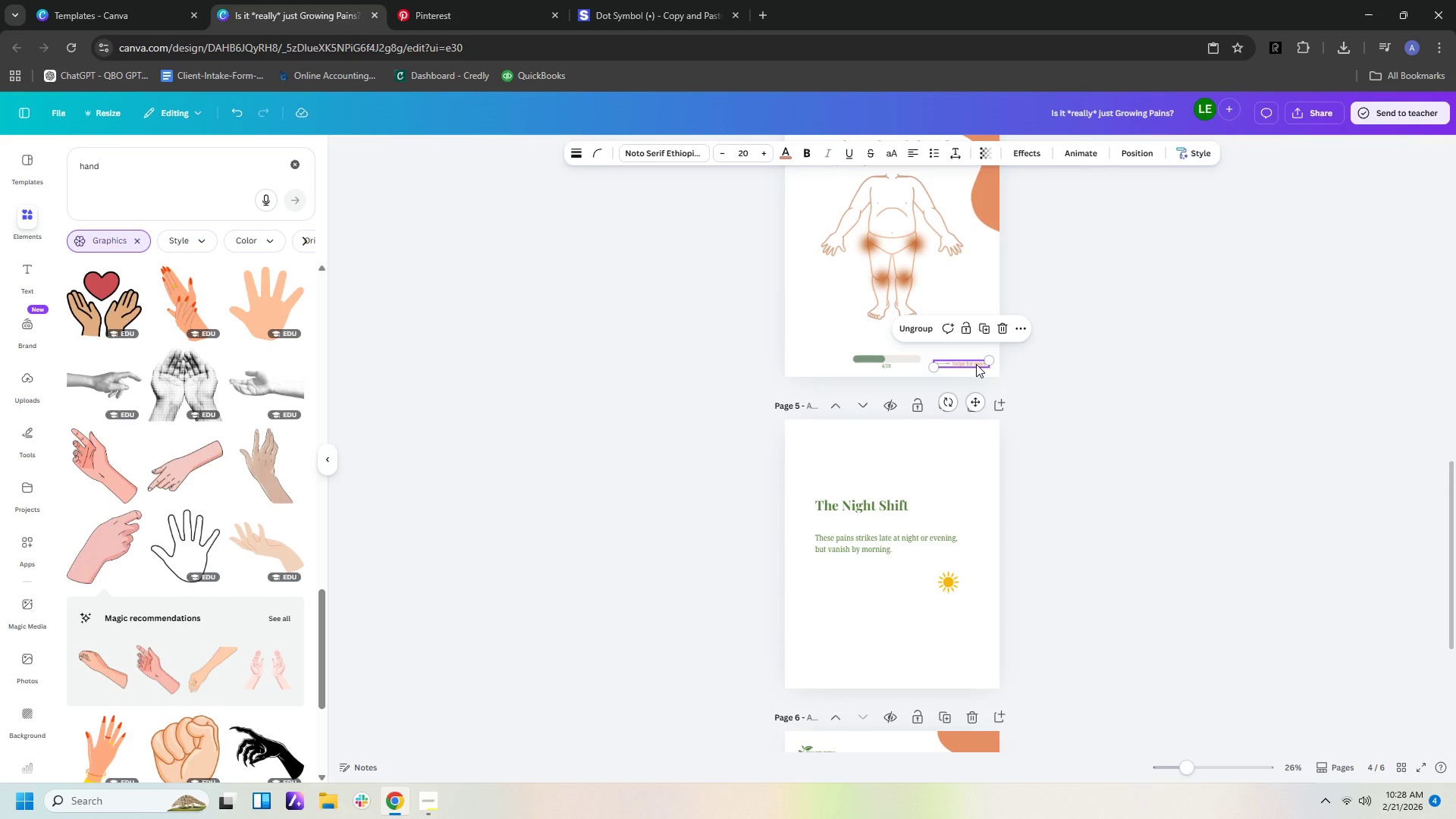 
key(Control+C)
 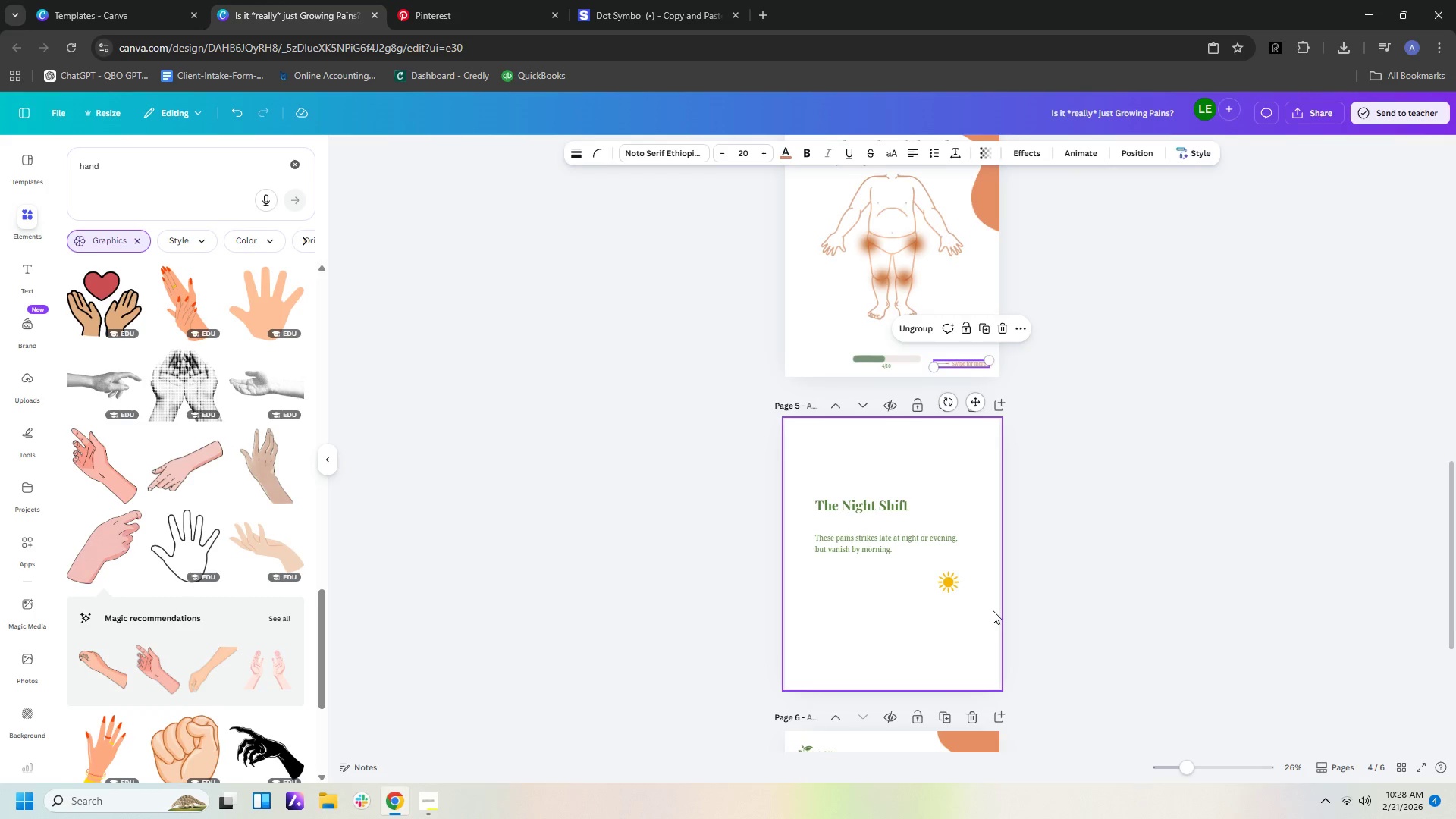 
scroll: coordinate [993, 618], scroll_direction: down, amount: 2.0
 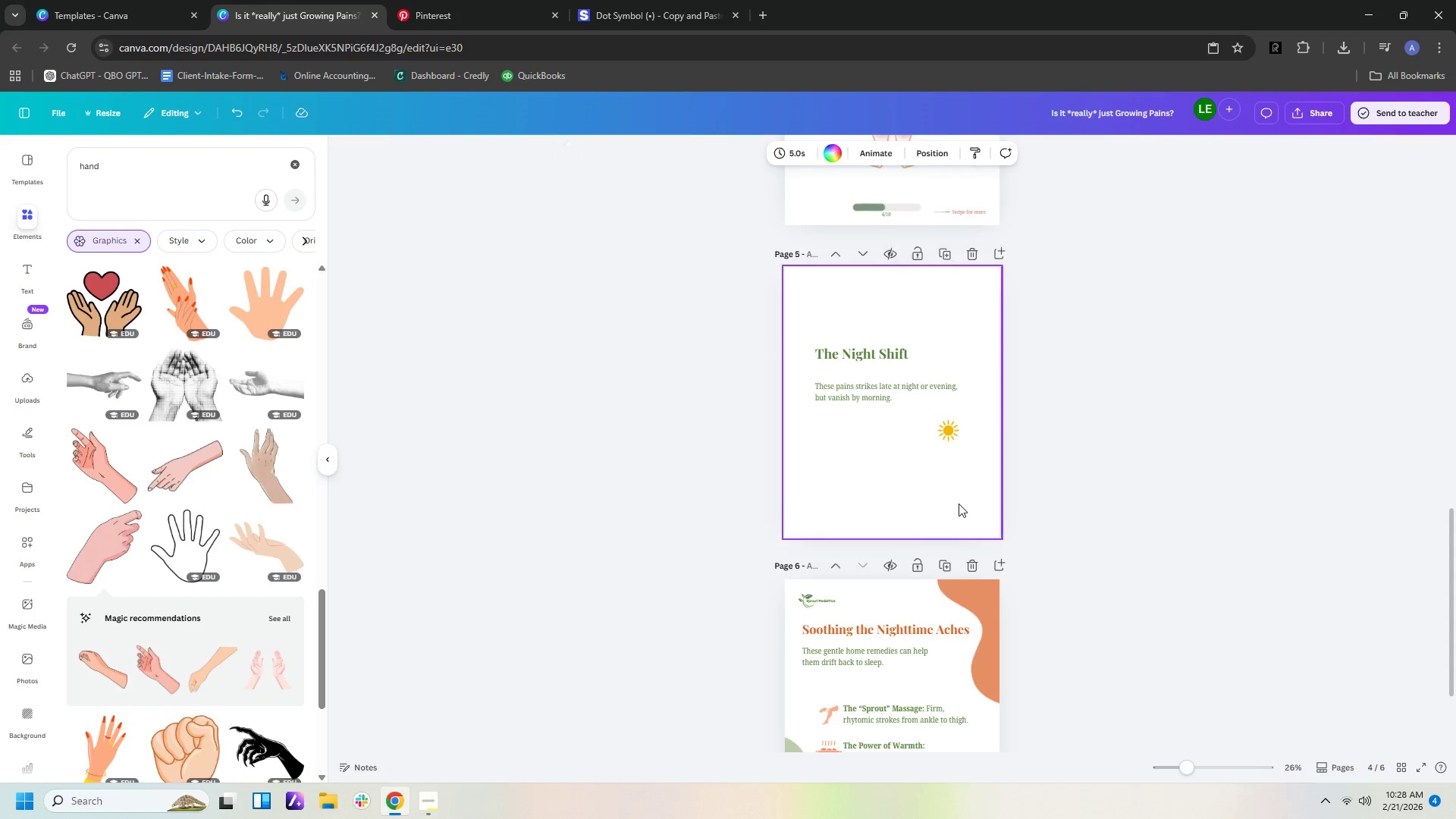 
key(Control+V)
 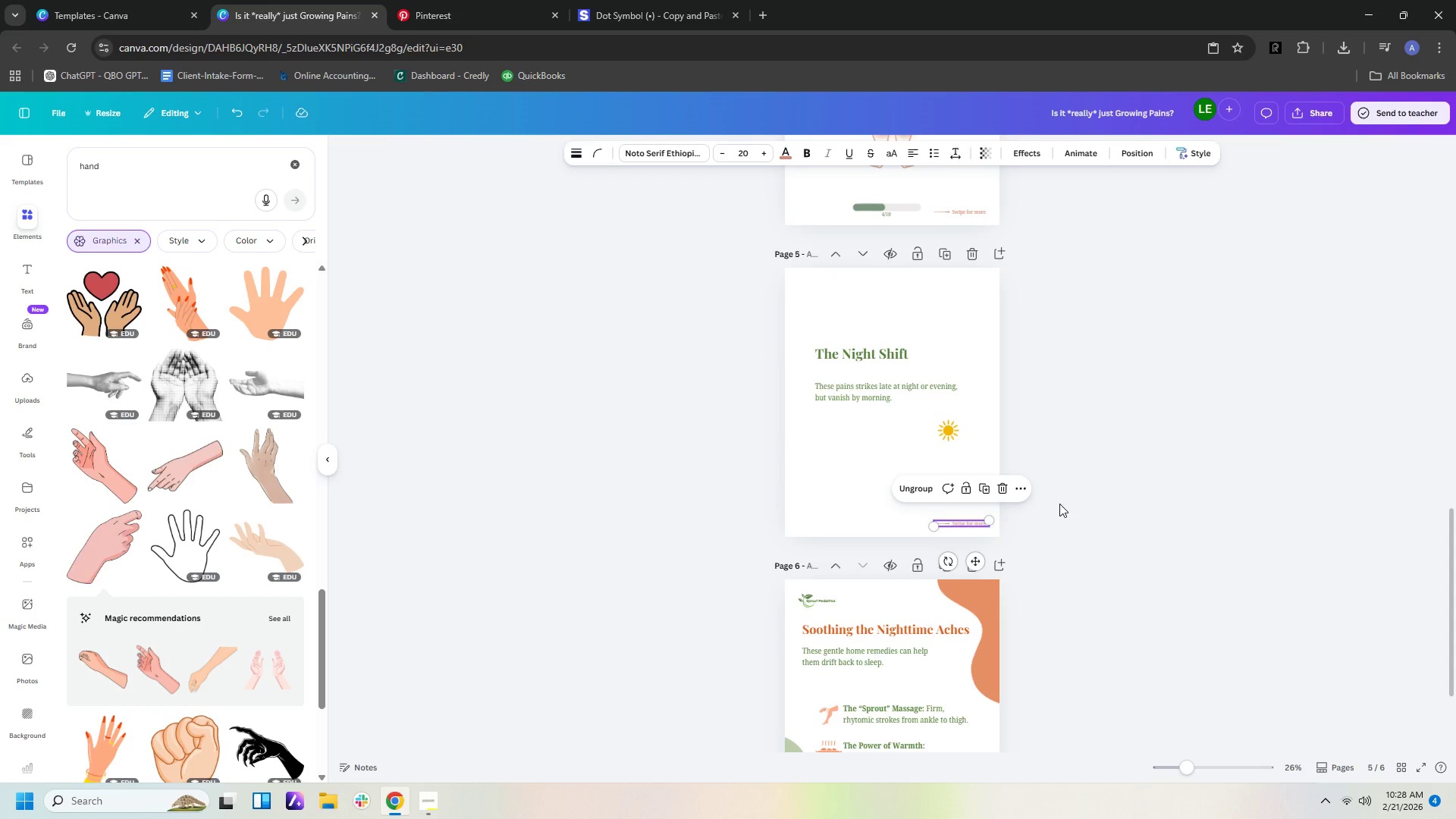 
left_click([1076, 506])
 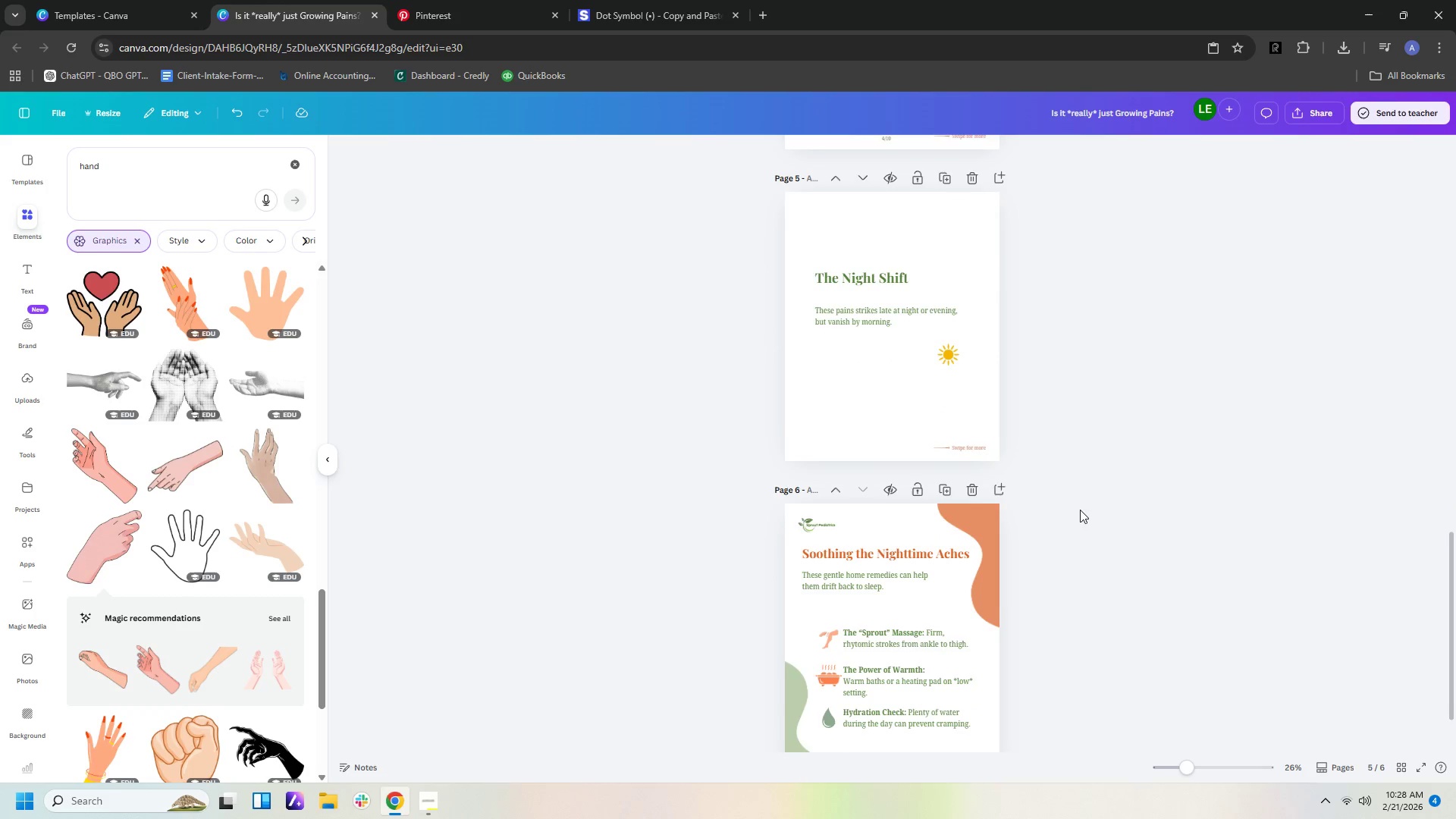 
scroll: coordinate [1081, 514], scroll_direction: down, amount: 5.0
 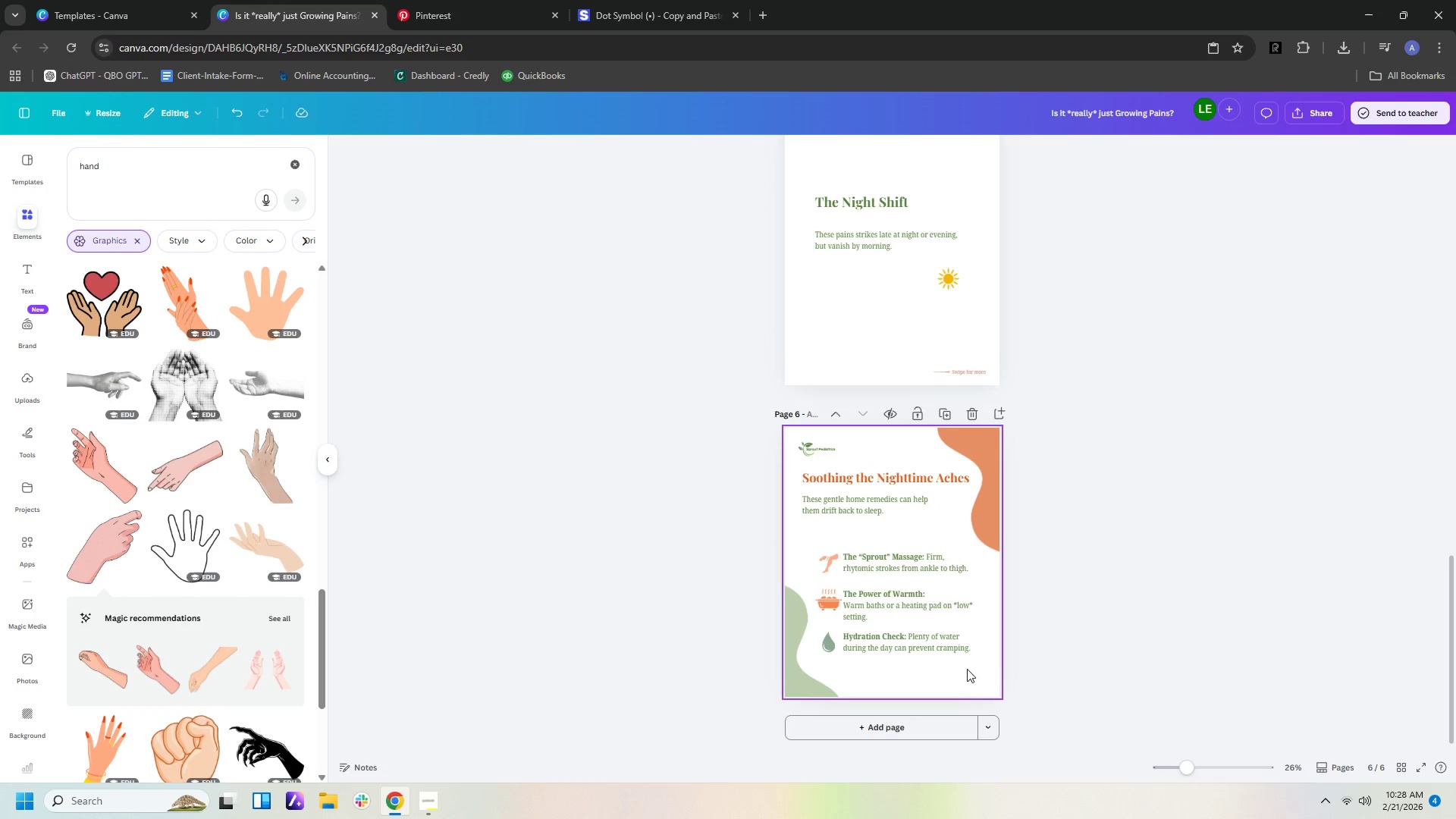 
left_click([962, 676])
 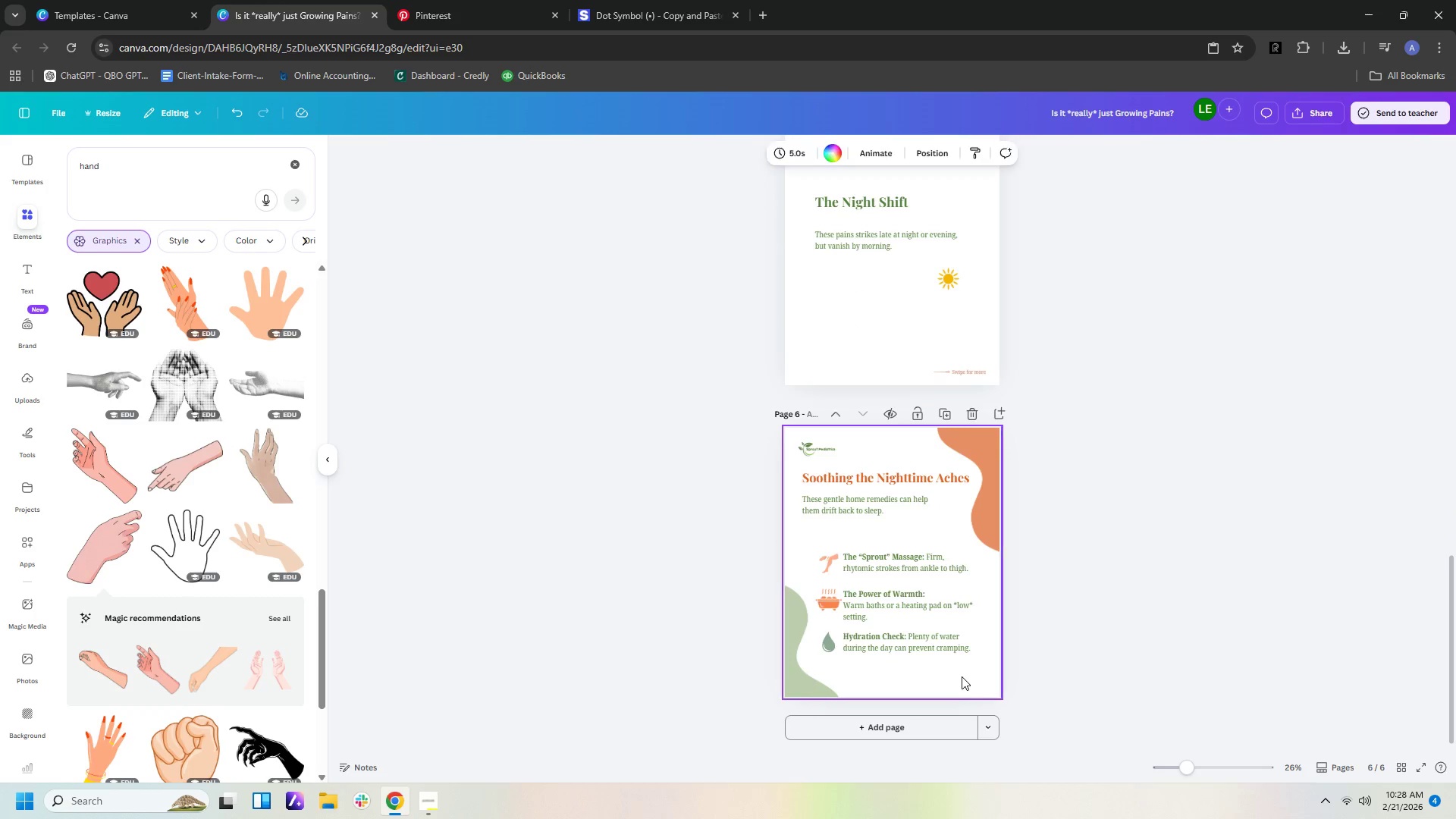 
key(Control+V)
 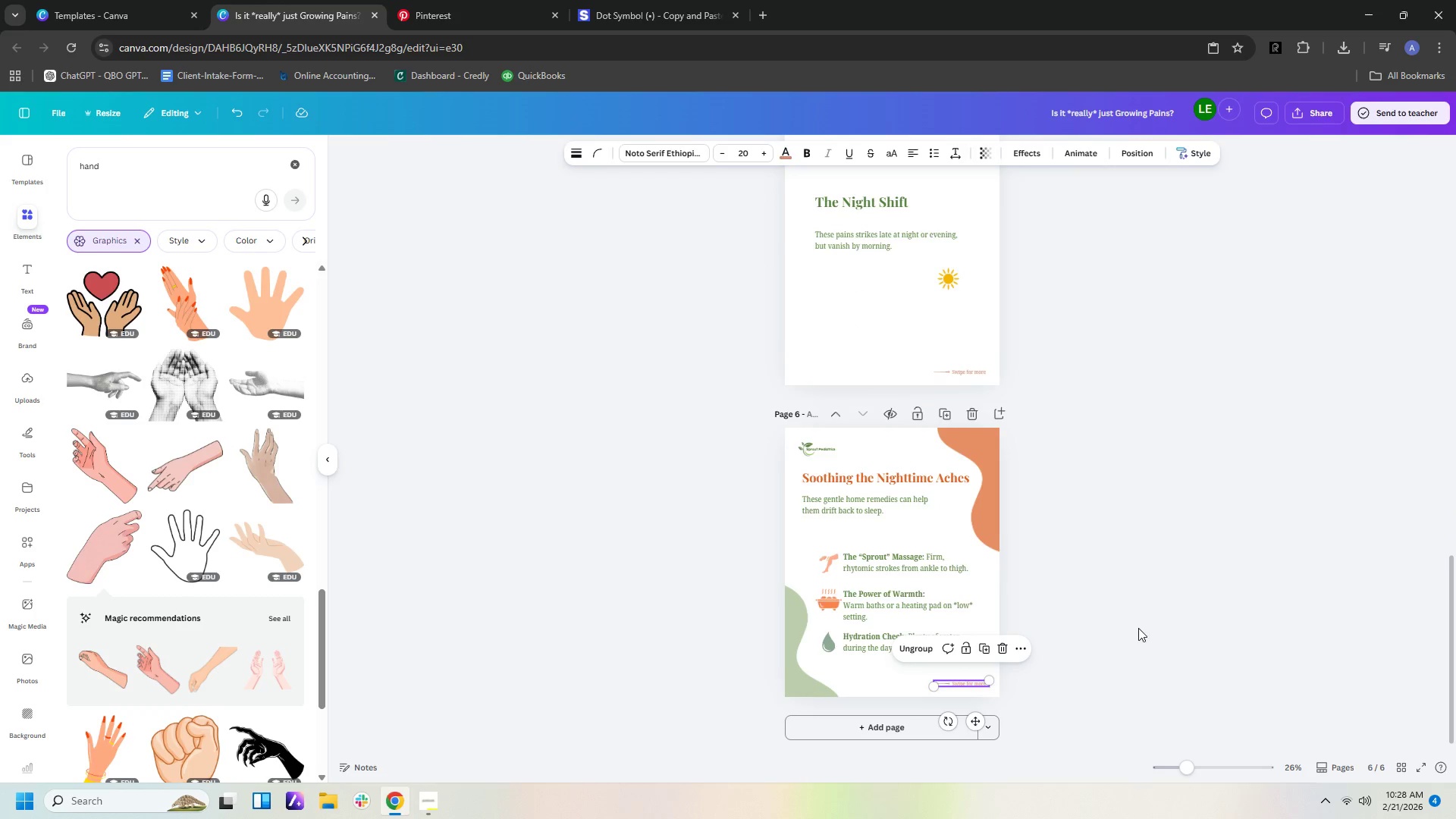 
left_click([1138, 628])
 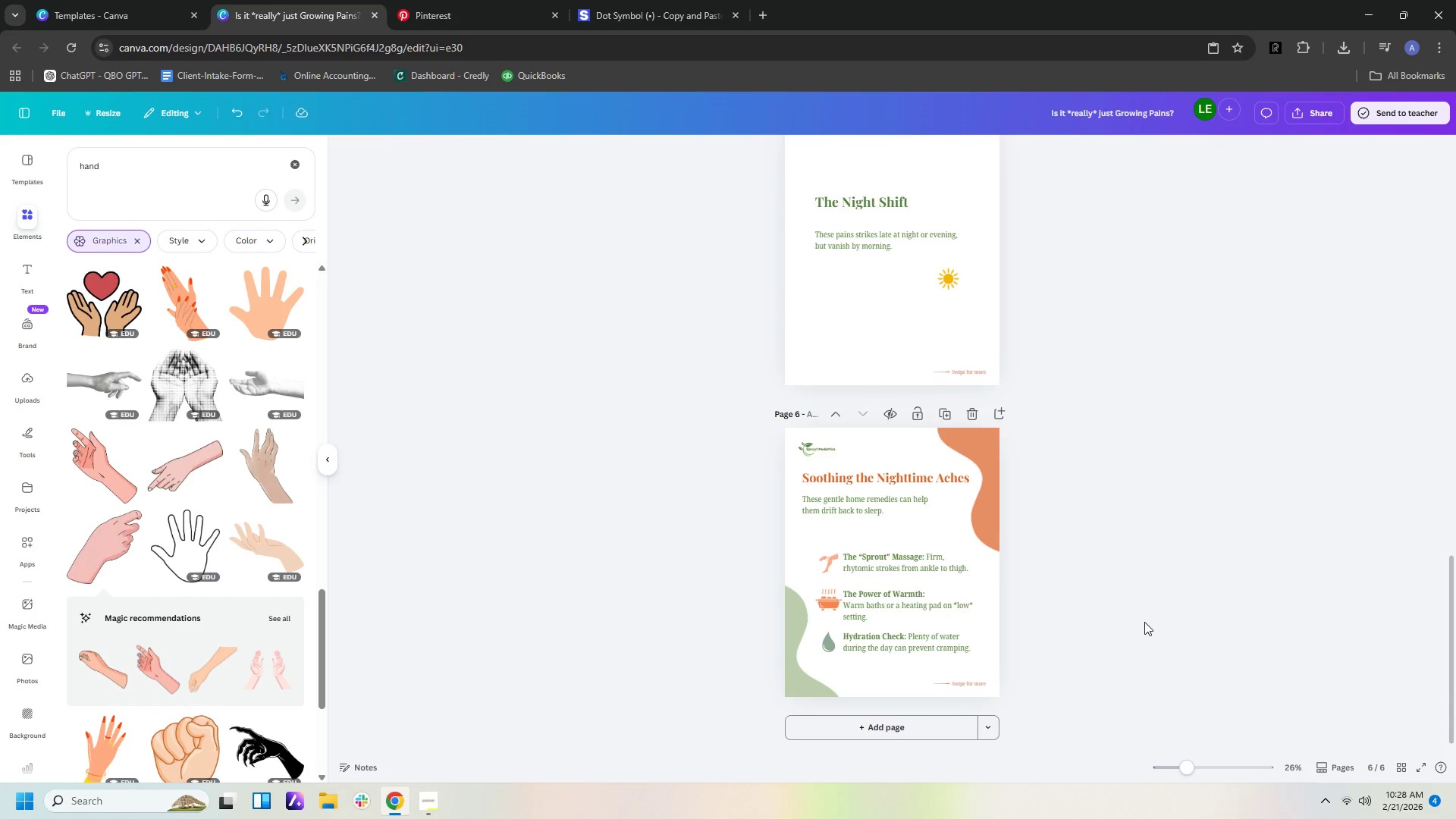 
scroll: coordinate [1145, 617], scroll_direction: up, amount: 6.0
 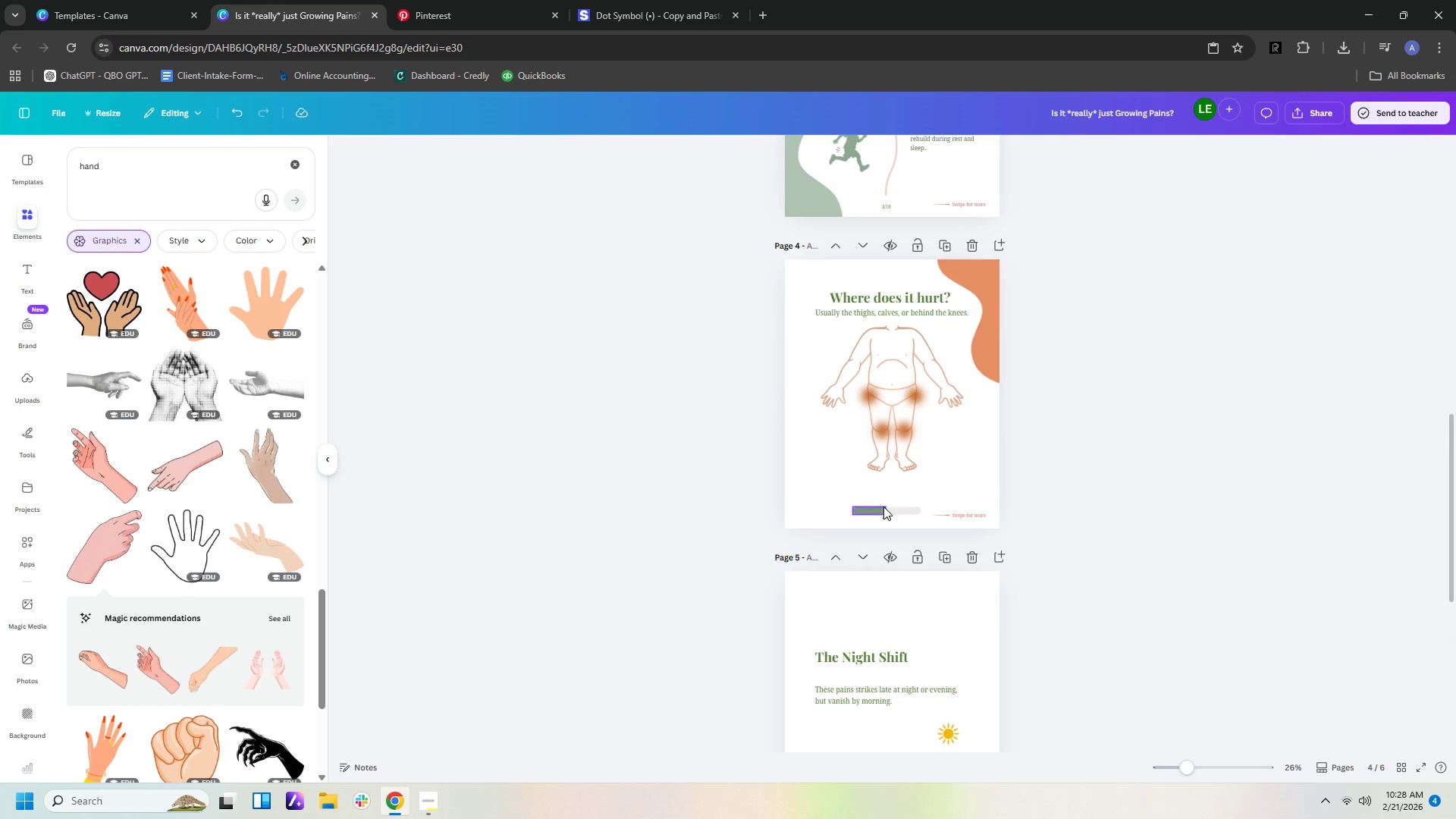 
left_click([883, 507])
 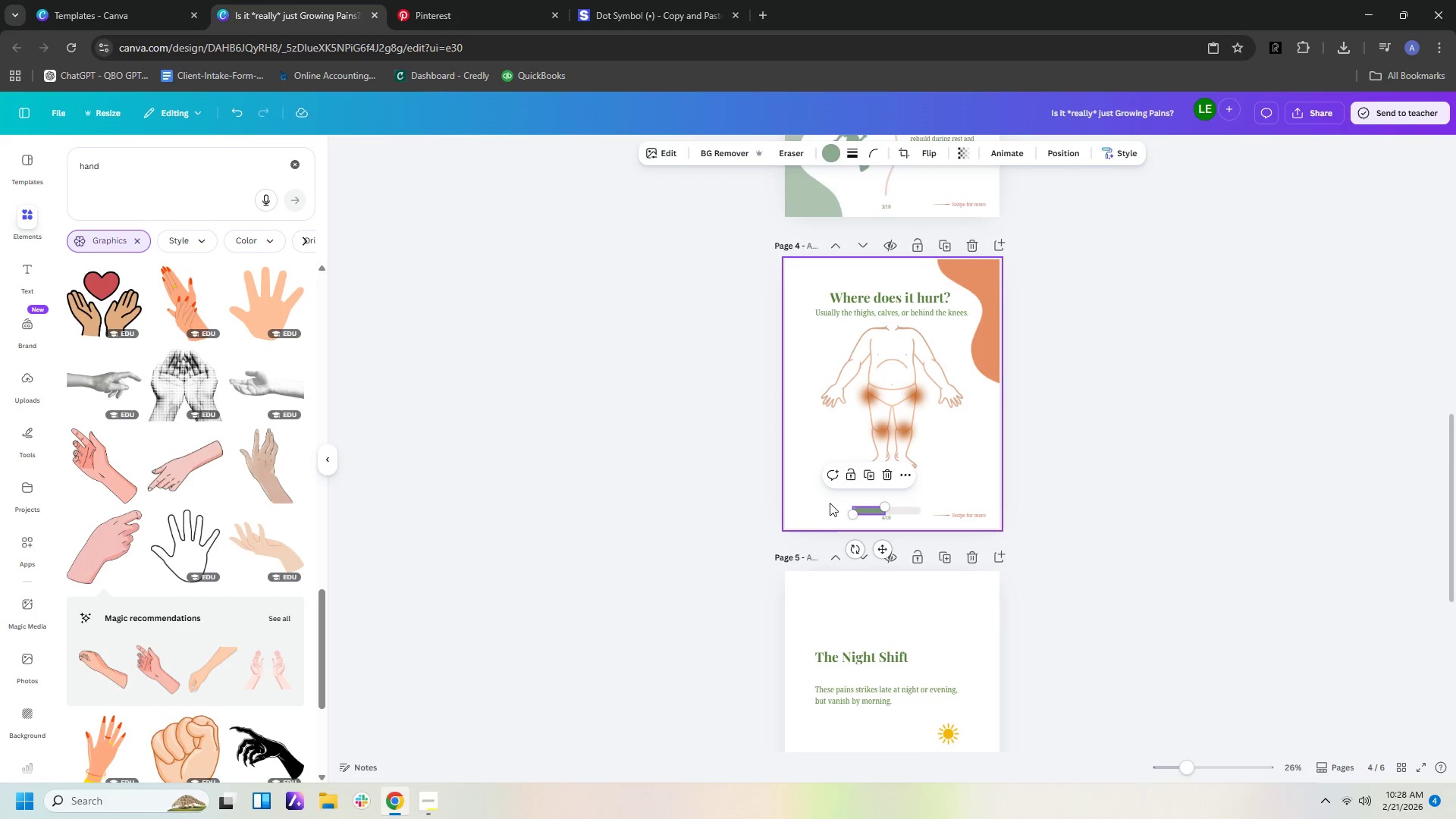 
left_click([822, 500])
 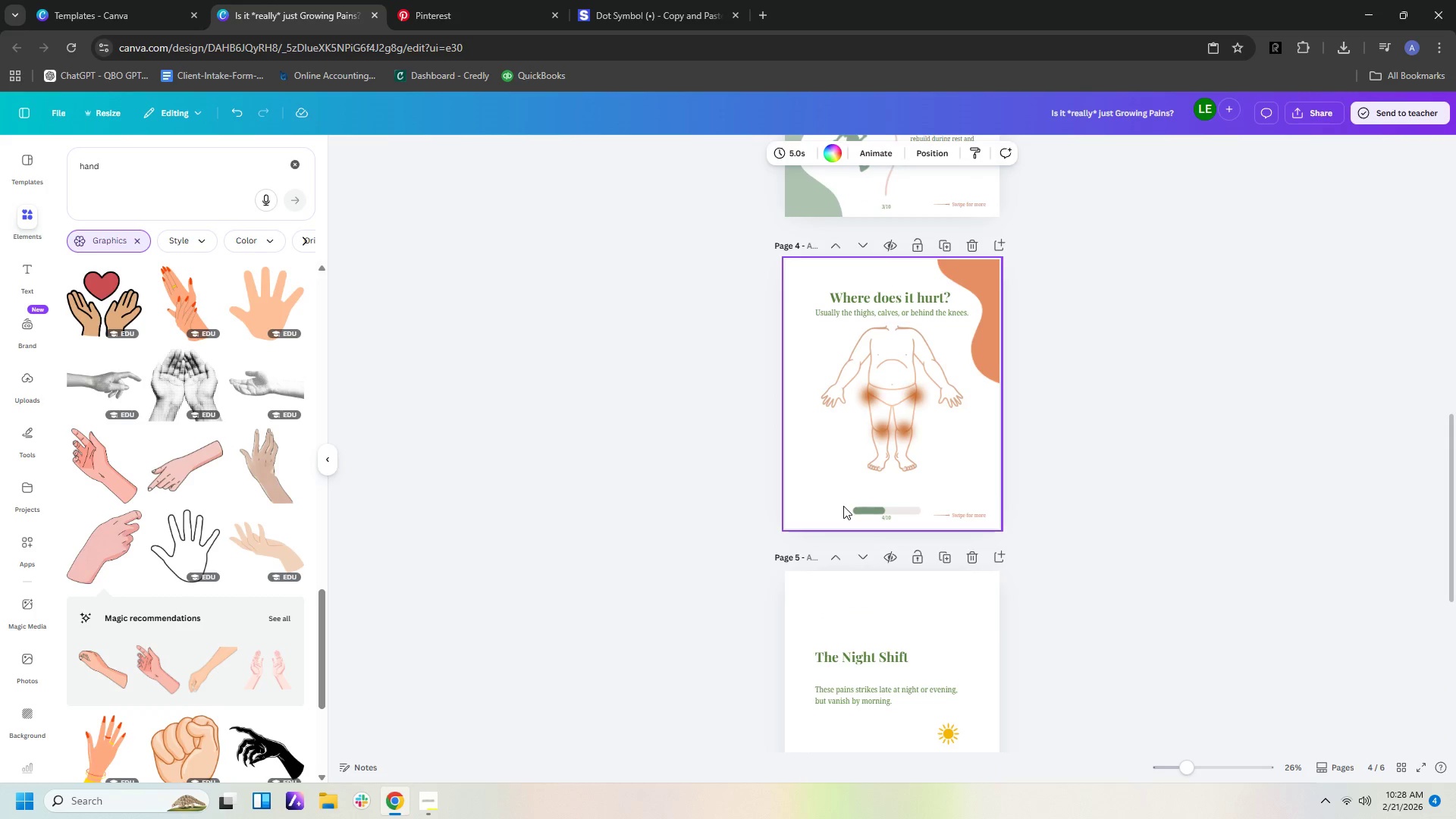 
left_click_drag(start_coordinate=[843, 506], to_coordinate=[913, 526])
 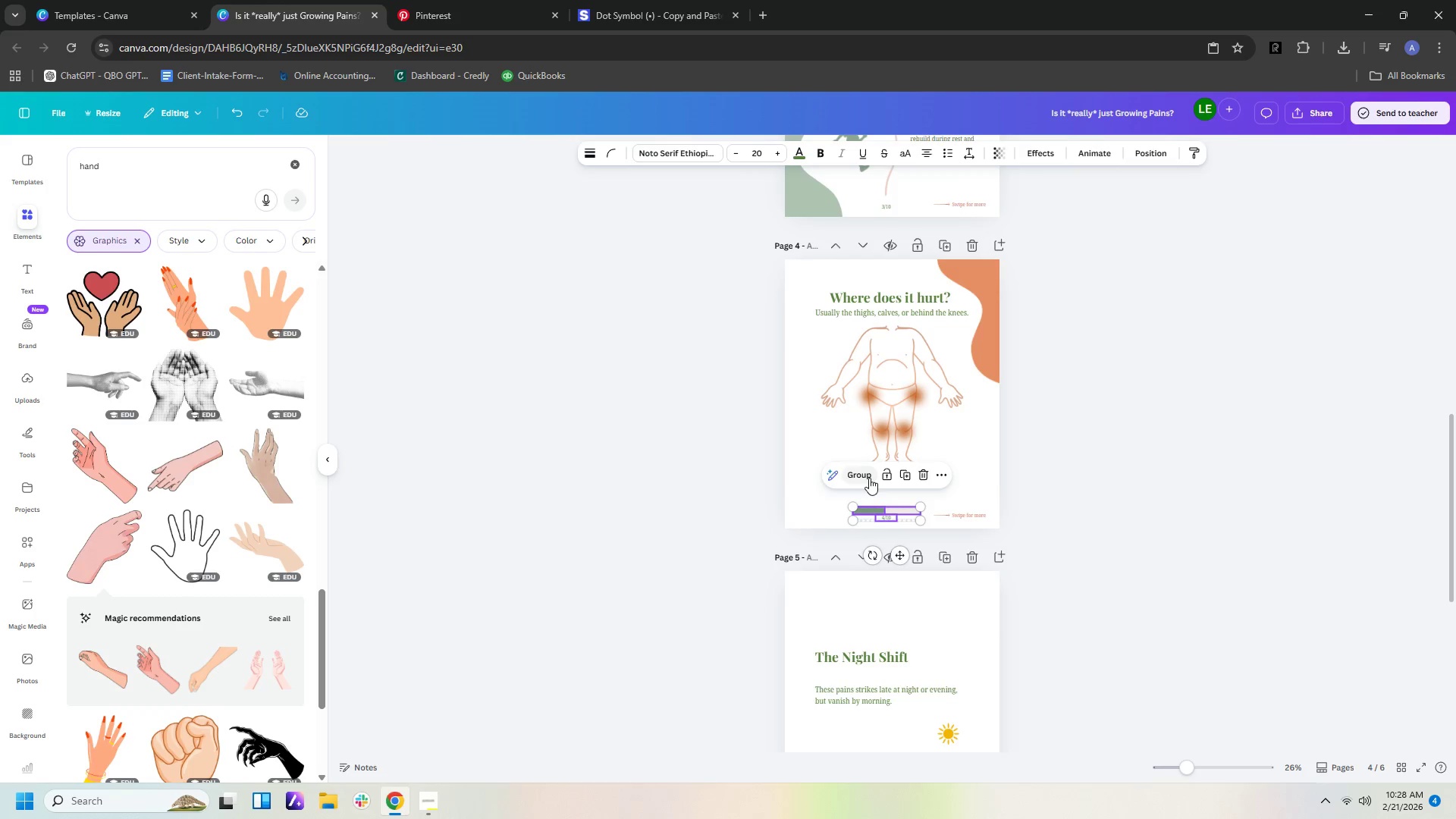 
left_click([866, 477])
 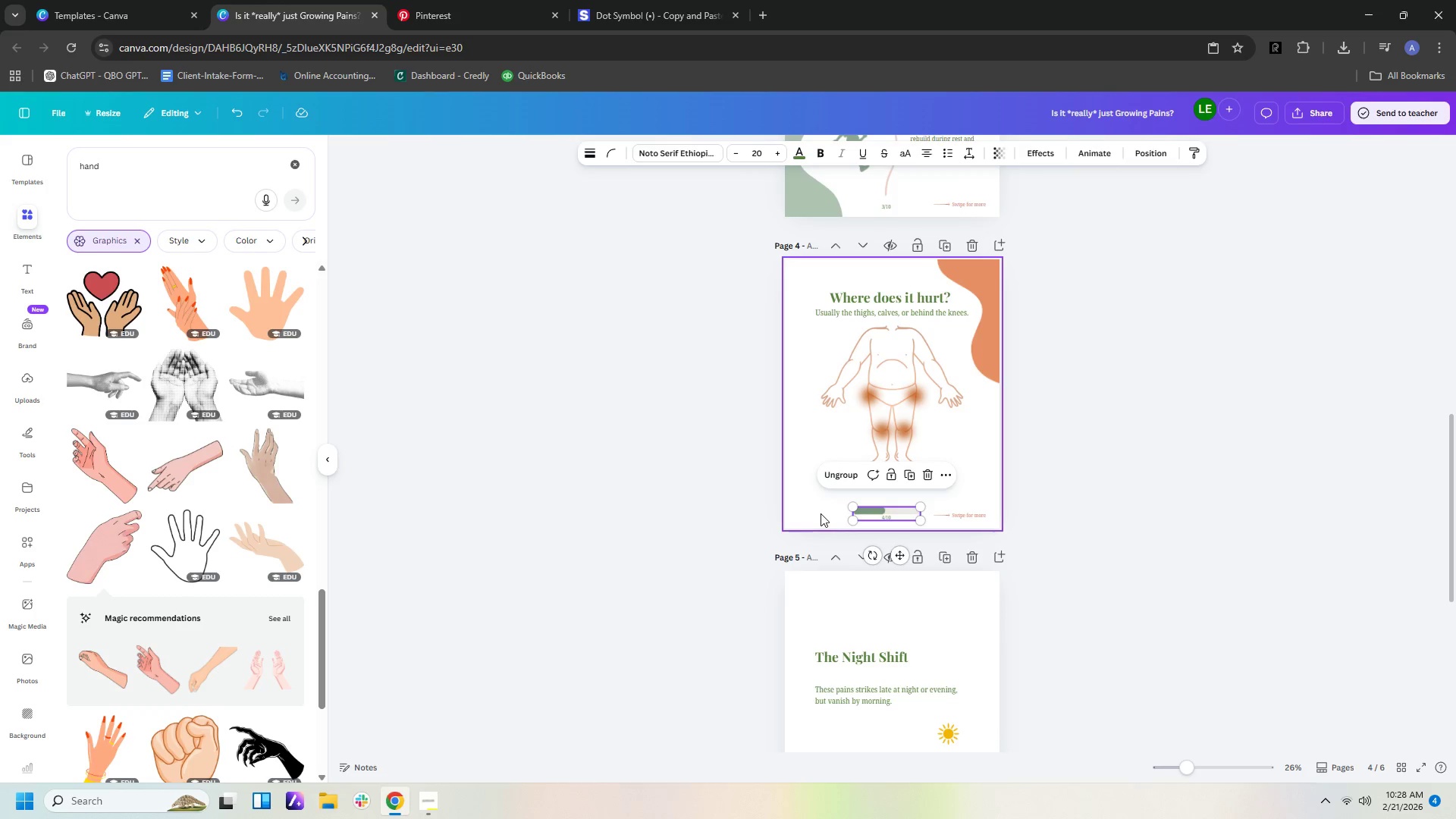 
left_click([821, 513])
 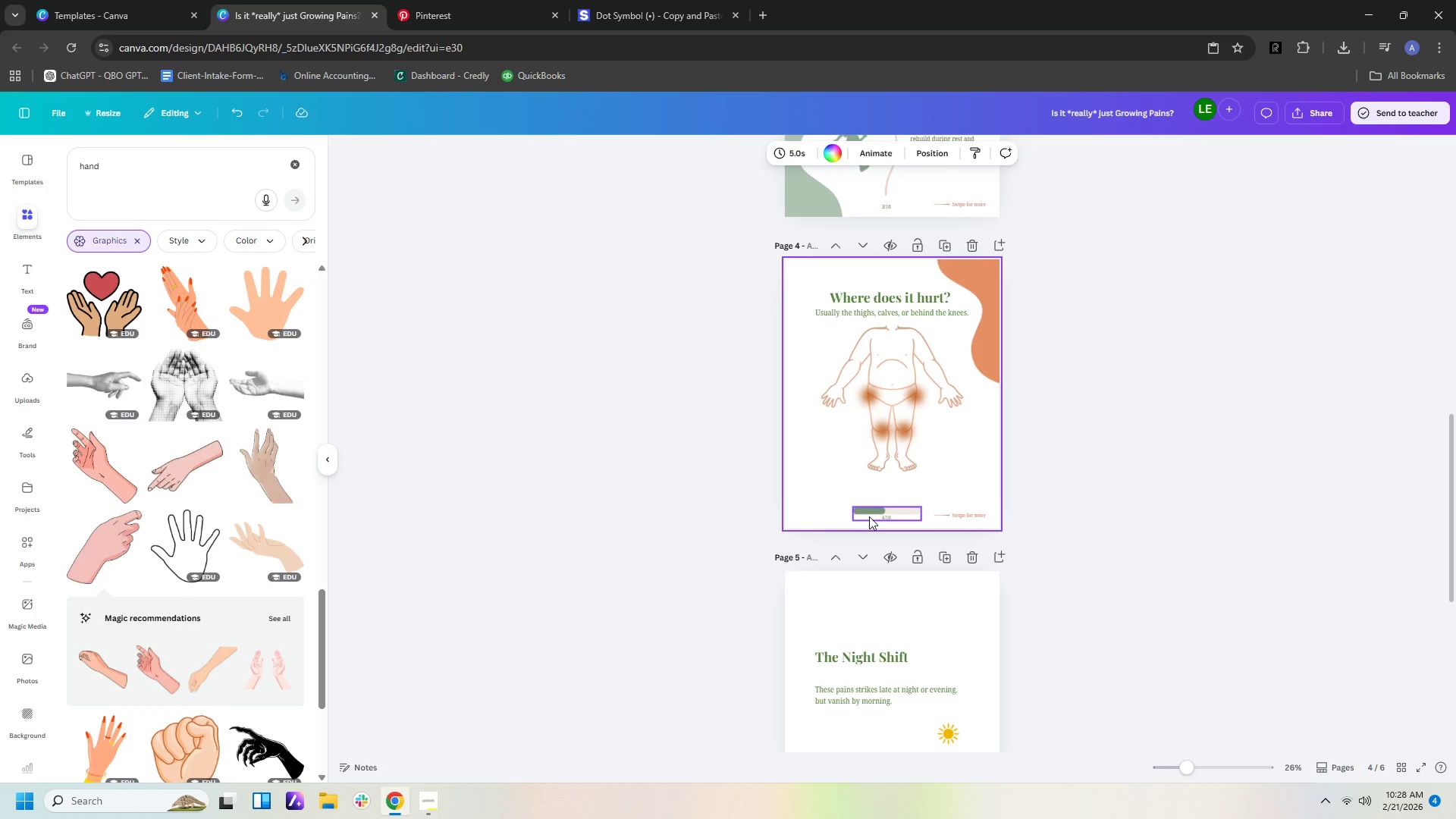 
left_click([869, 516])
 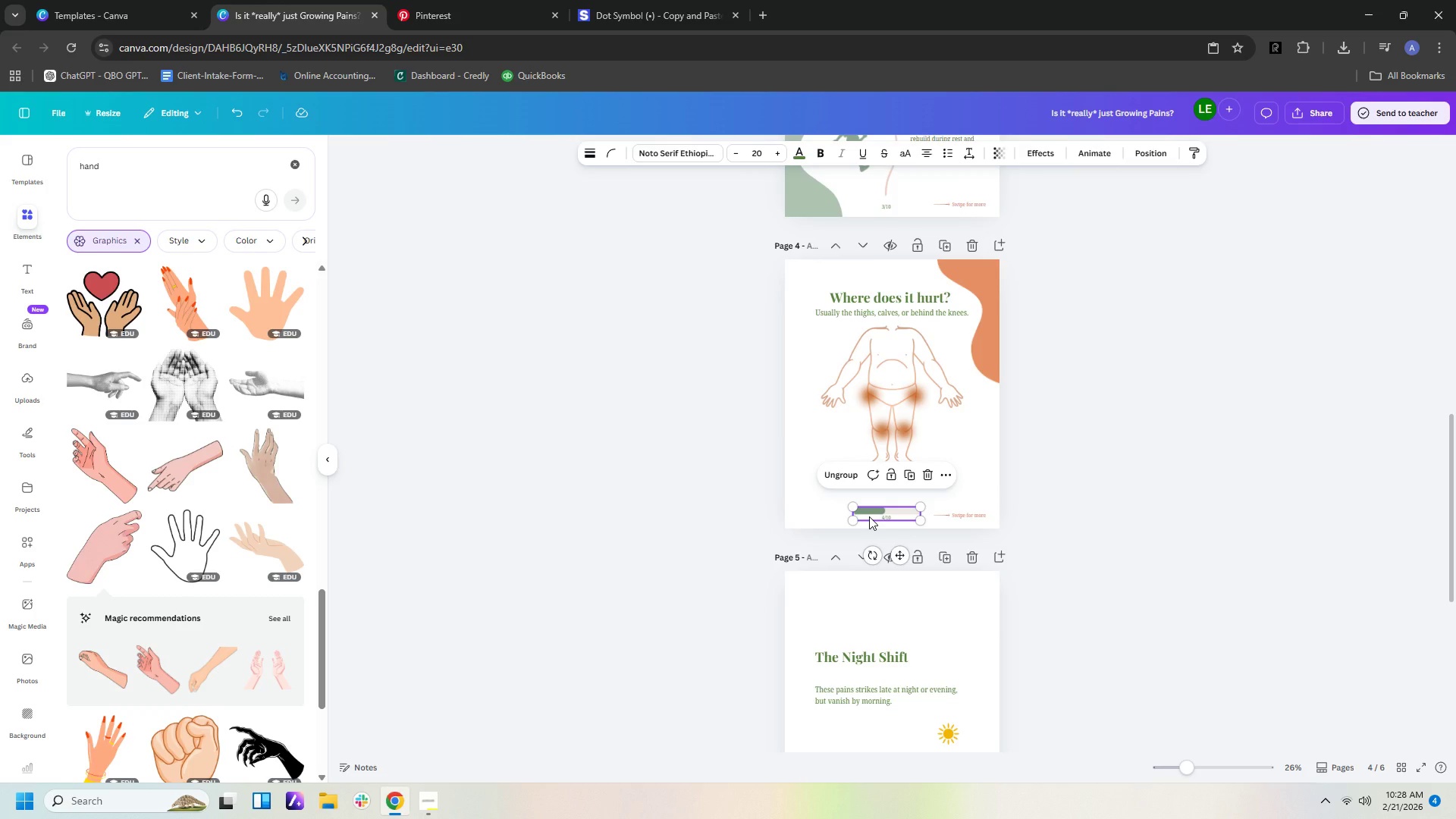 
key(Control+C)
 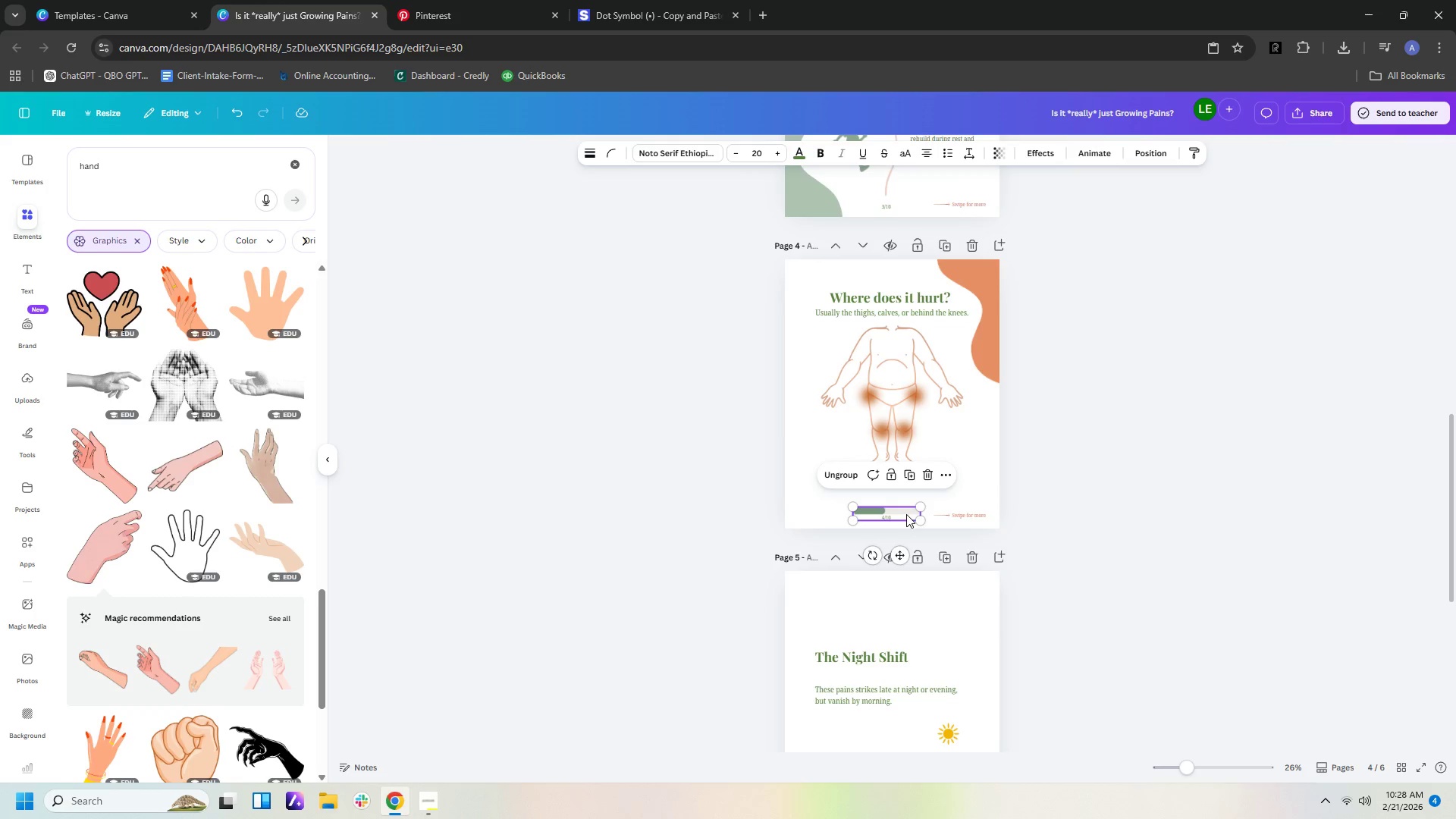 
wait(8.11)
 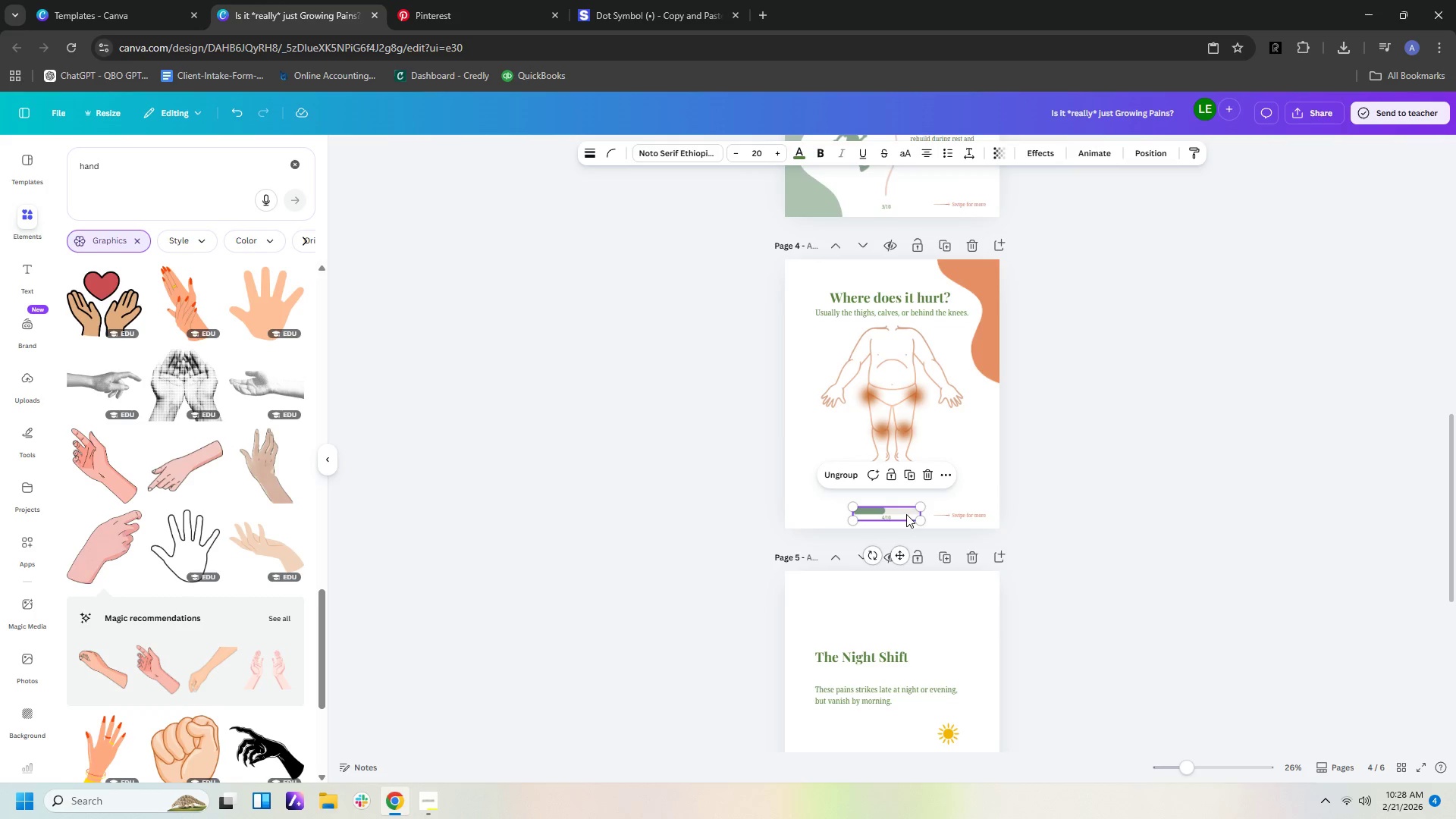 
scroll: coordinate [979, 555], scroll_direction: down, amount: 12.0
 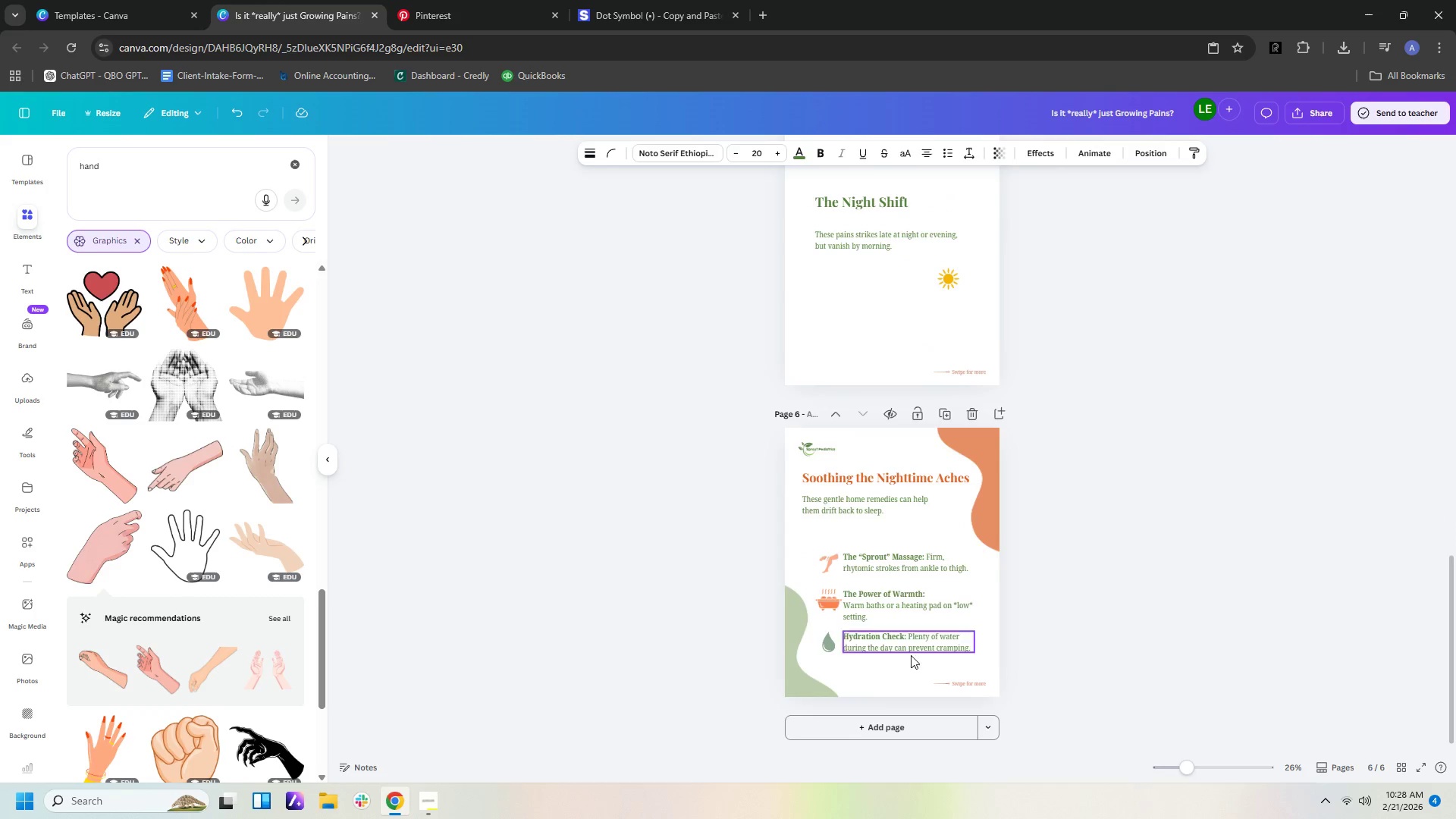 
left_click([883, 665])
 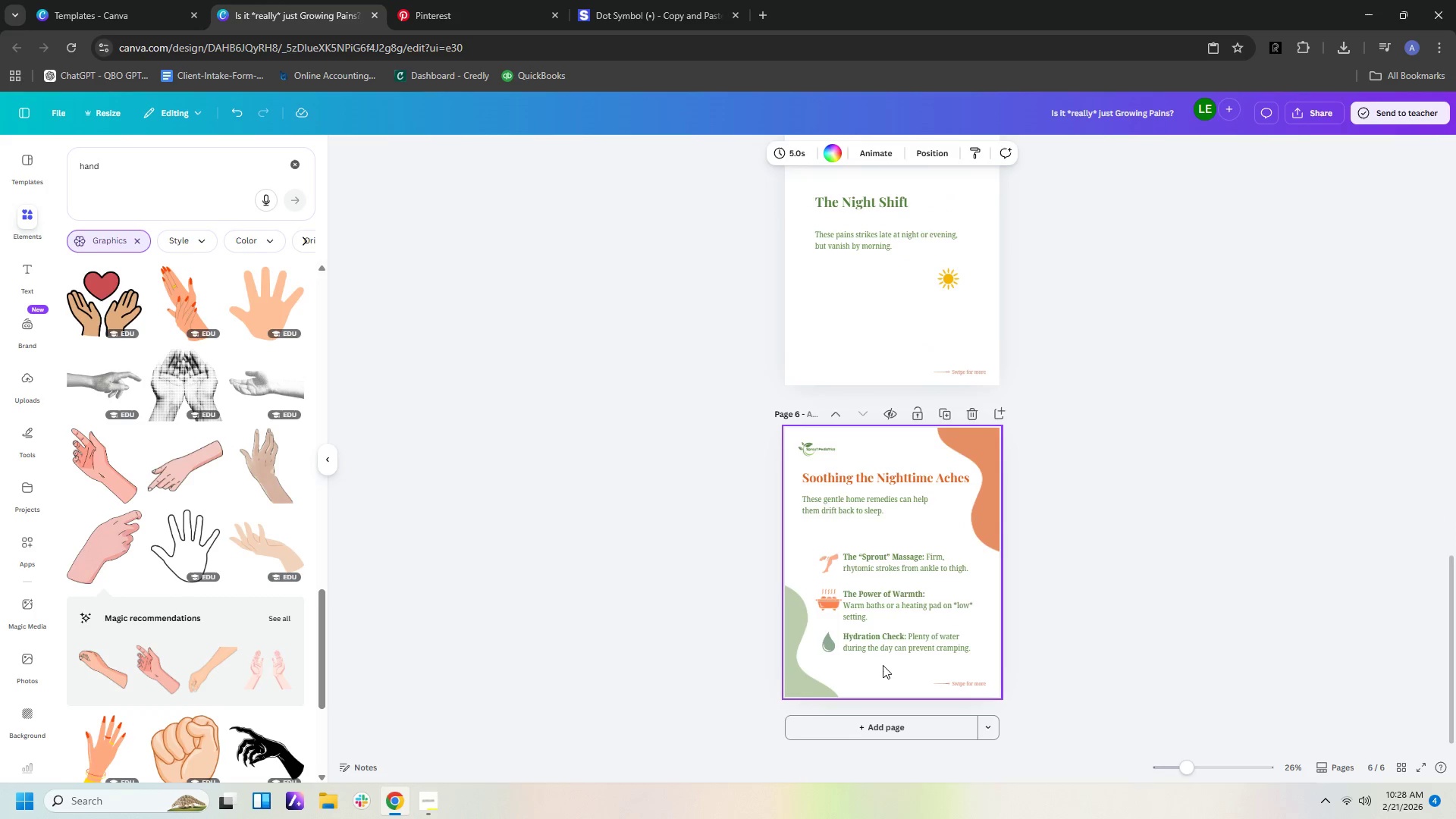 
key(Control+V)
 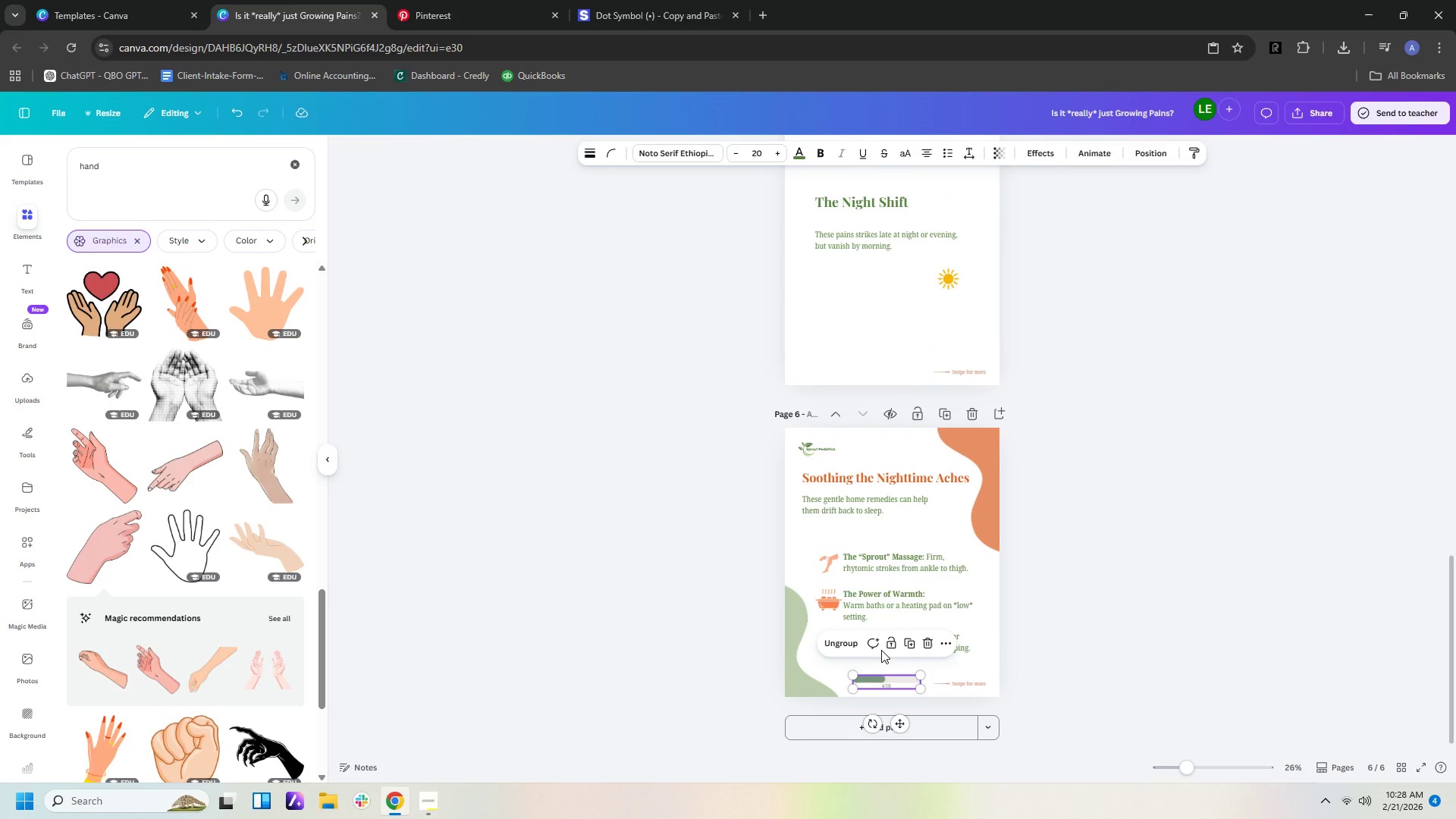 
left_click([1046, 639])
 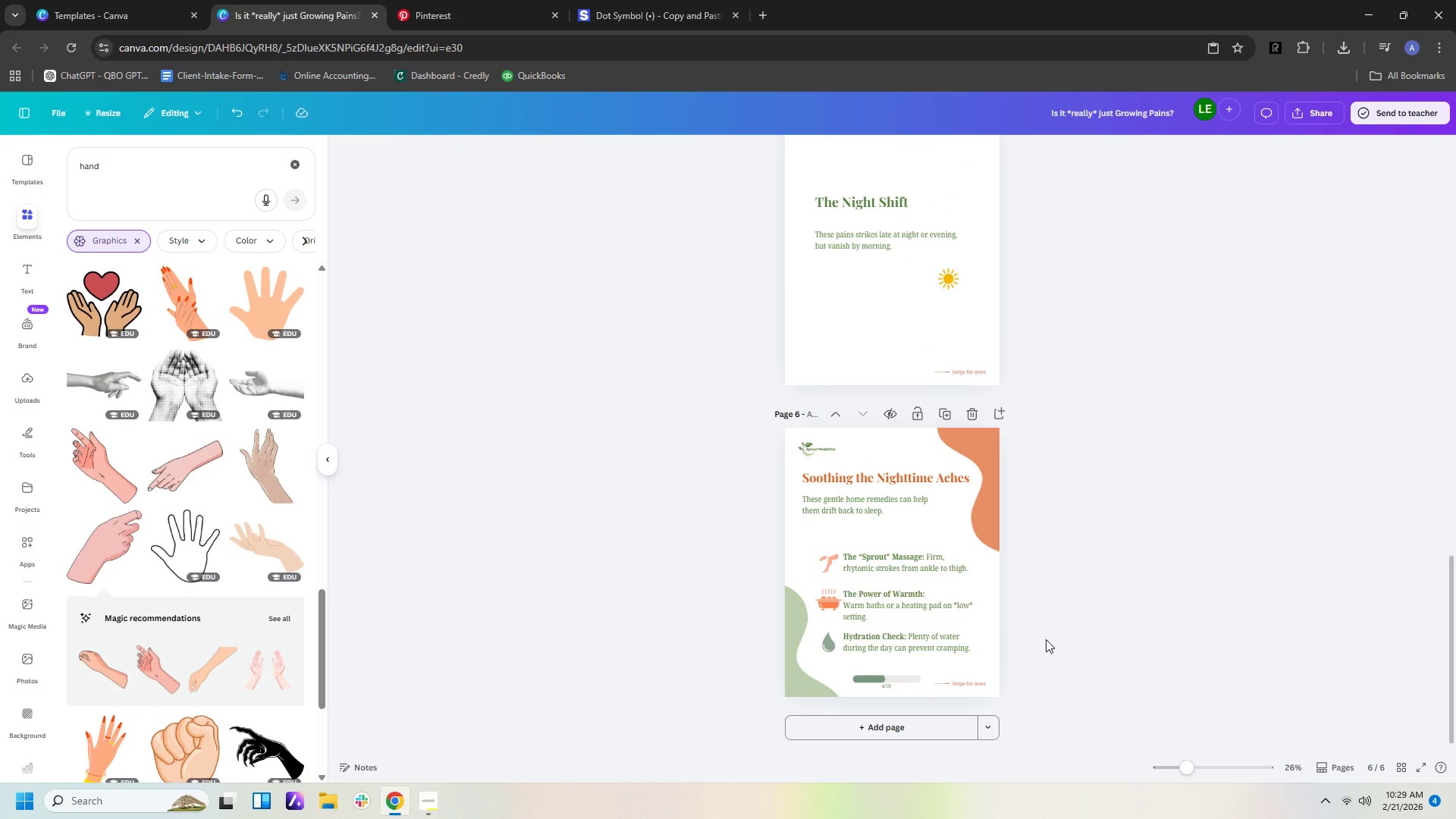 
scroll: coordinate [1046, 639], scroll_direction: down, amount: 3.0
 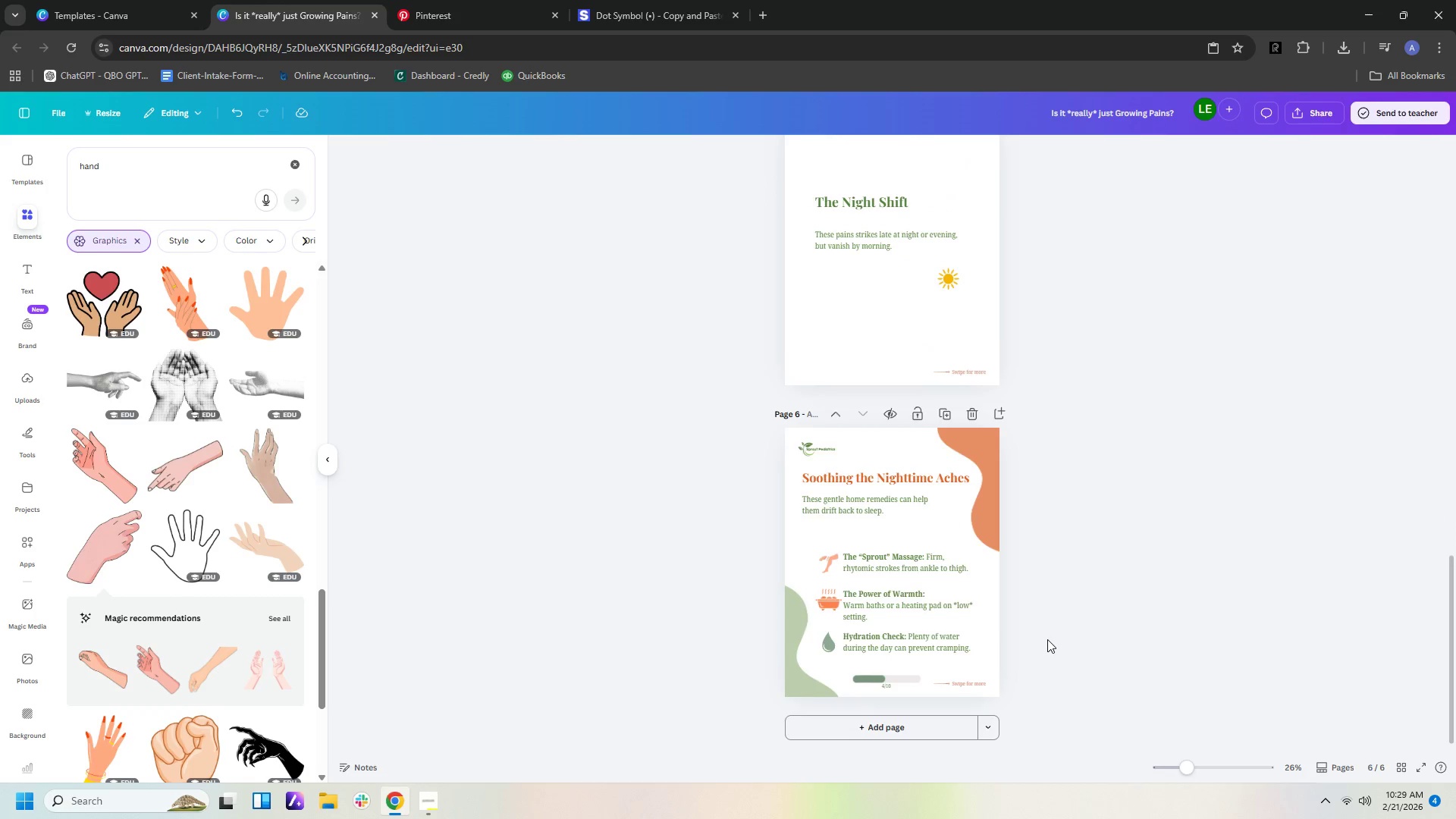 
hold_key(key=ControlLeft, duration=0.36)
scroll: coordinate [1051, 639], scroll_direction: up, amount: 1.0
 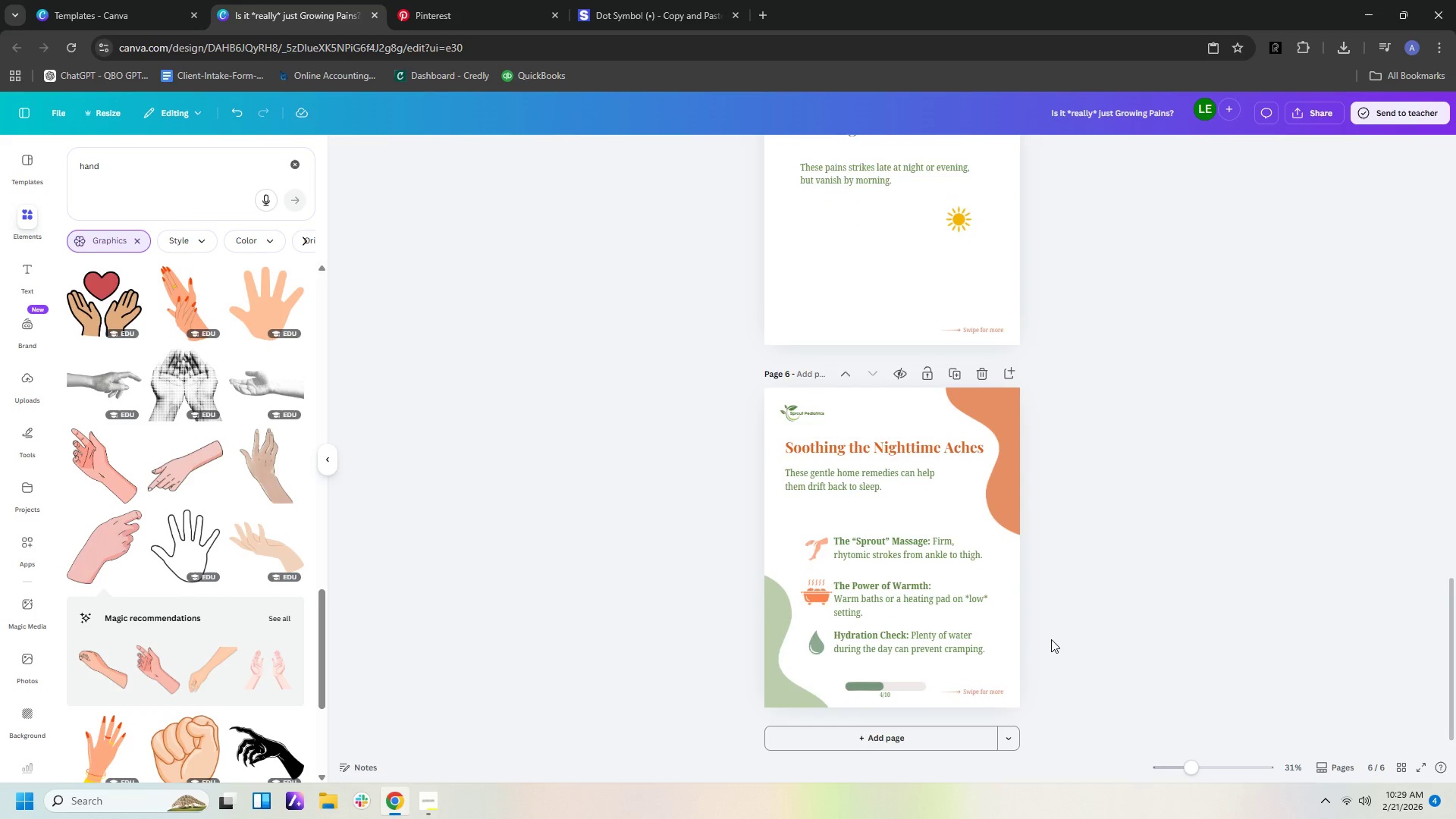 
hold_key(key=ControlLeft, duration=0.97)
 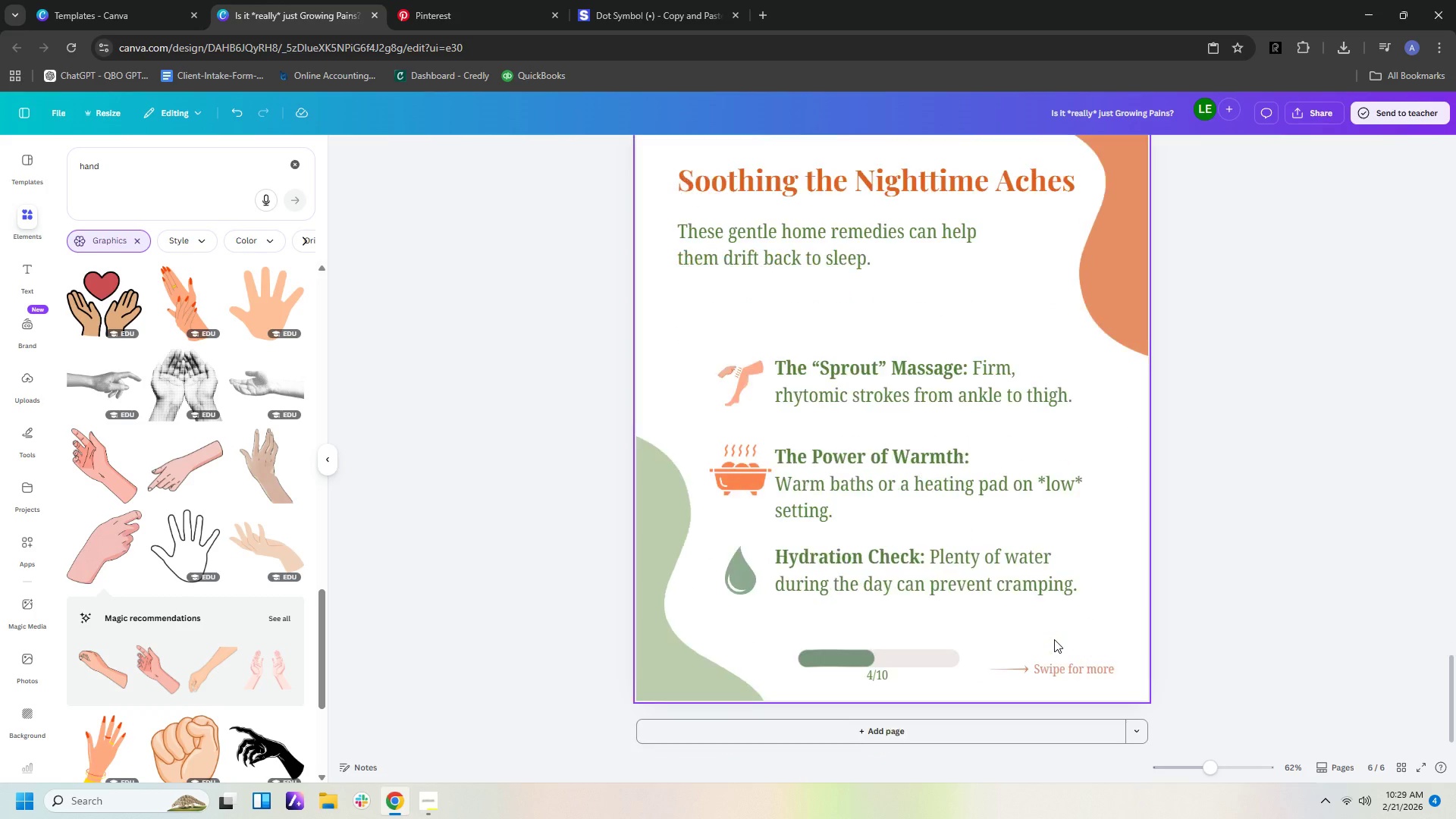 
hold_key(key=ControlLeft, duration=0.42)
scroll: coordinate [1054, 639], scroll_direction: down, amount: 2.0
 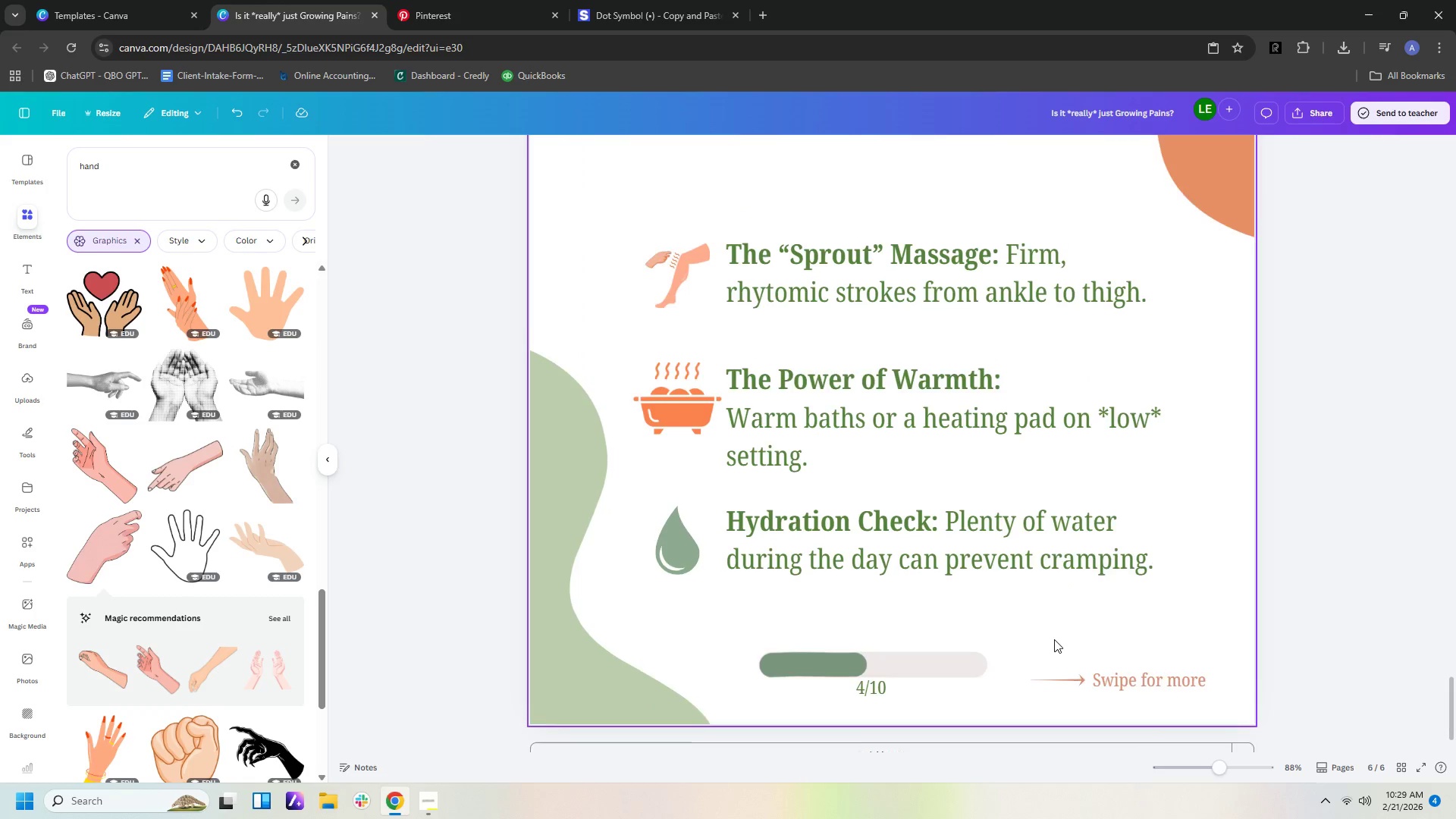 
scroll: coordinate [1054, 639], scroll_direction: up, amount: 2.0
 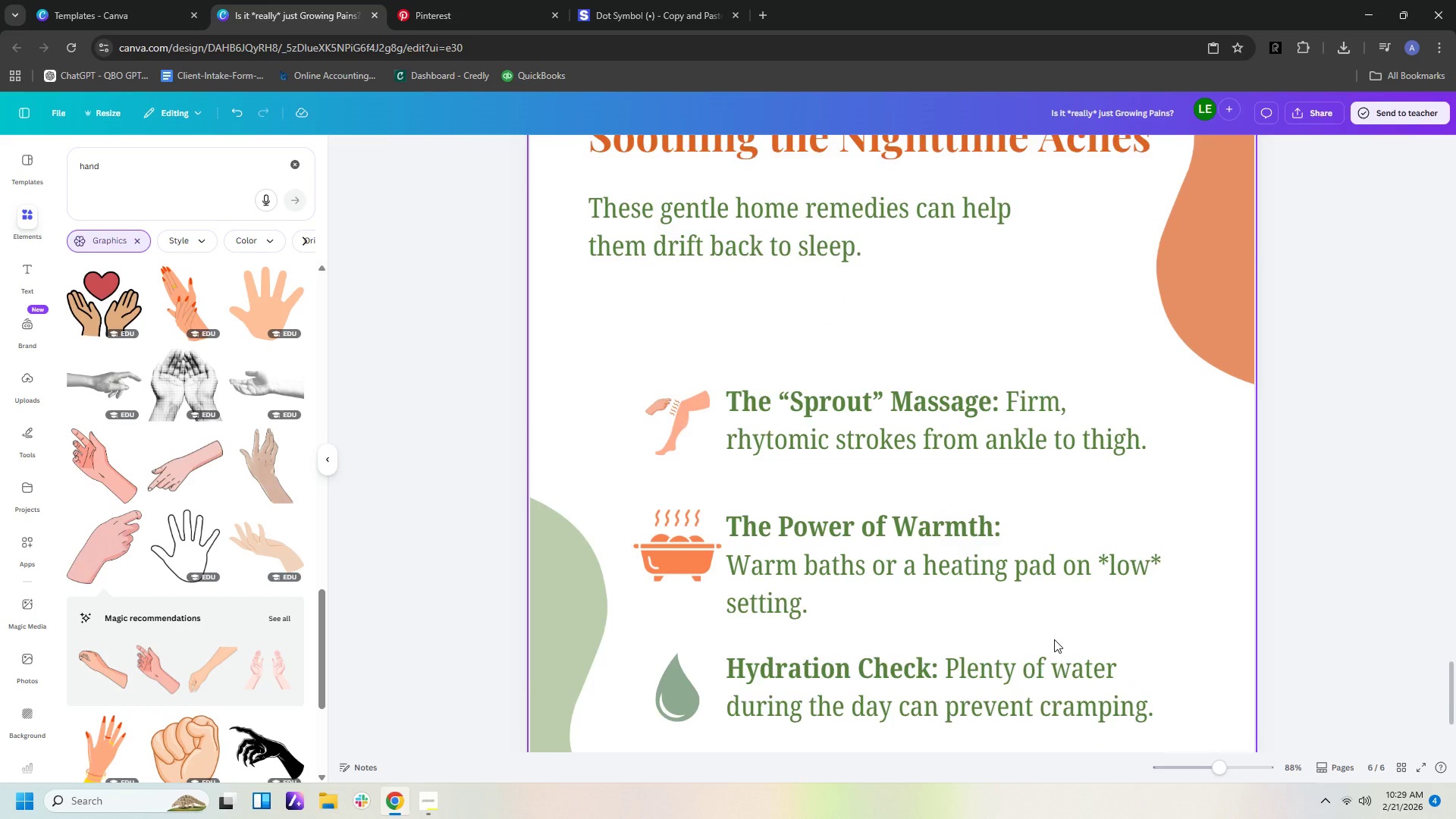 
scroll: coordinate [1054, 639], scroll_direction: down, amount: 4.0
 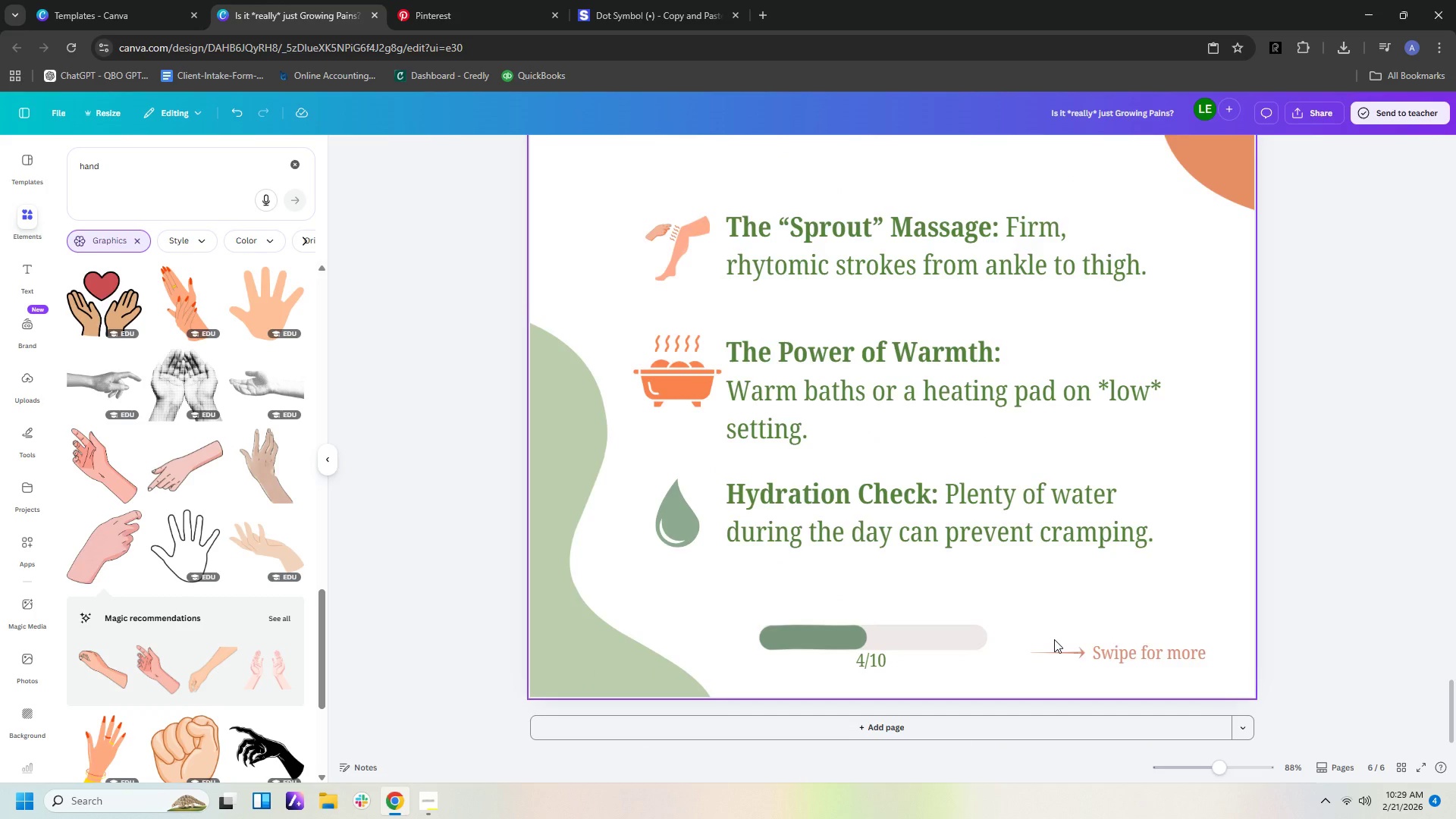 
hold_key(key=ControlLeft, duration=0.56)
scroll: coordinate [1054, 639], scroll_direction: up, amount: 2.0
 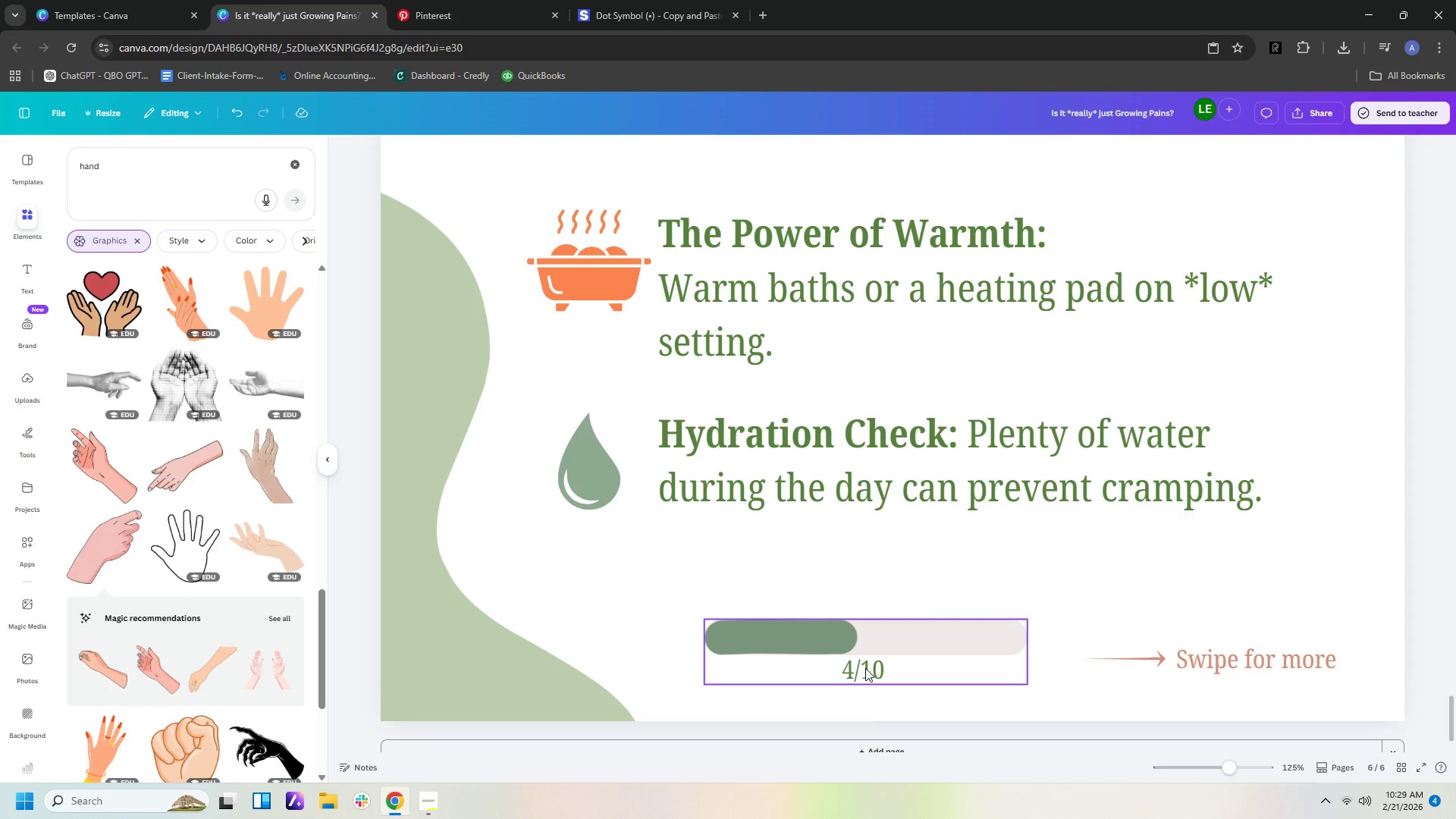 
double_click([865, 668])
 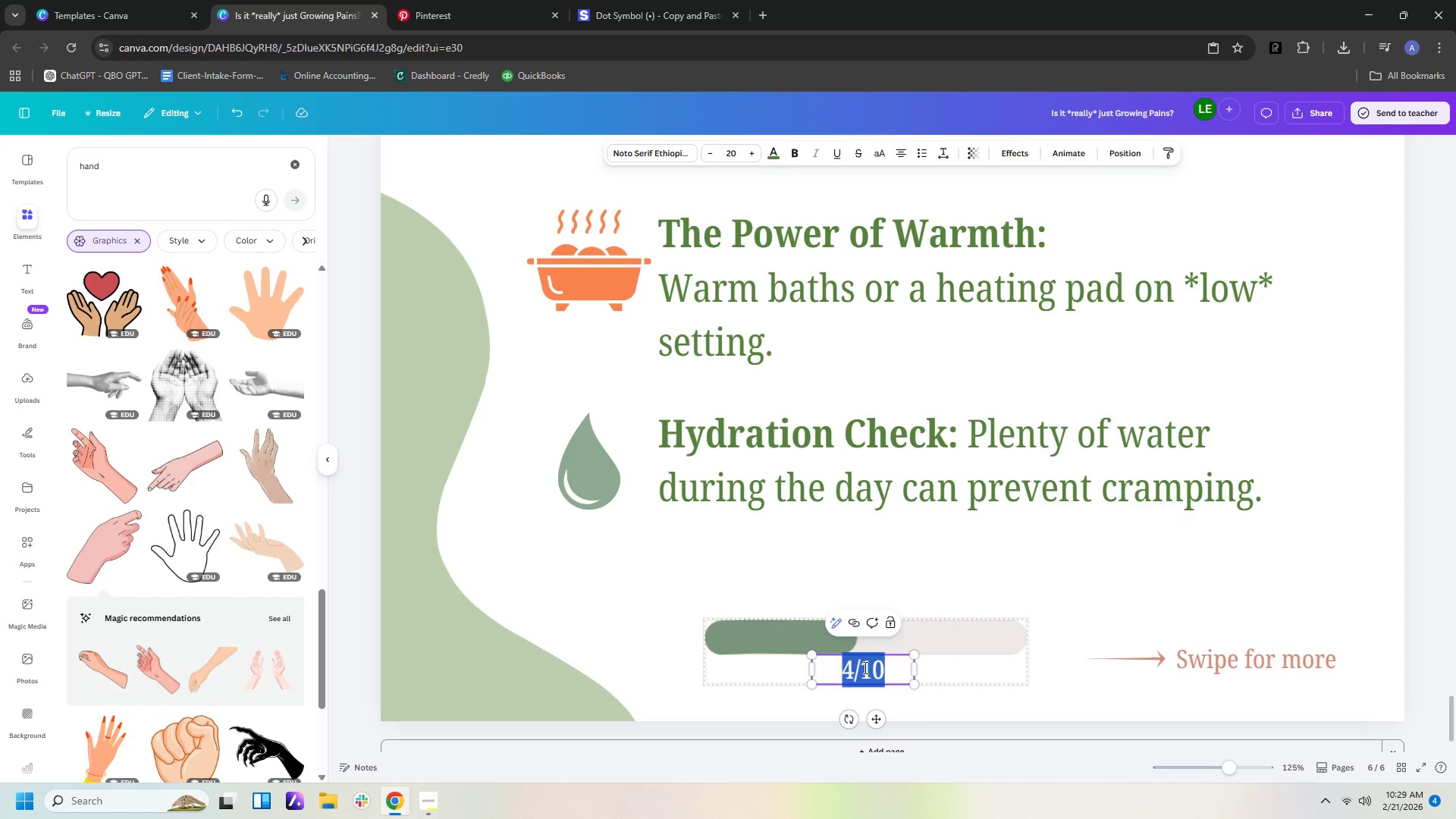 
key(ArrowLeft)
 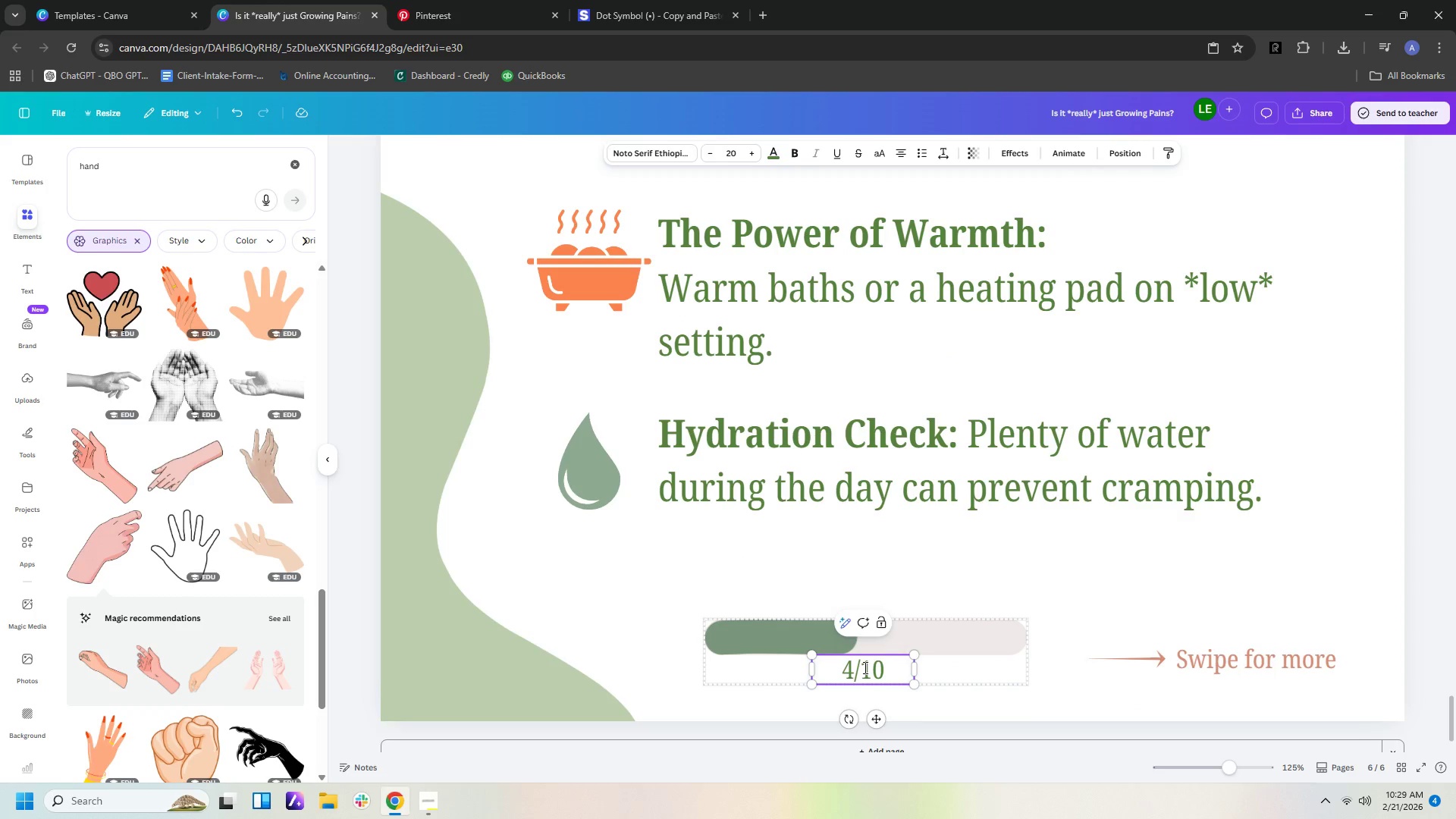 
key(ArrowRight)
 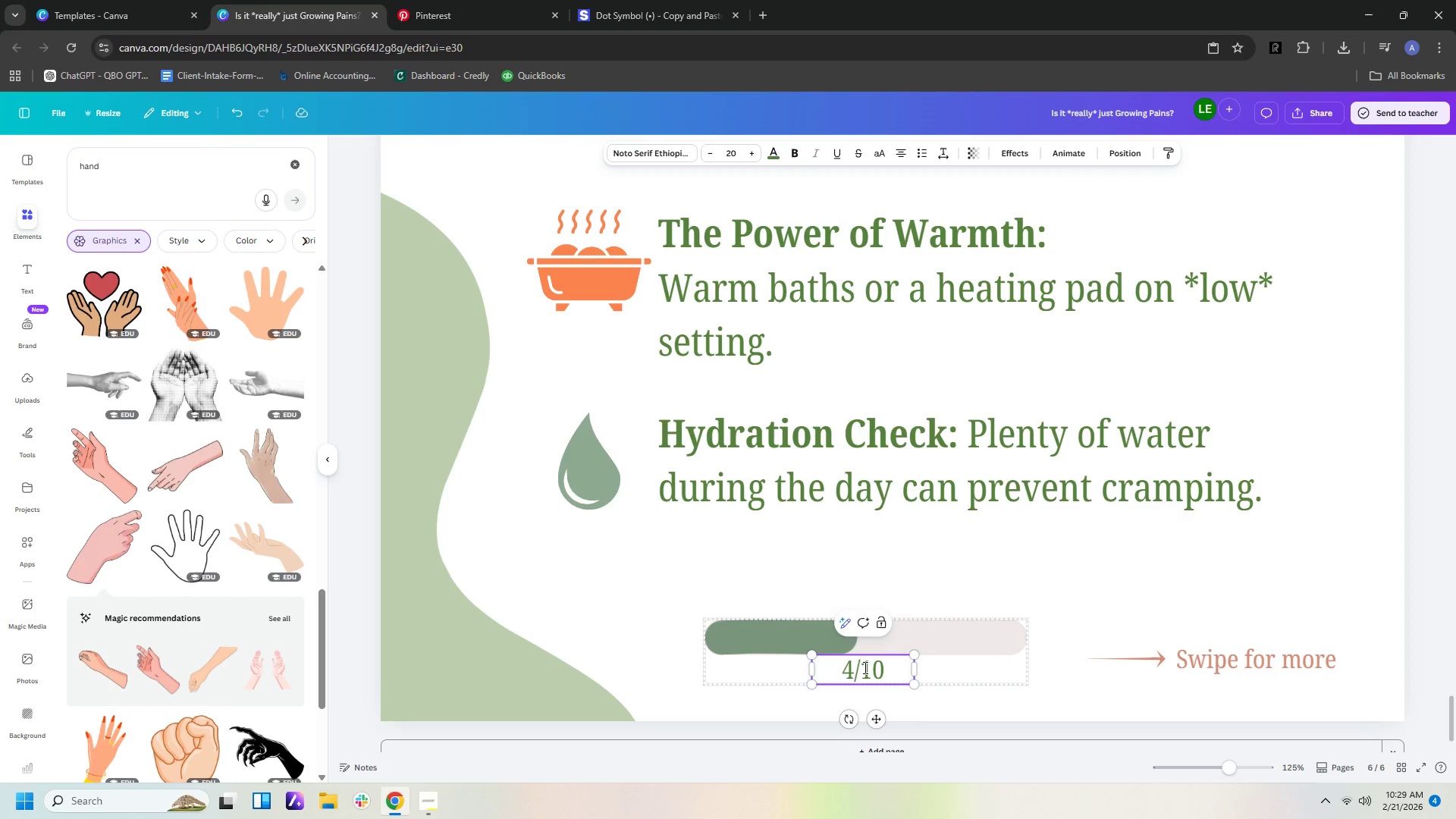 
key(Backspace)
 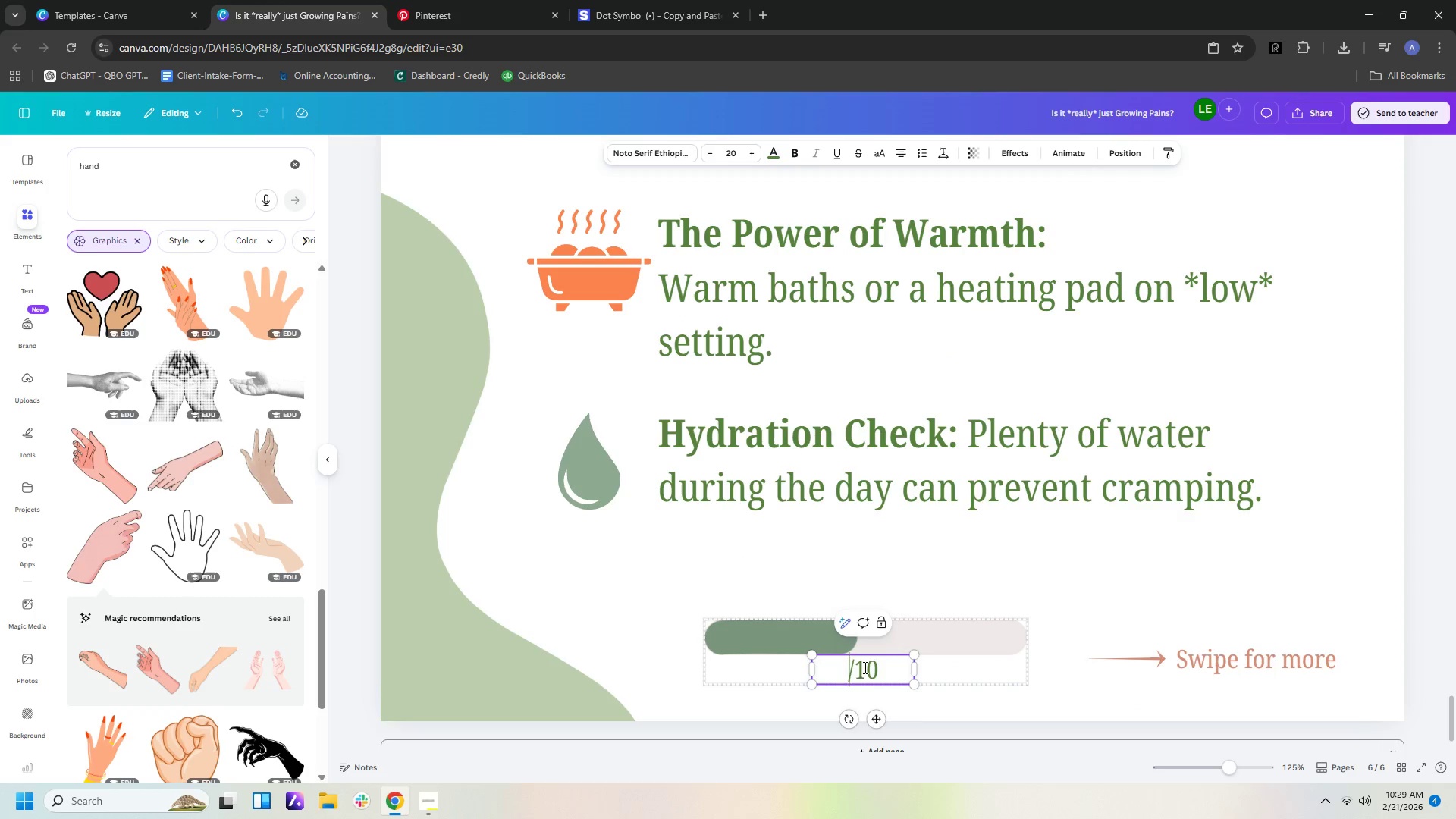 
key(6)
 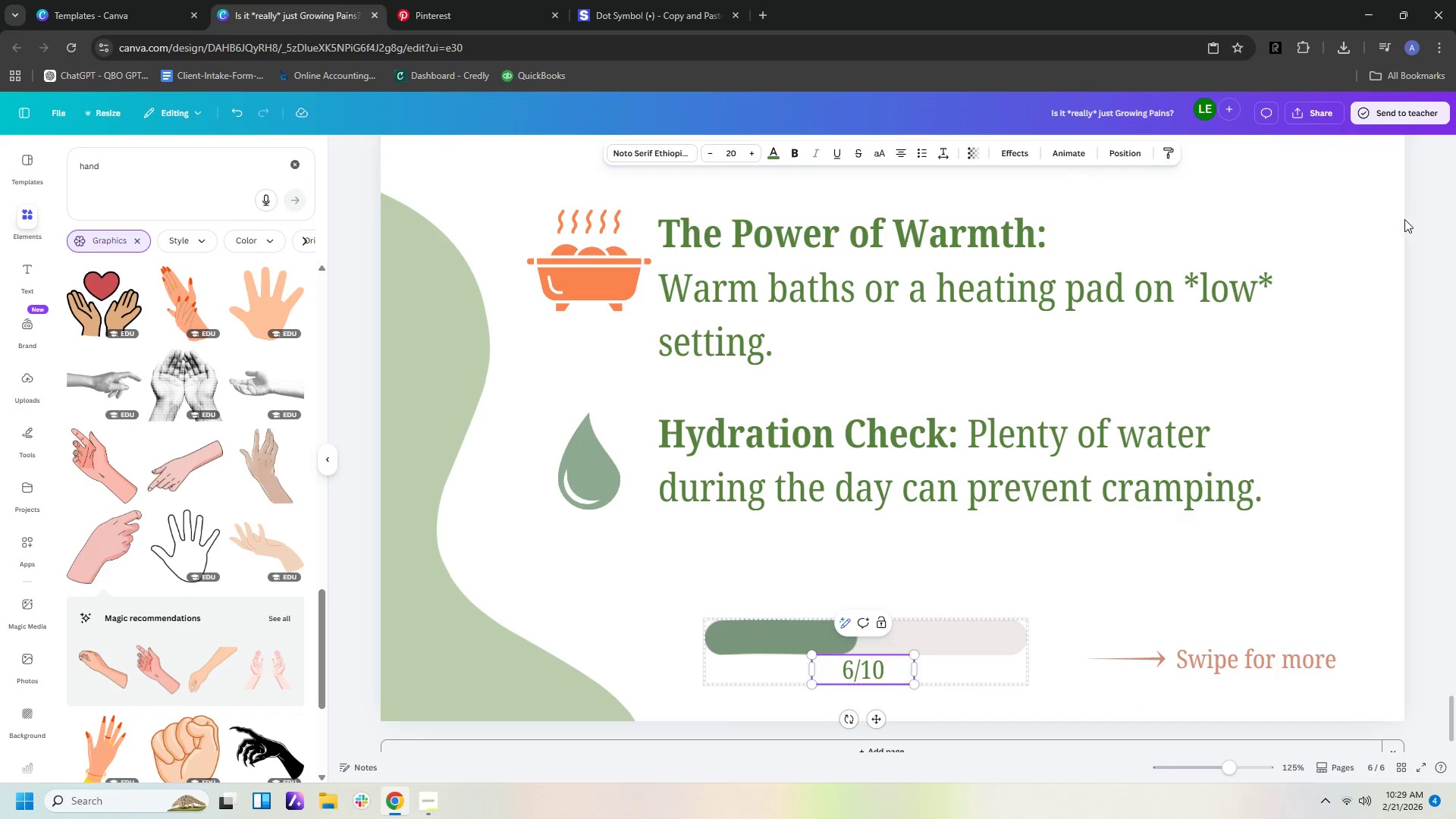 
left_click([1371, 219])
 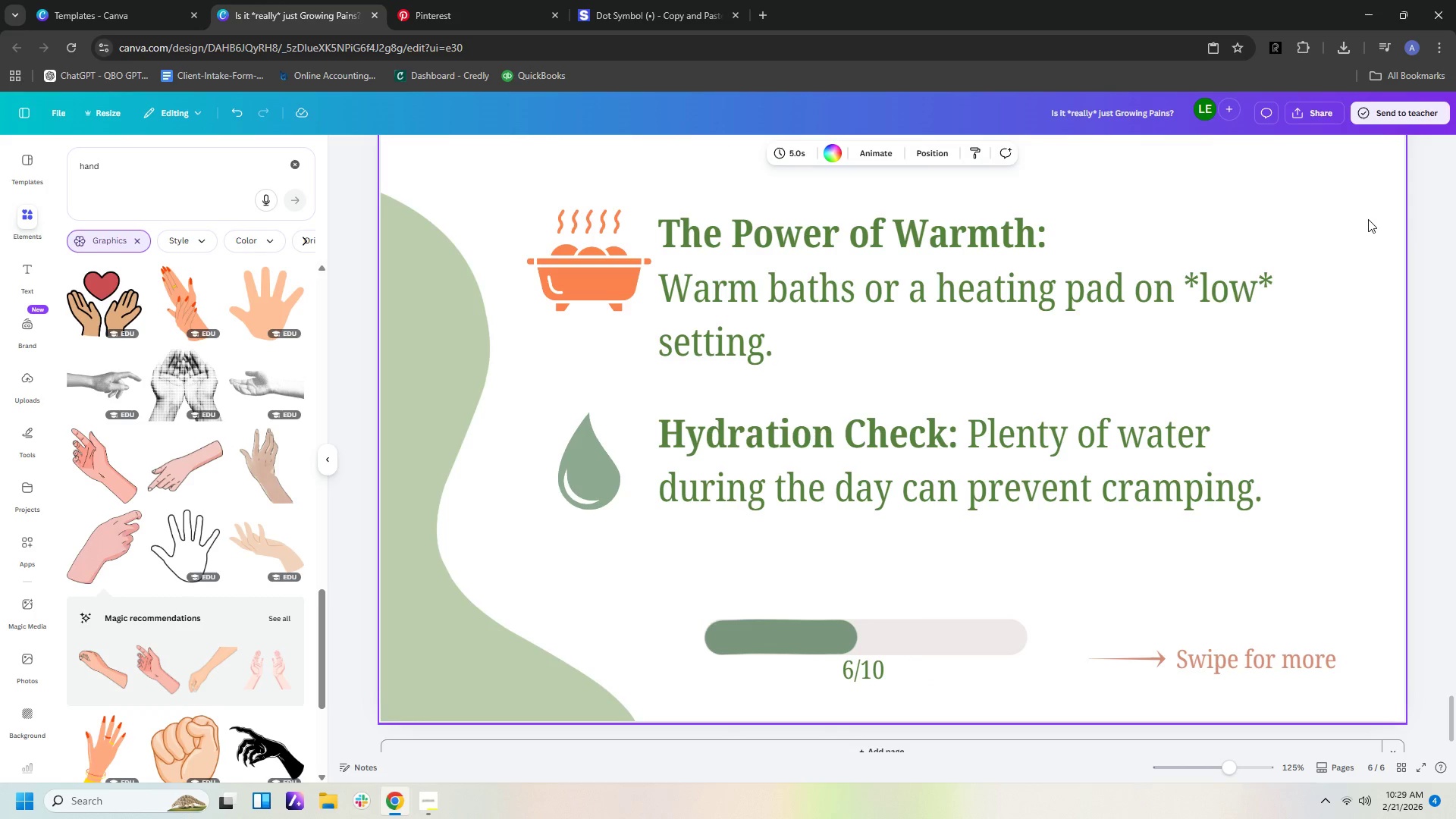 
scroll: coordinate [1367, 219], scroll_direction: up, amount: 12.0
 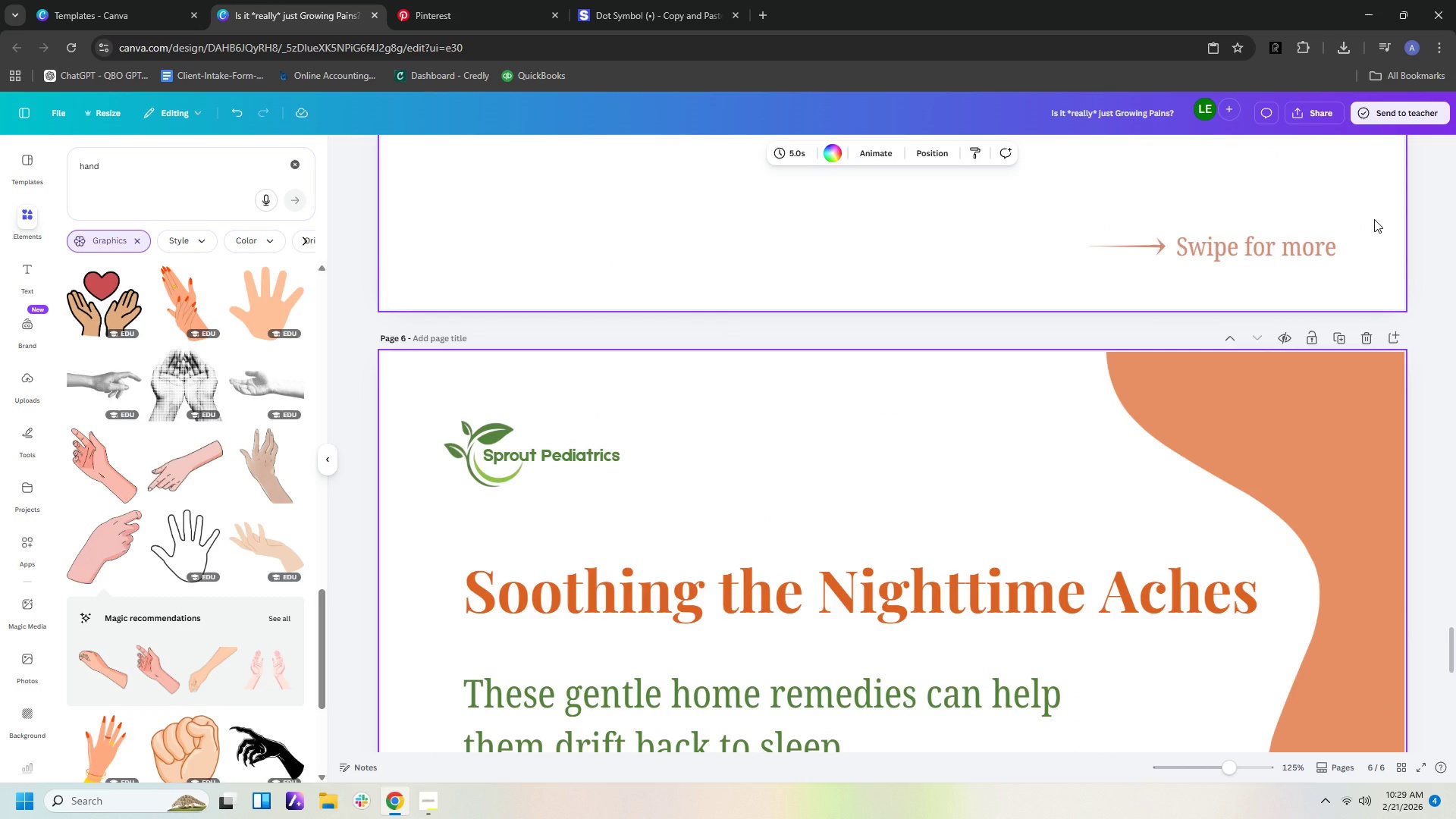 
hold_key(key=ControlLeft, duration=0.34)
scroll: coordinate [1382, 219], scroll_direction: up, amount: 15.0
 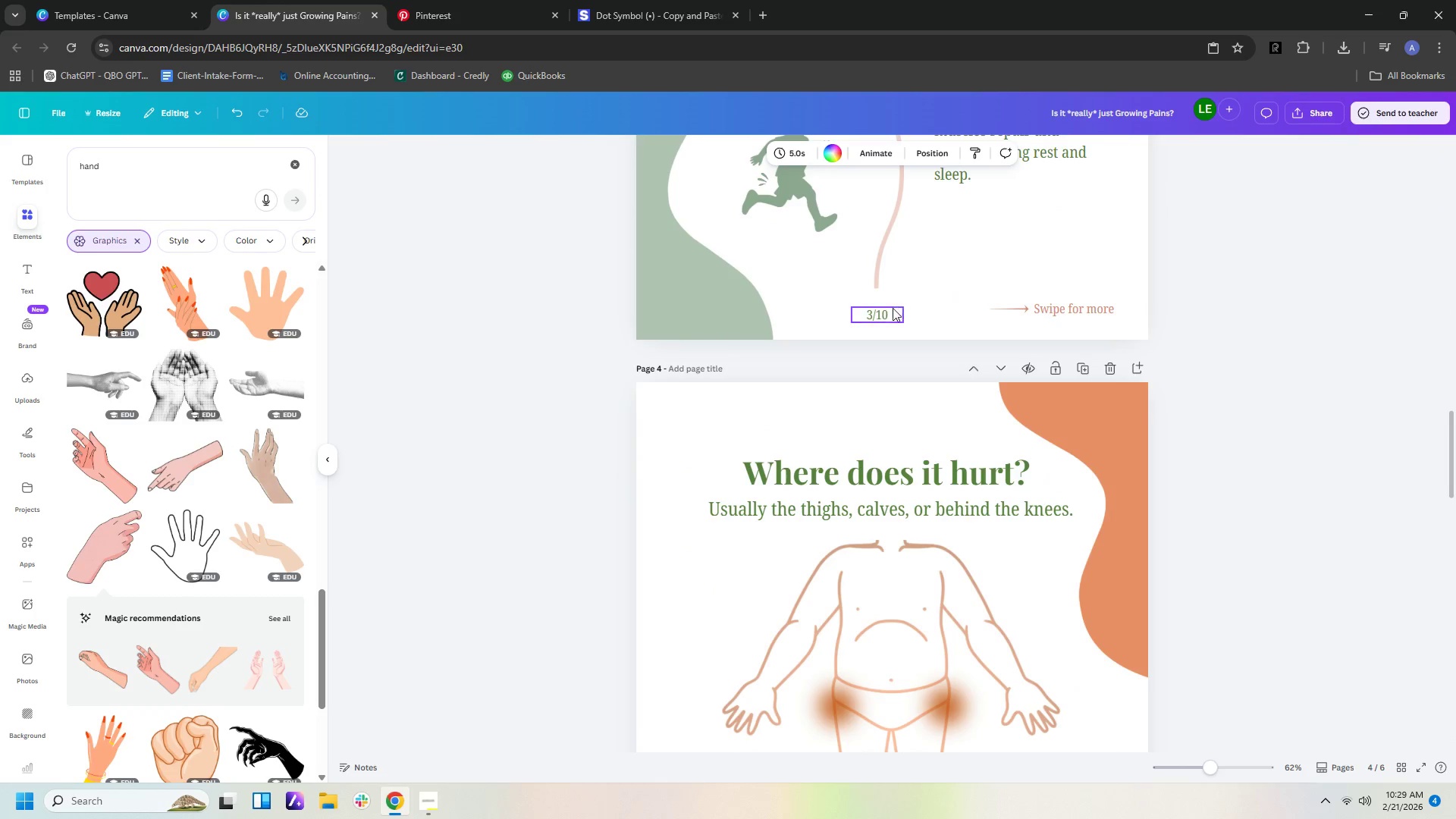 
left_click([892, 311])
 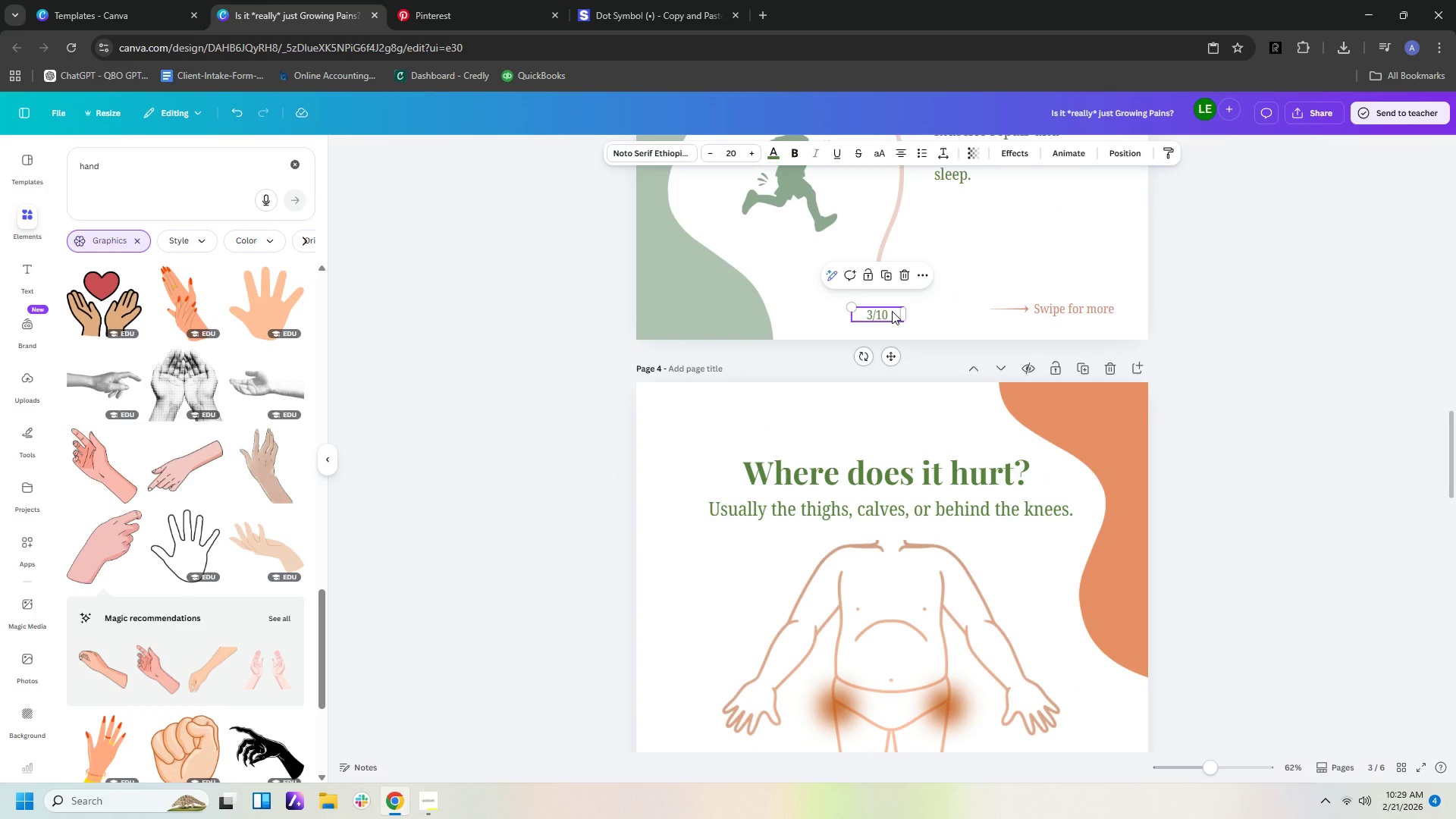 
key(Control+C)
 